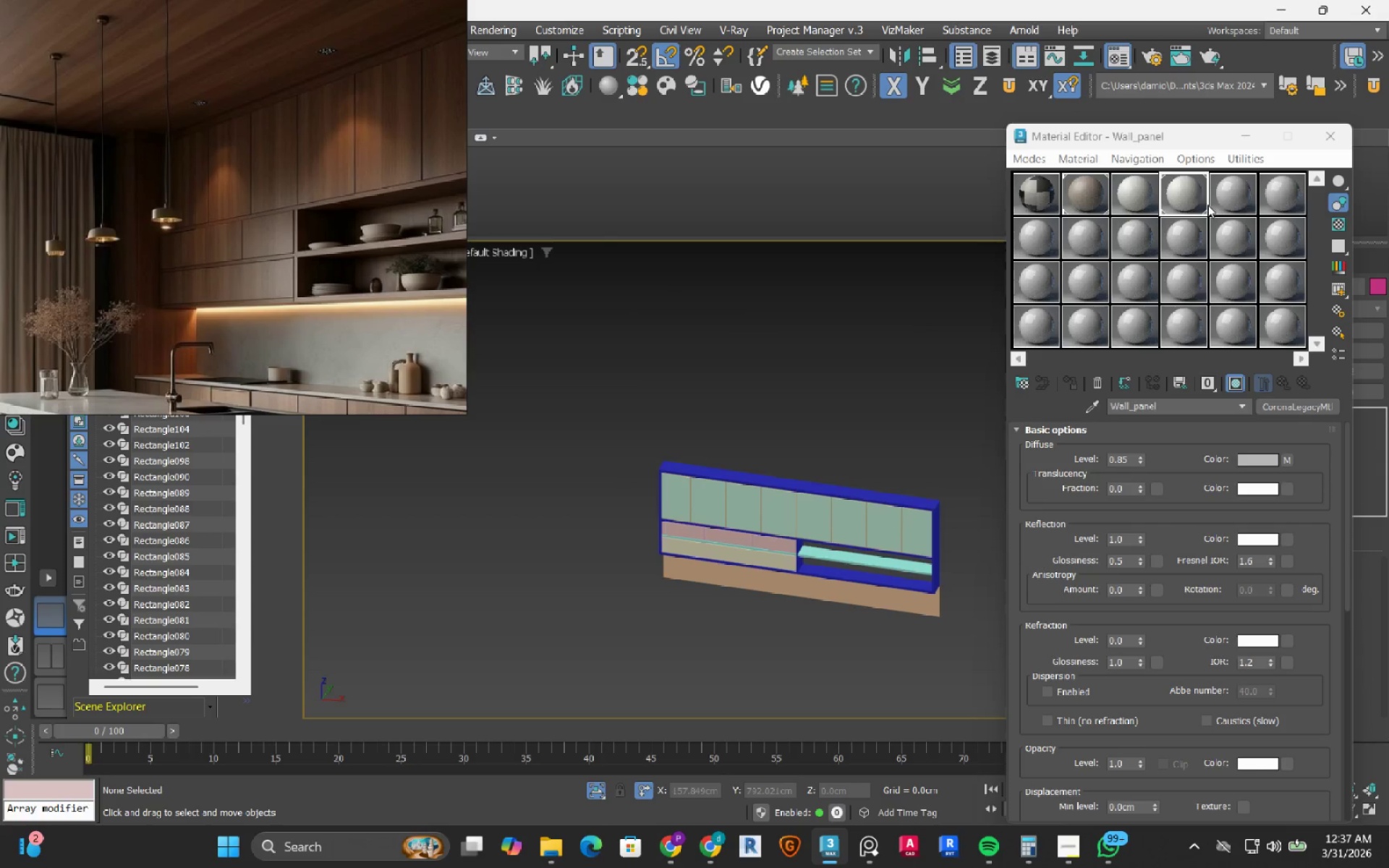 
left_click([1249, 145])
 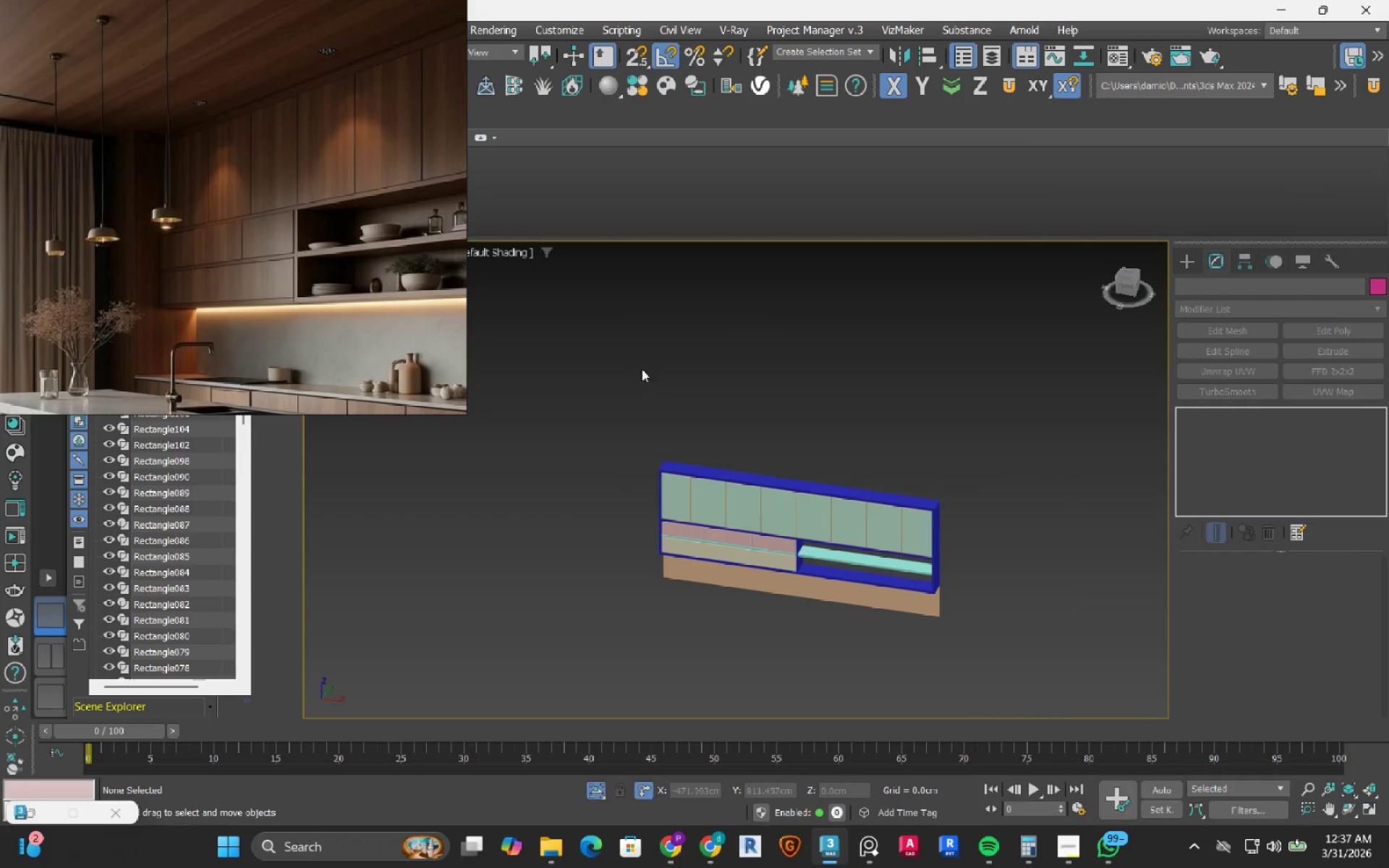 
left_click_drag(start_coordinate=[621, 399], to_coordinate=[985, 643])
 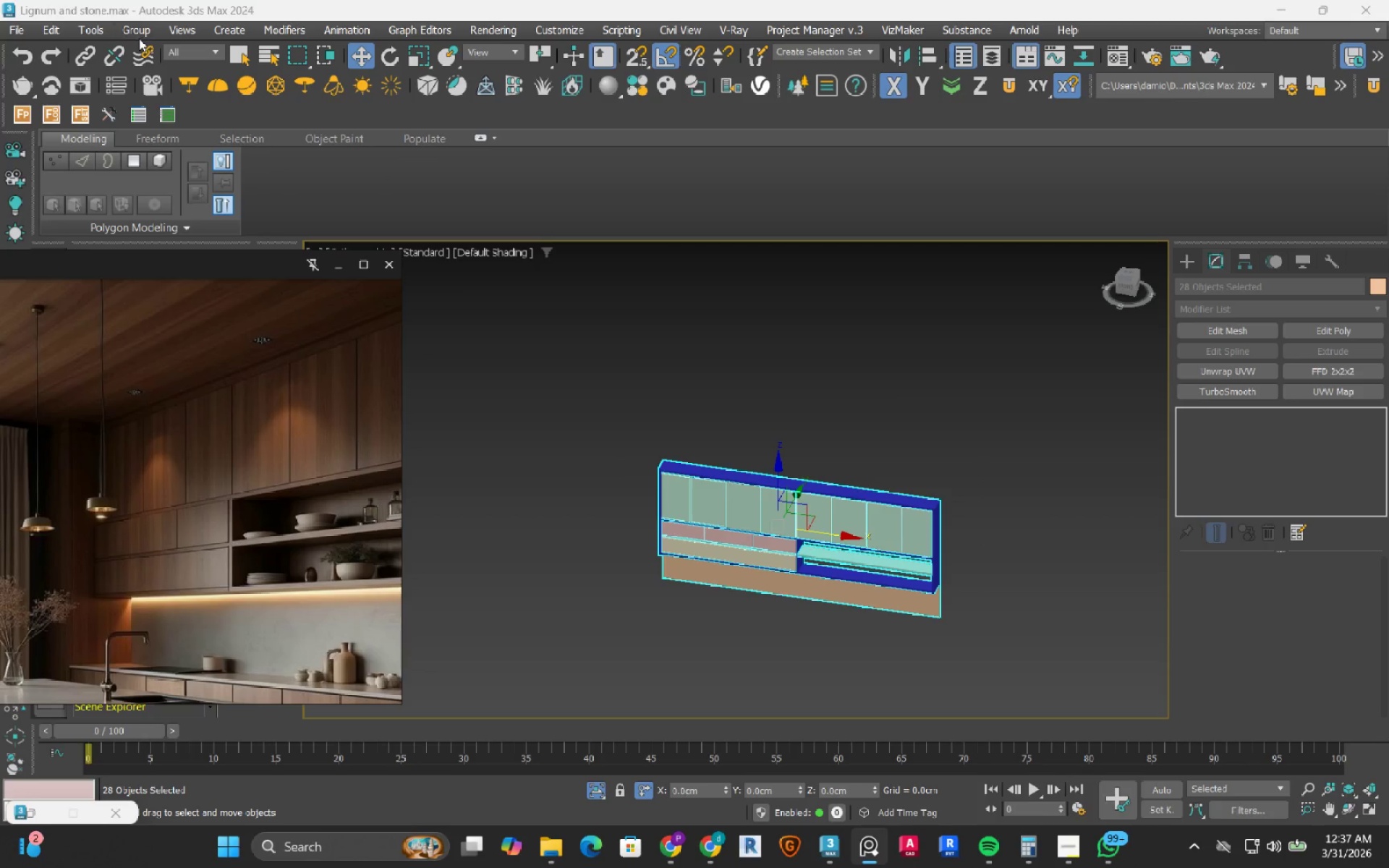 
left_click_drag(start_coordinate=[132, 37], to_coordinate=[131, 43])
 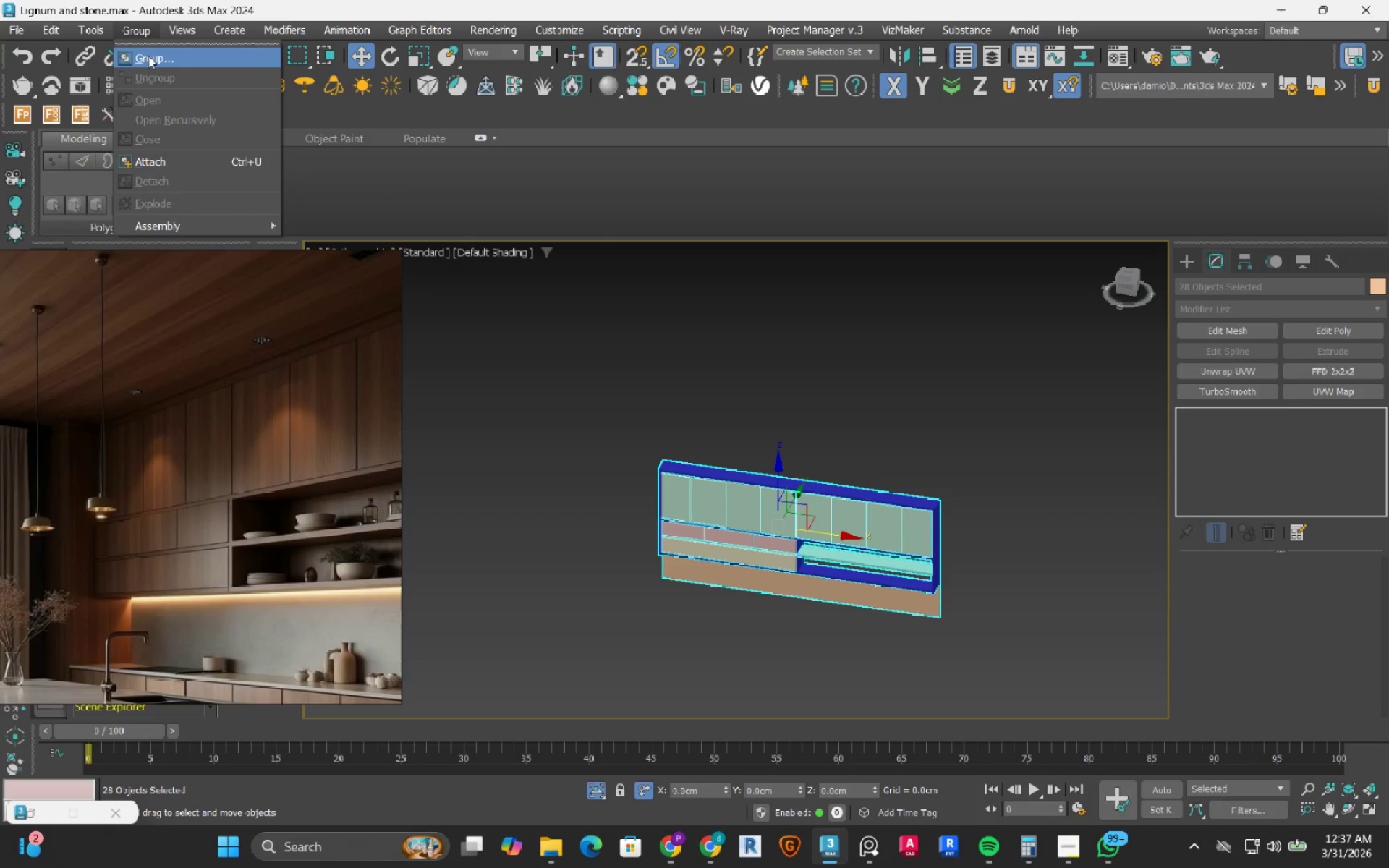 
left_click([148, 56])
 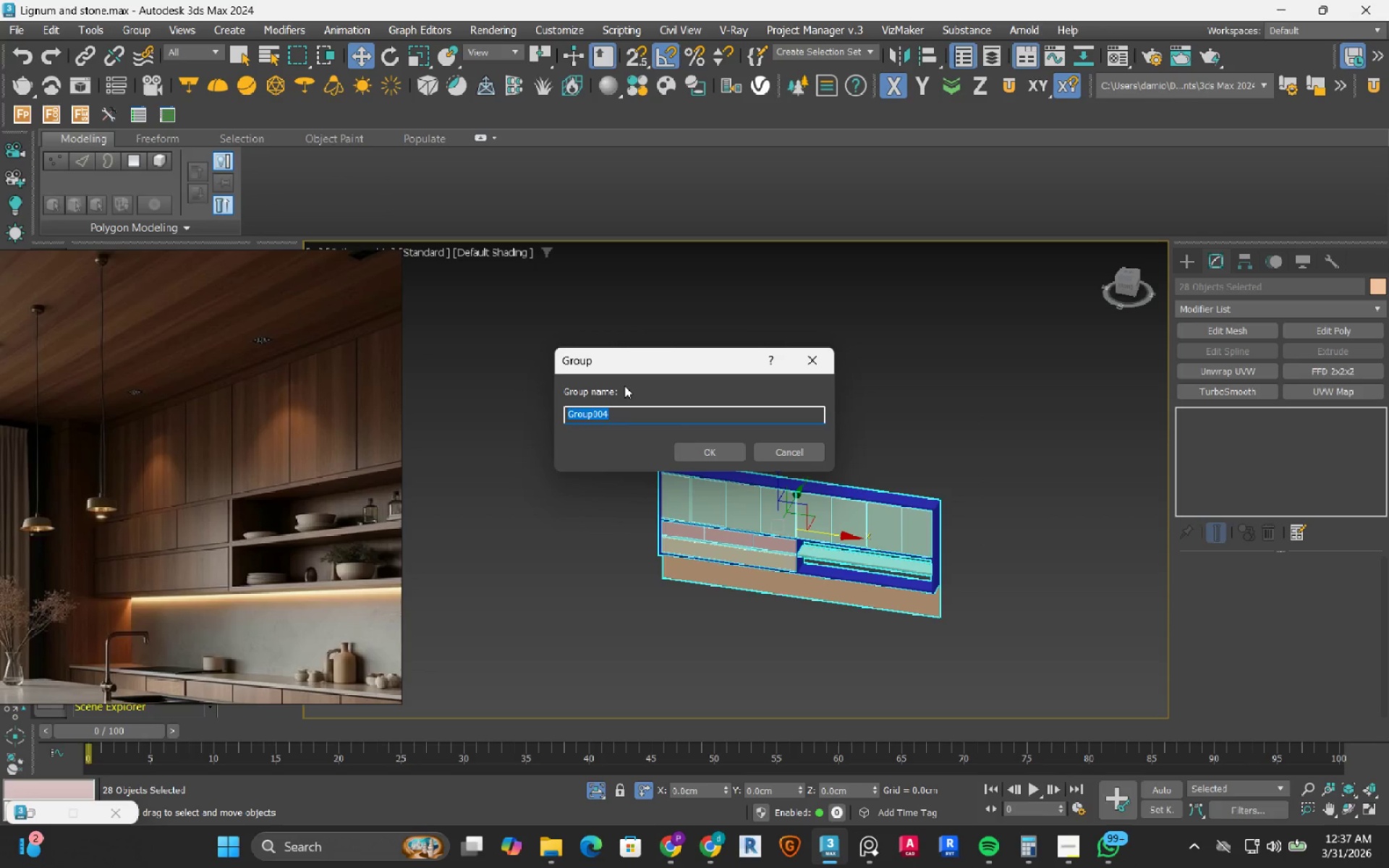 
type(Top cabinets)
 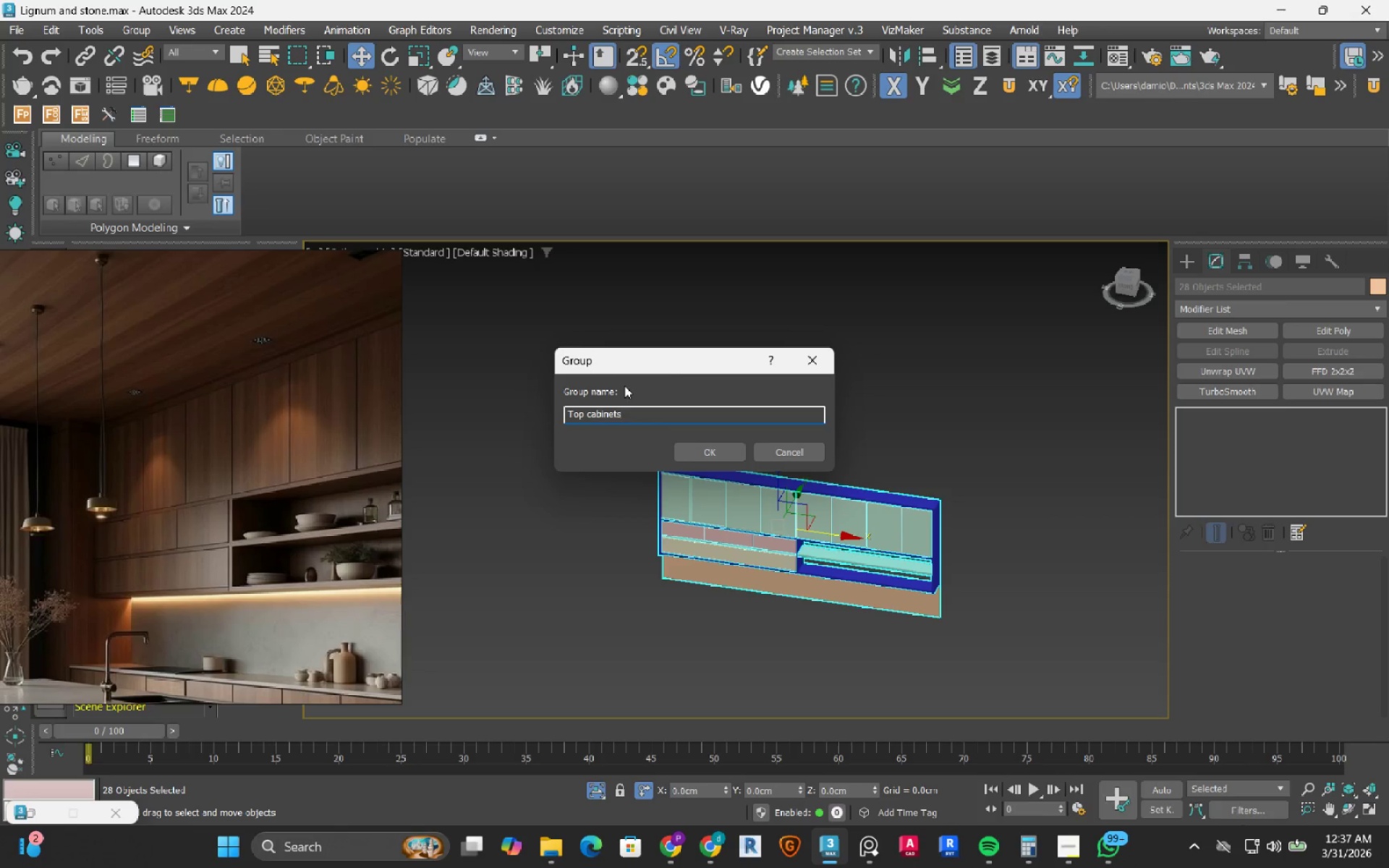 
key(Enter)
 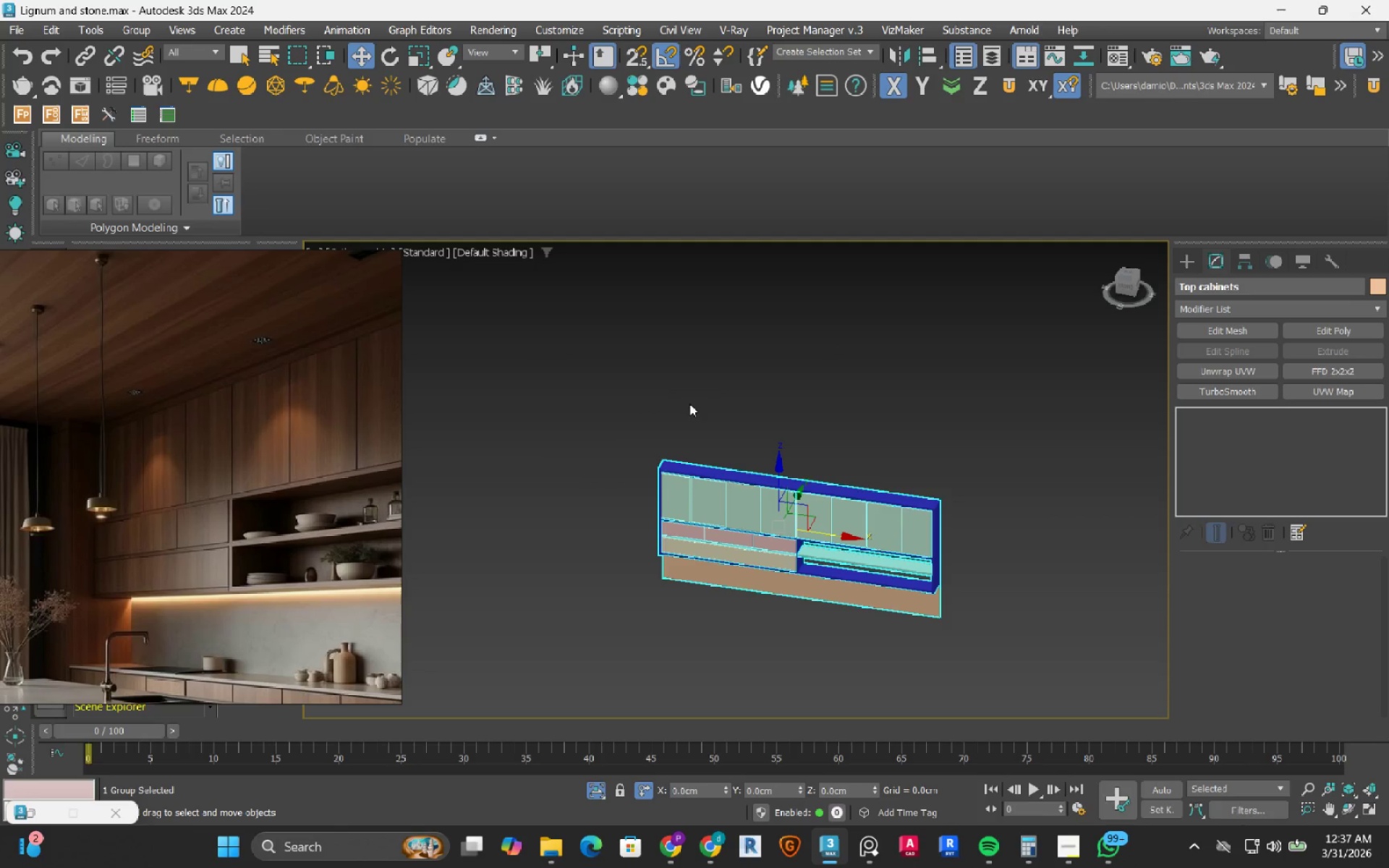 
left_click([815, 382])
 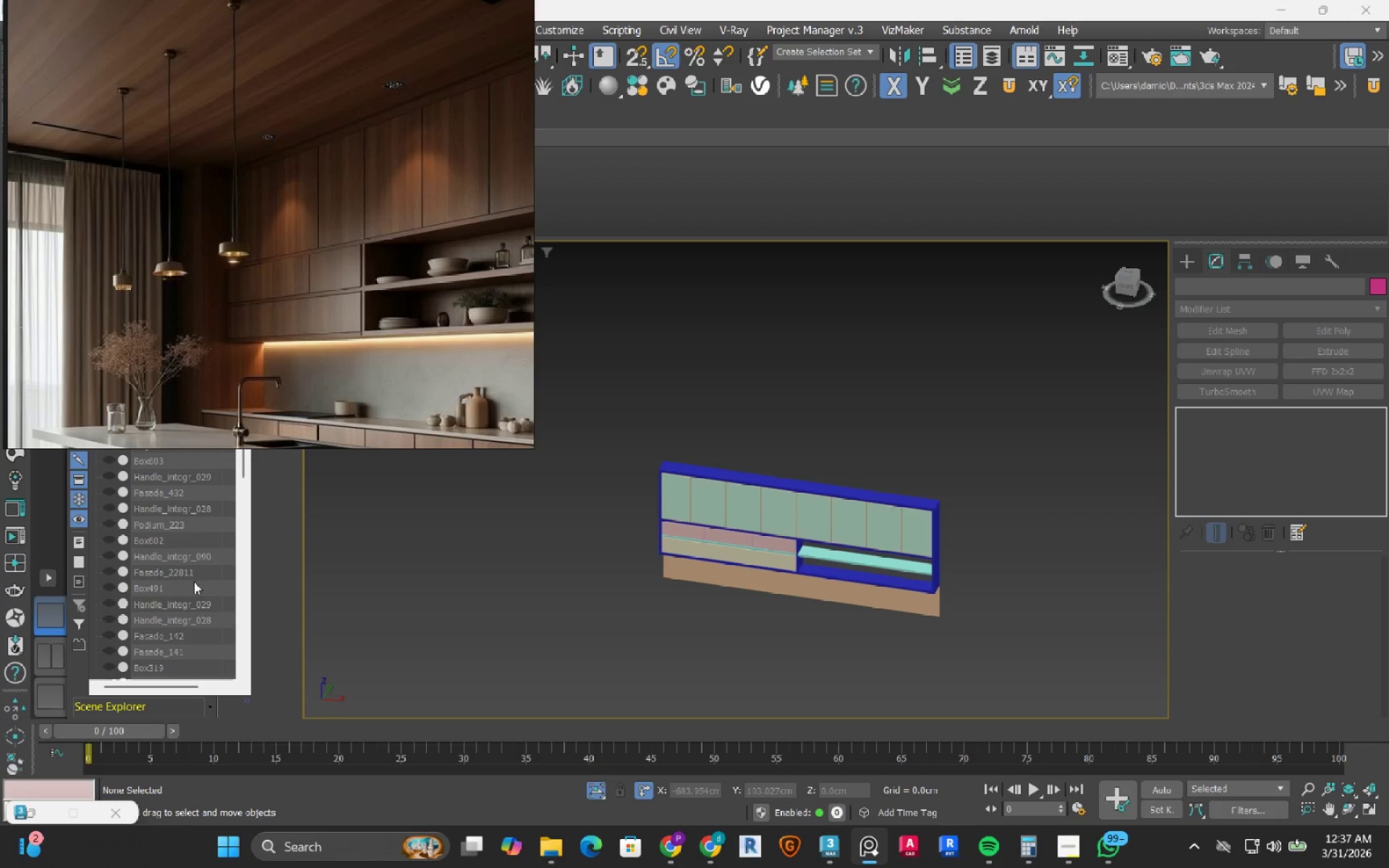 
wait(20.25)
 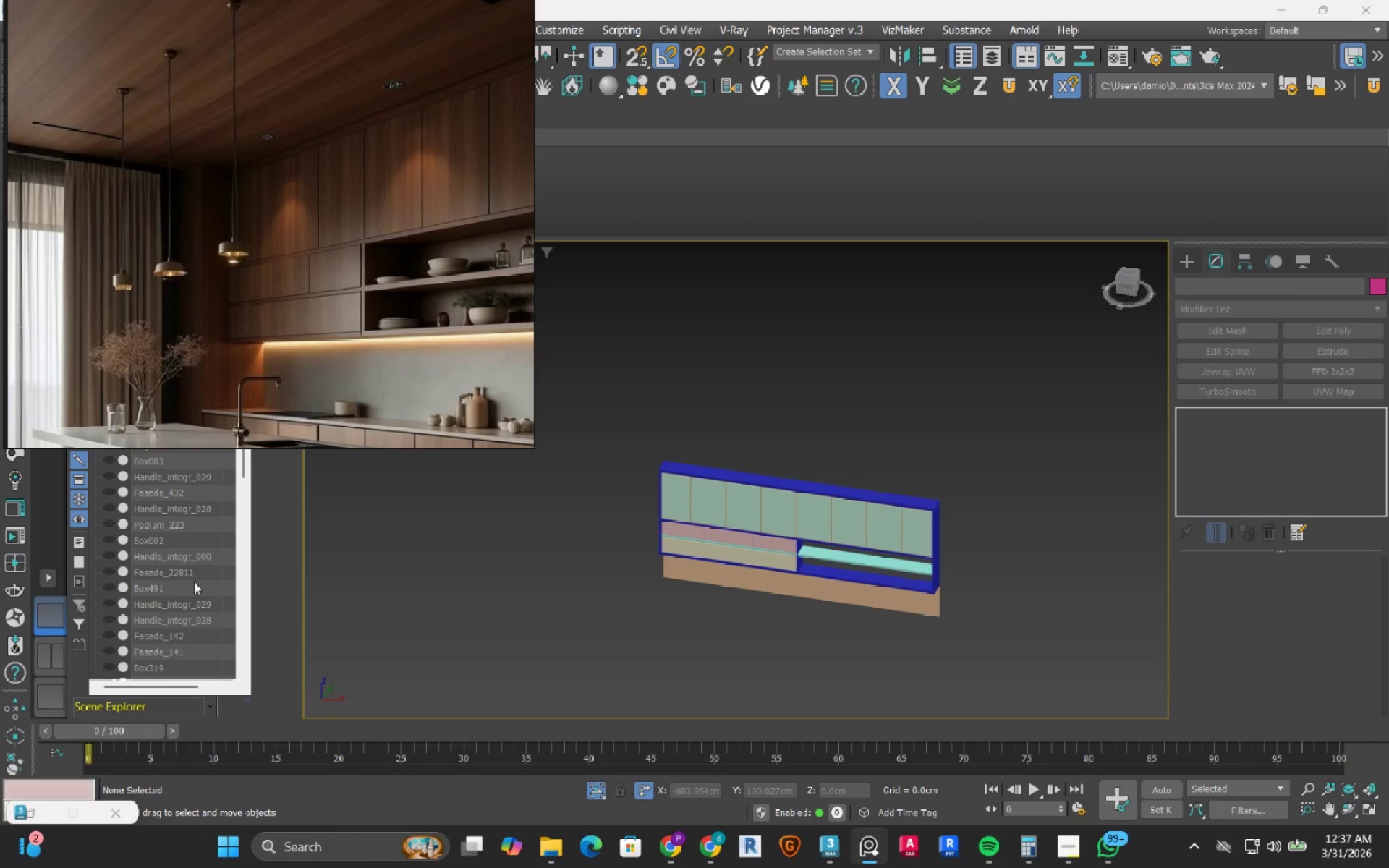 
left_click([676, 848])
 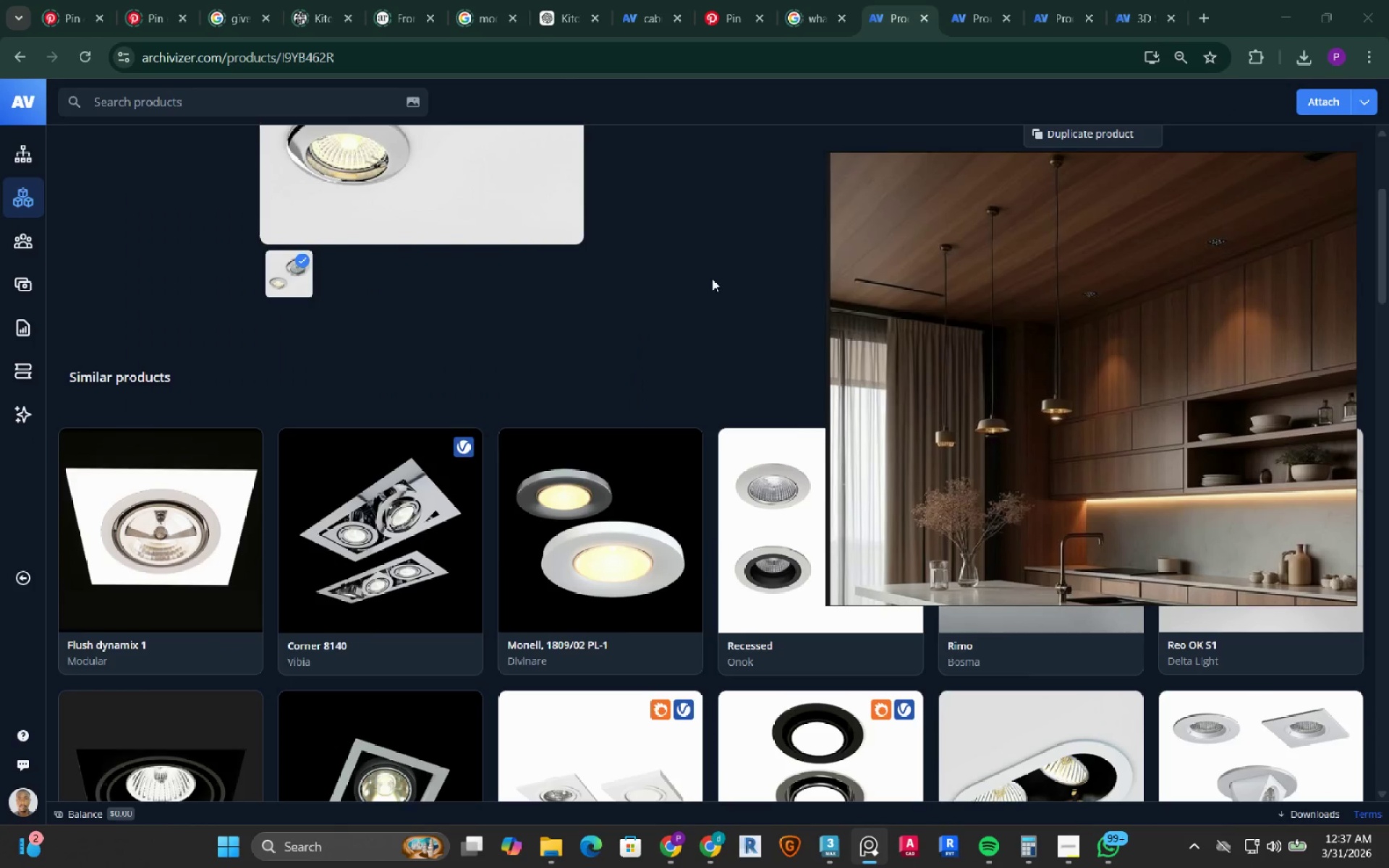 
left_click([242, 101])
 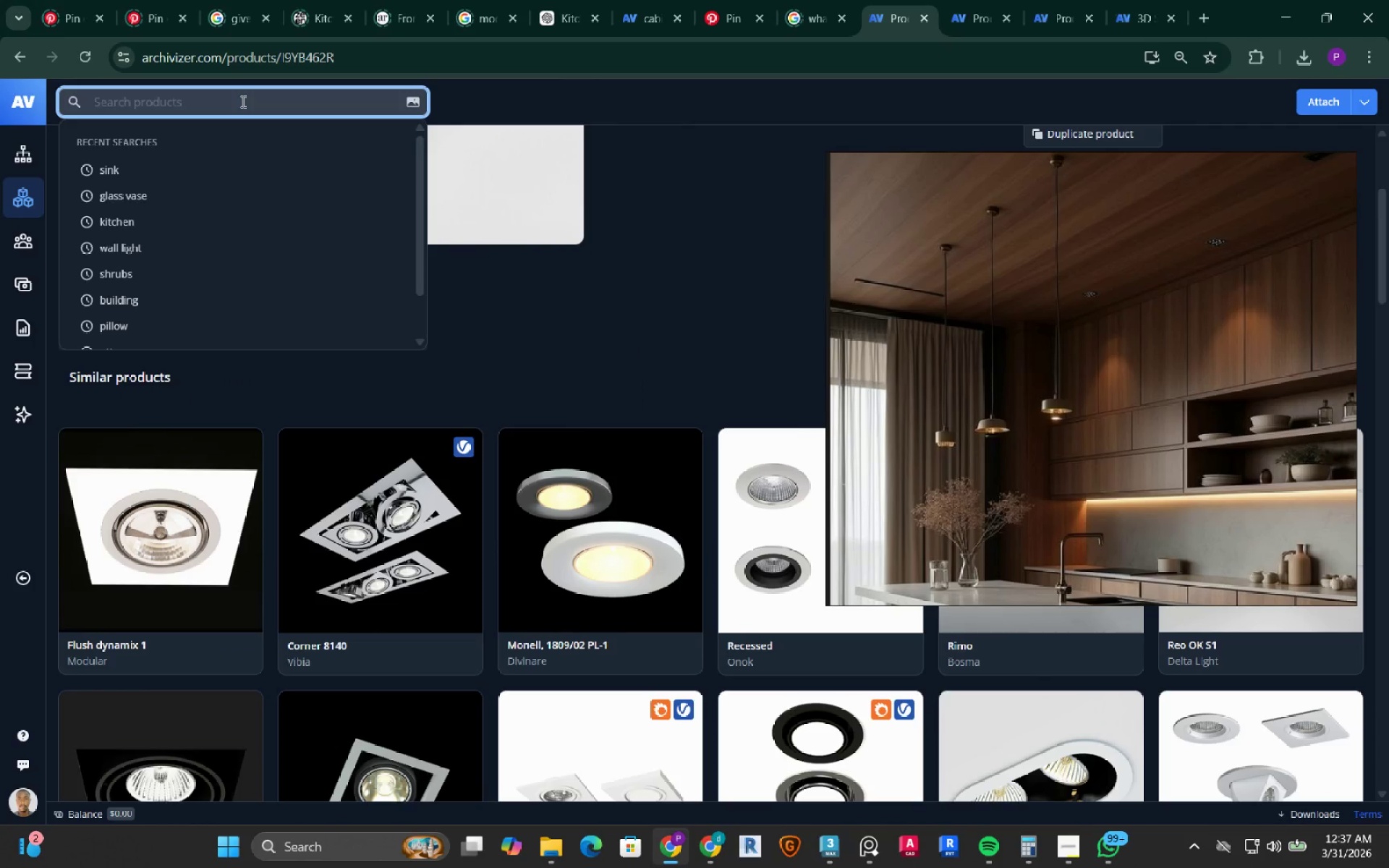 
type(curtain)
 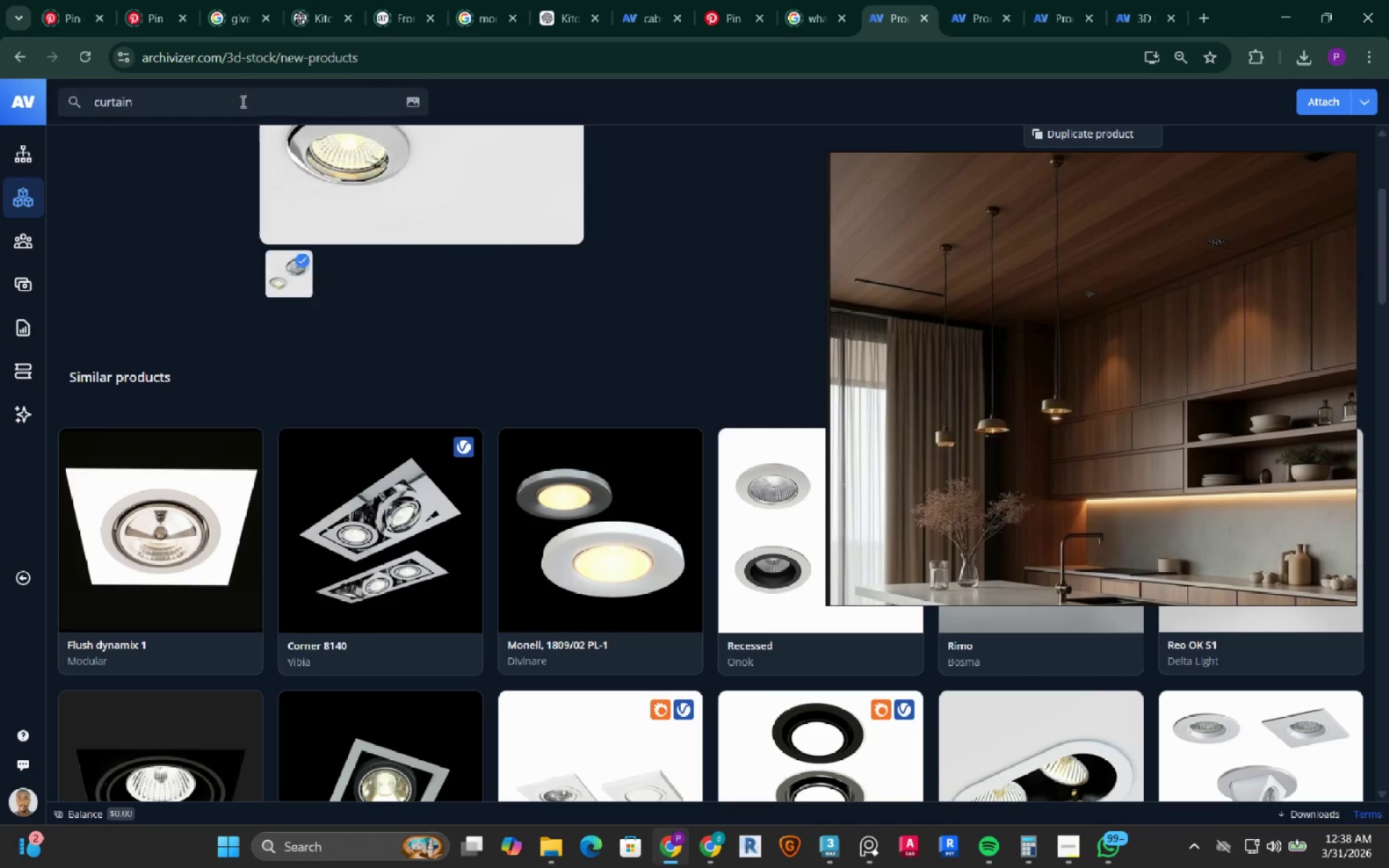 
key(Enter)
 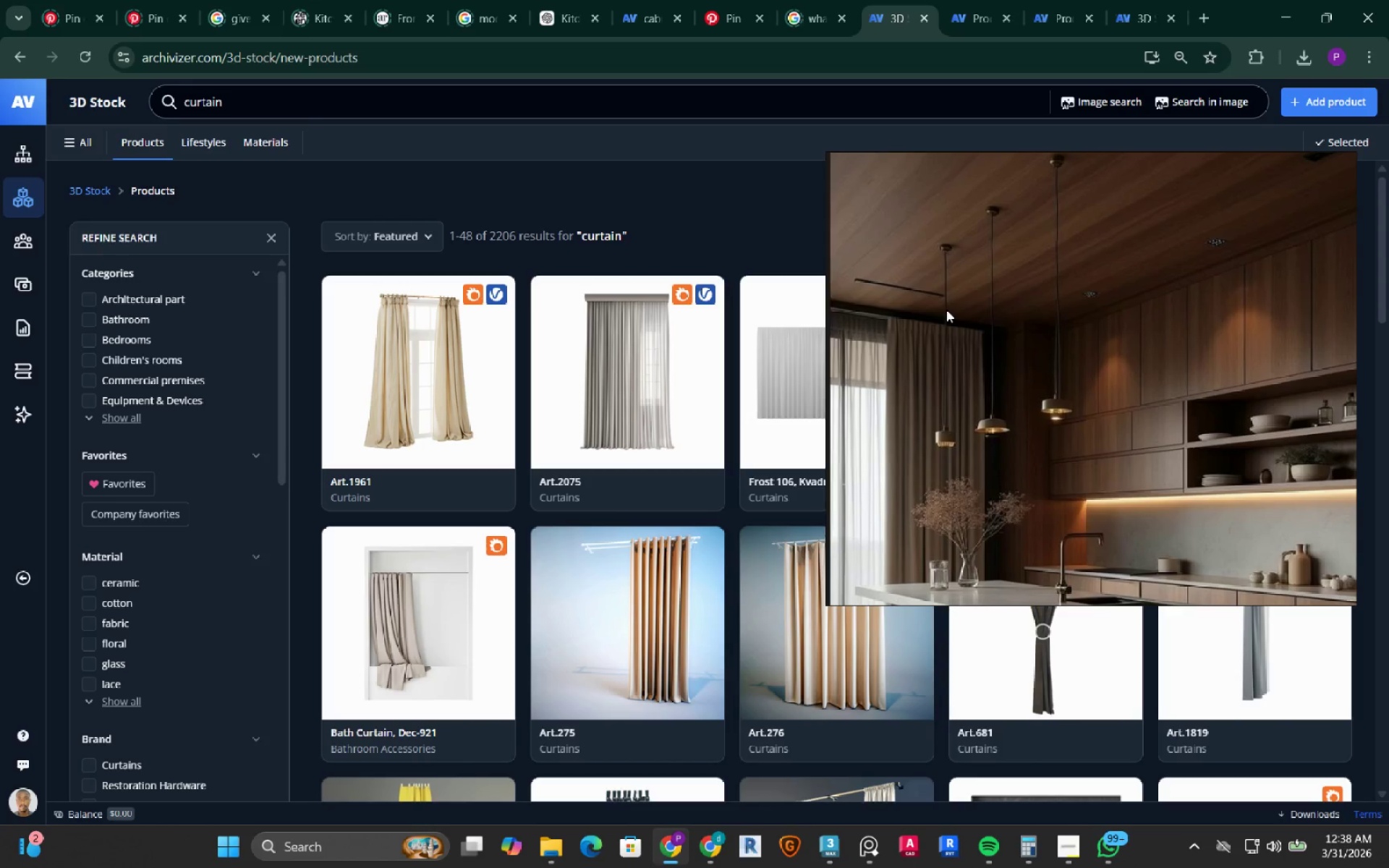 
wait(27.22)
 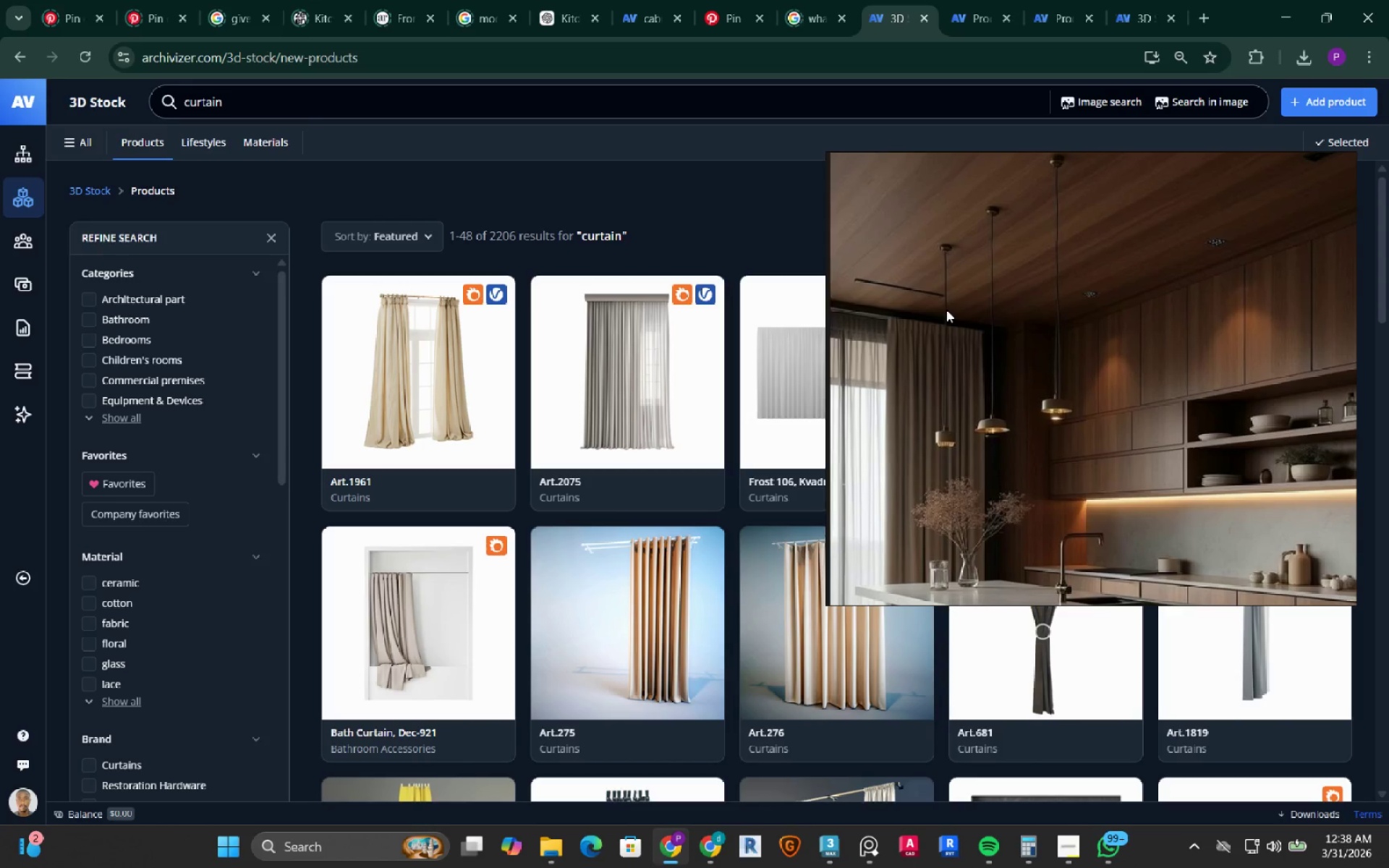 
scroll: coordinate [726, 111], scroll_direction: down, amount: 2.0
 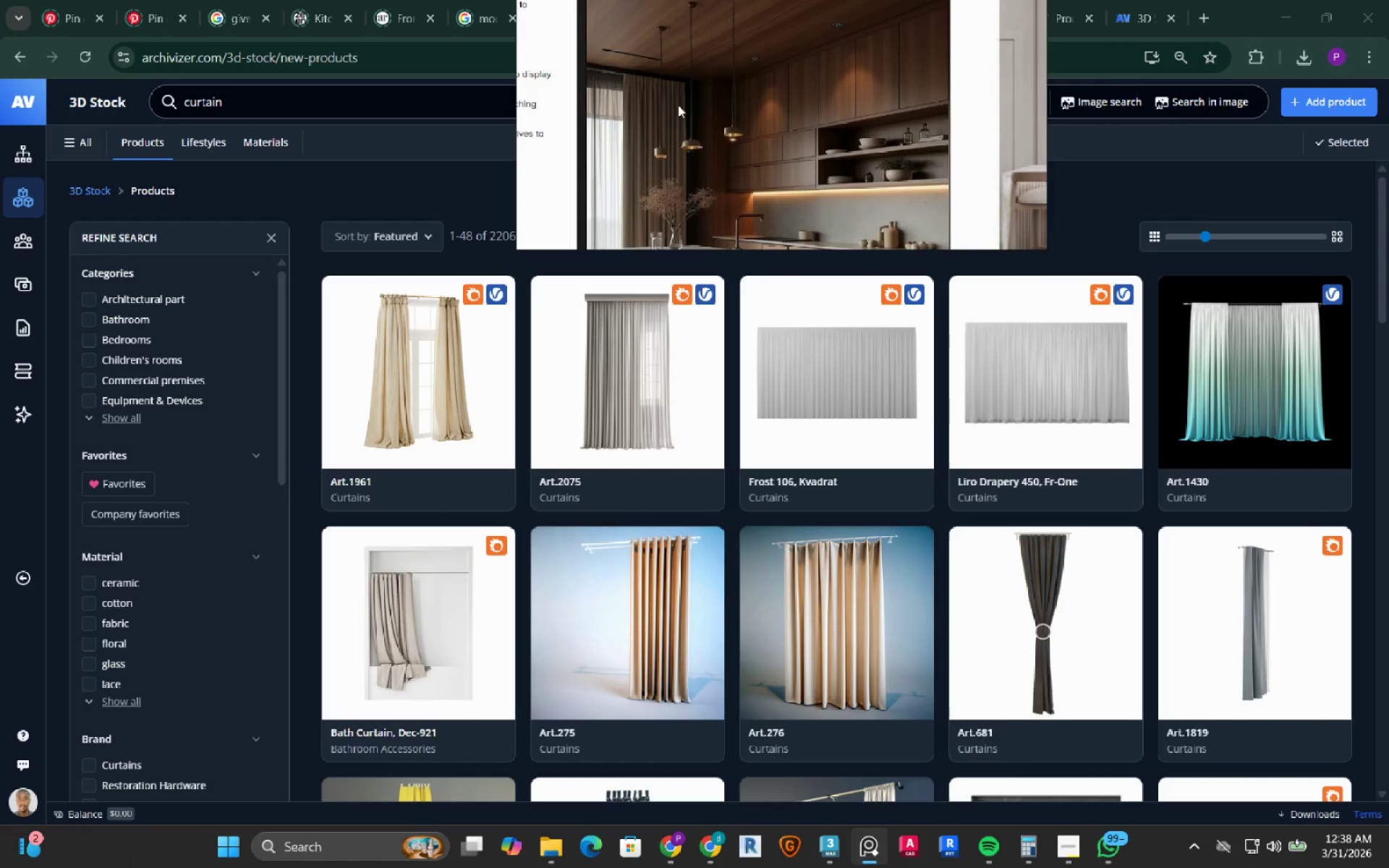 
scroll: coordinate [673, 101], scroll_direction: up, amount: 2.0
 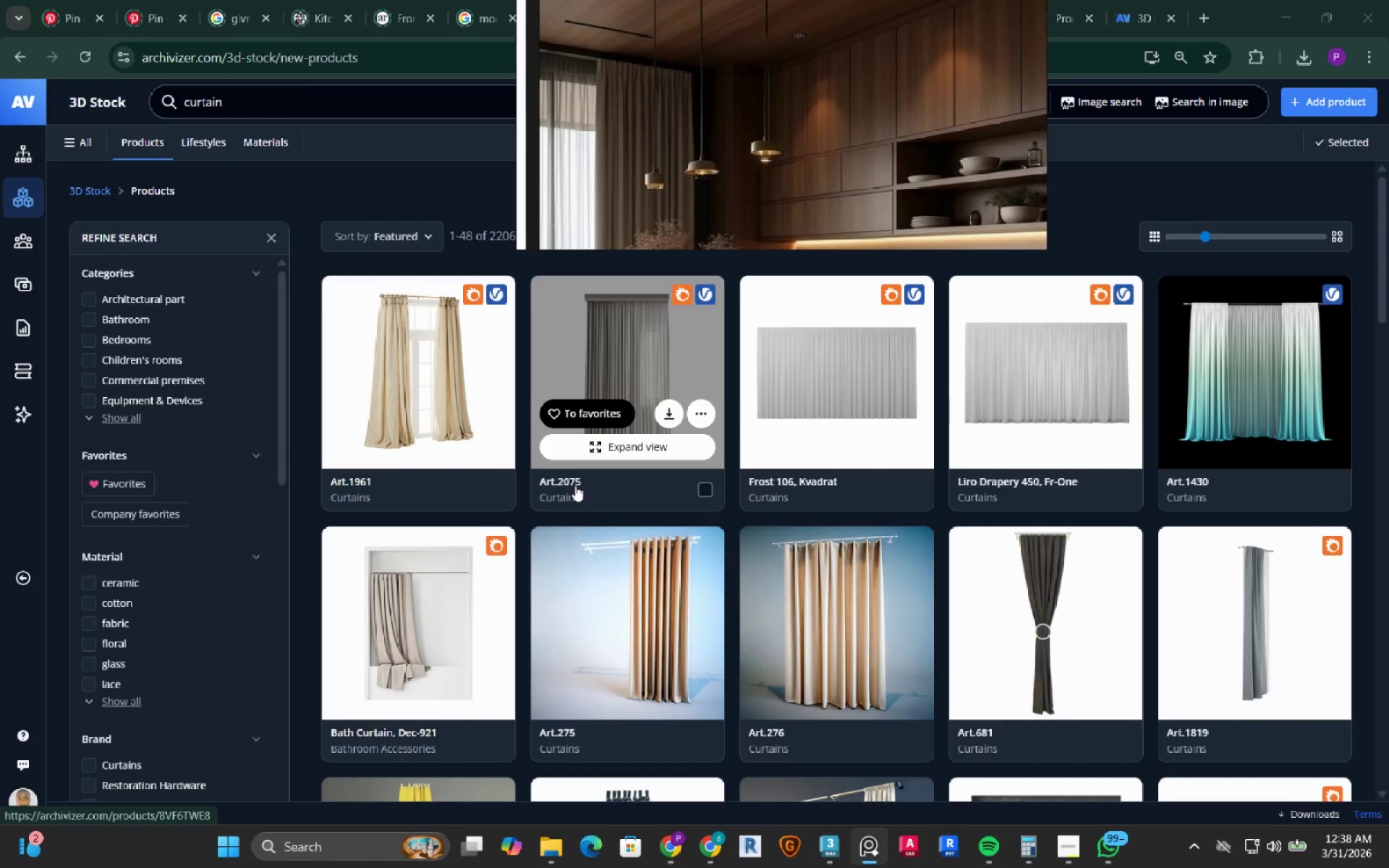 
left_click([635, 501])
 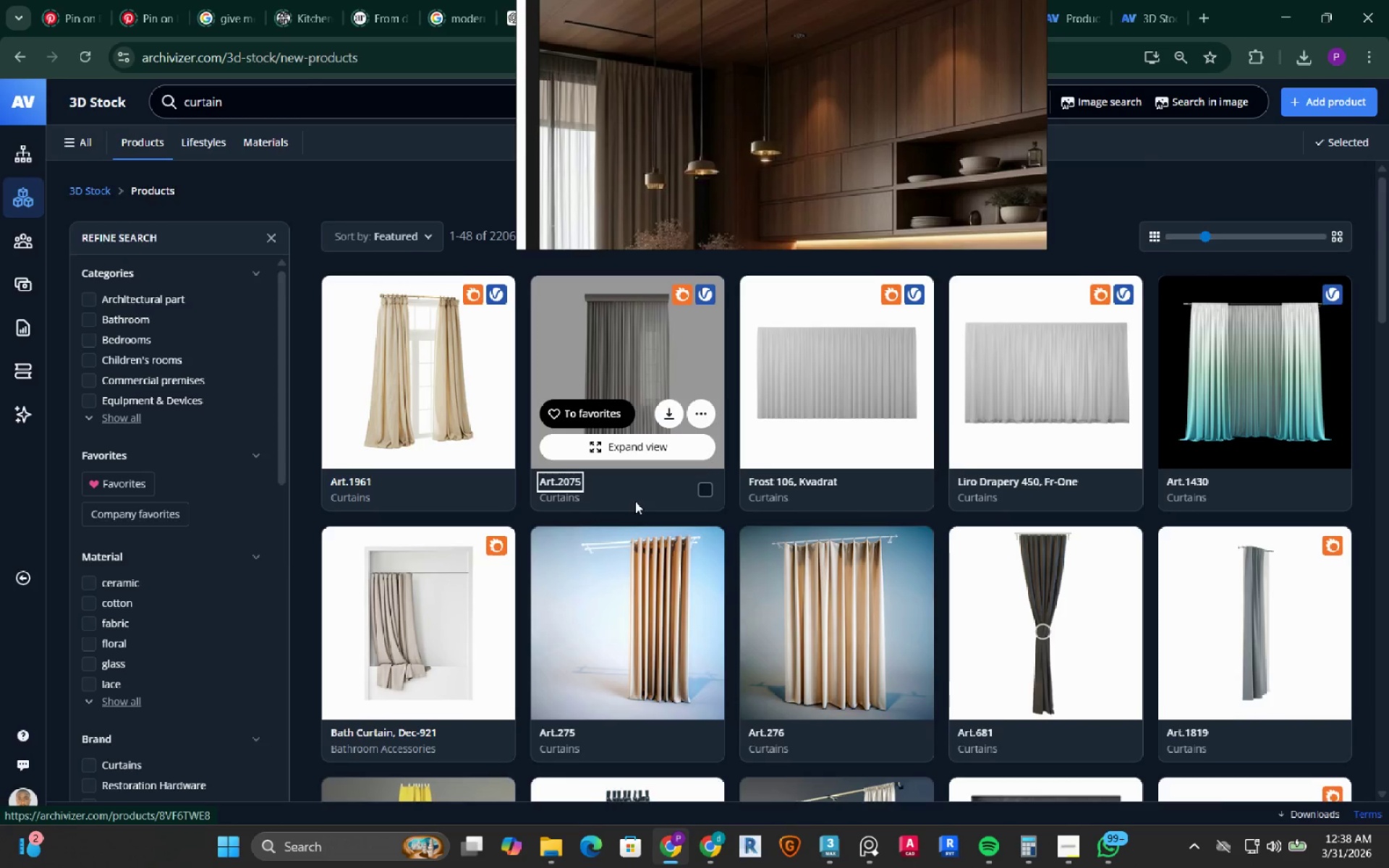 
scroll: coordinate [635, 502], scroll_direction: down, amount: 7.0
 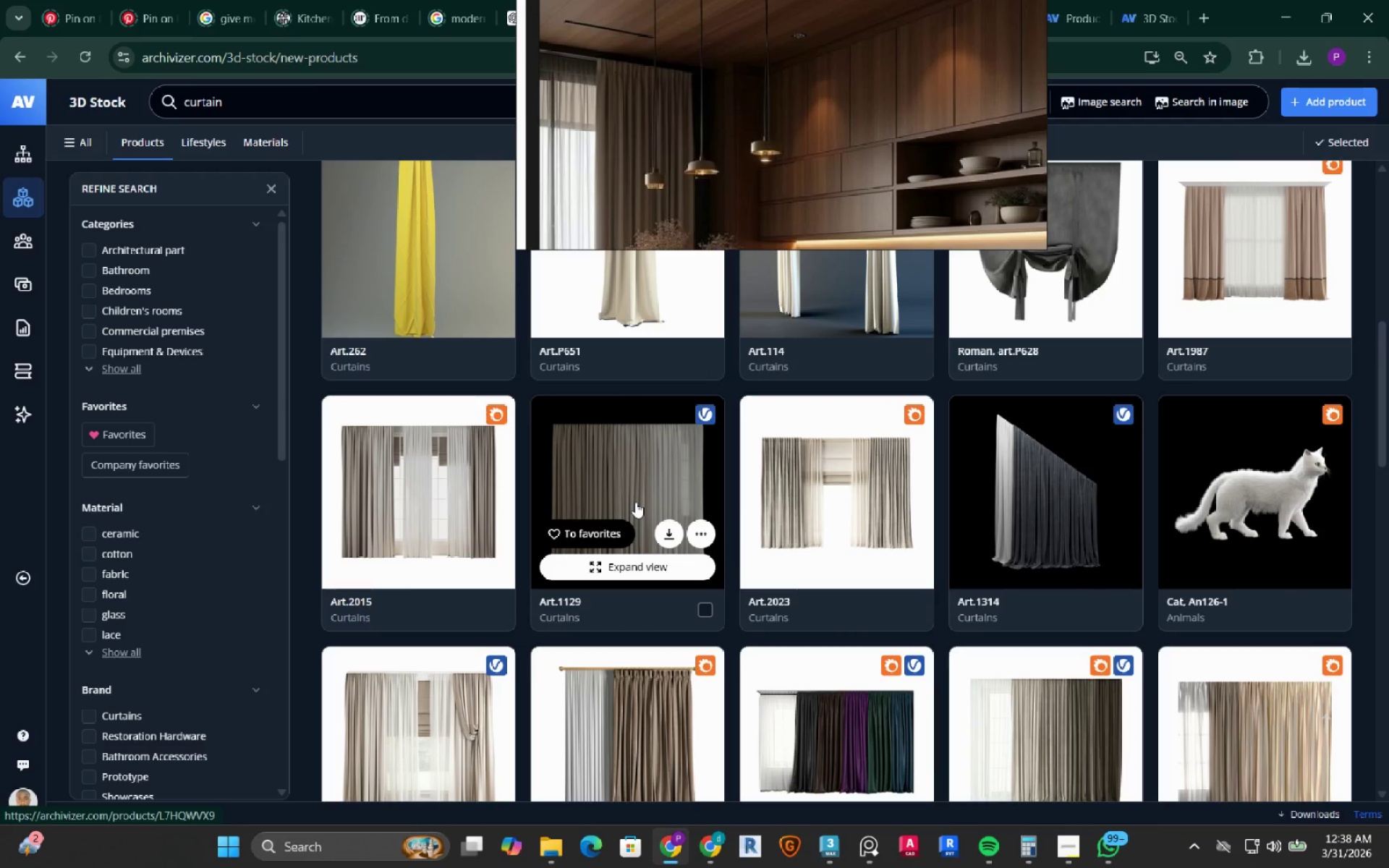 
wait(7.43)
 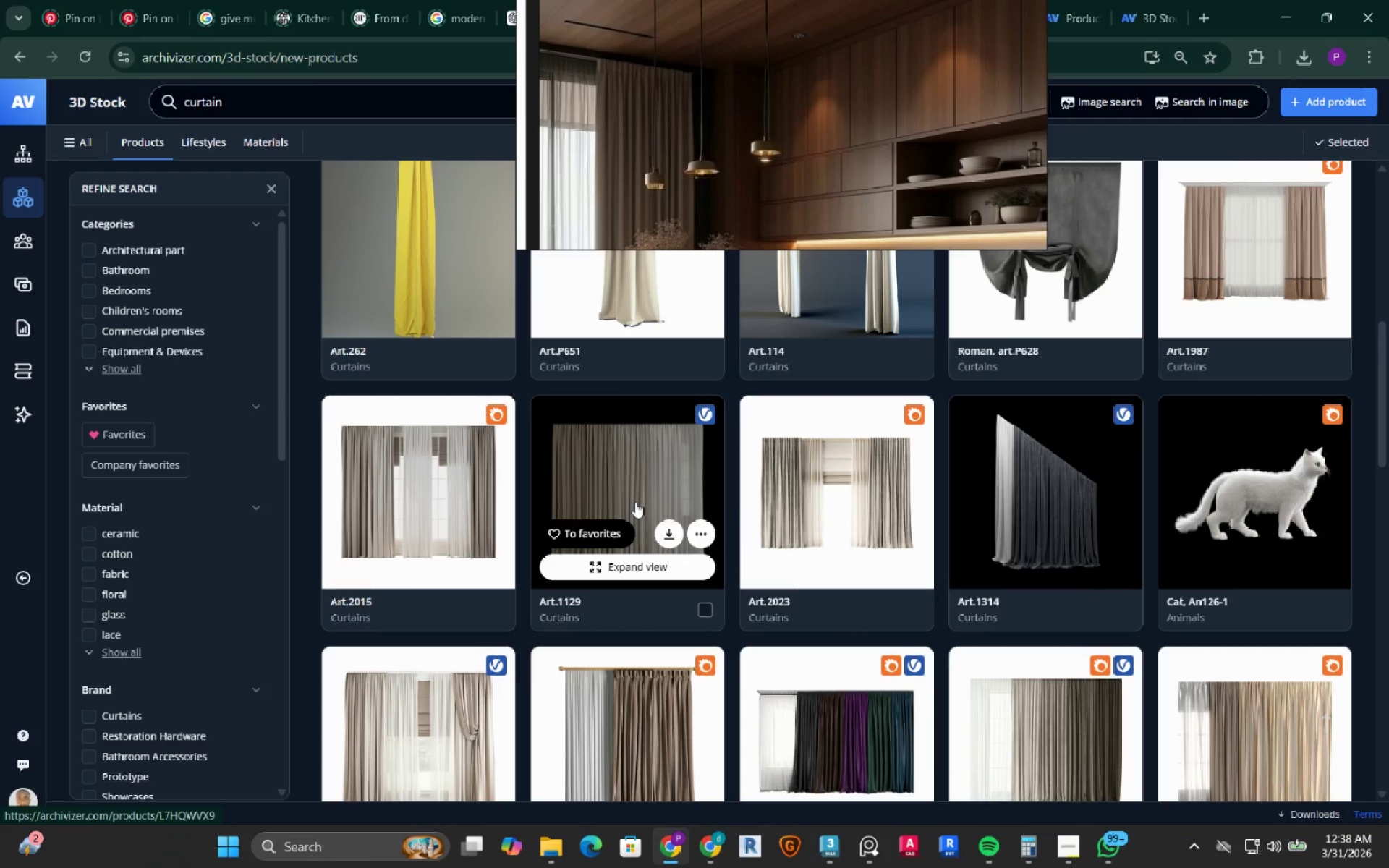 
scroll: coordinate [624, 534], scroll_direction: down, amount: 2.0
 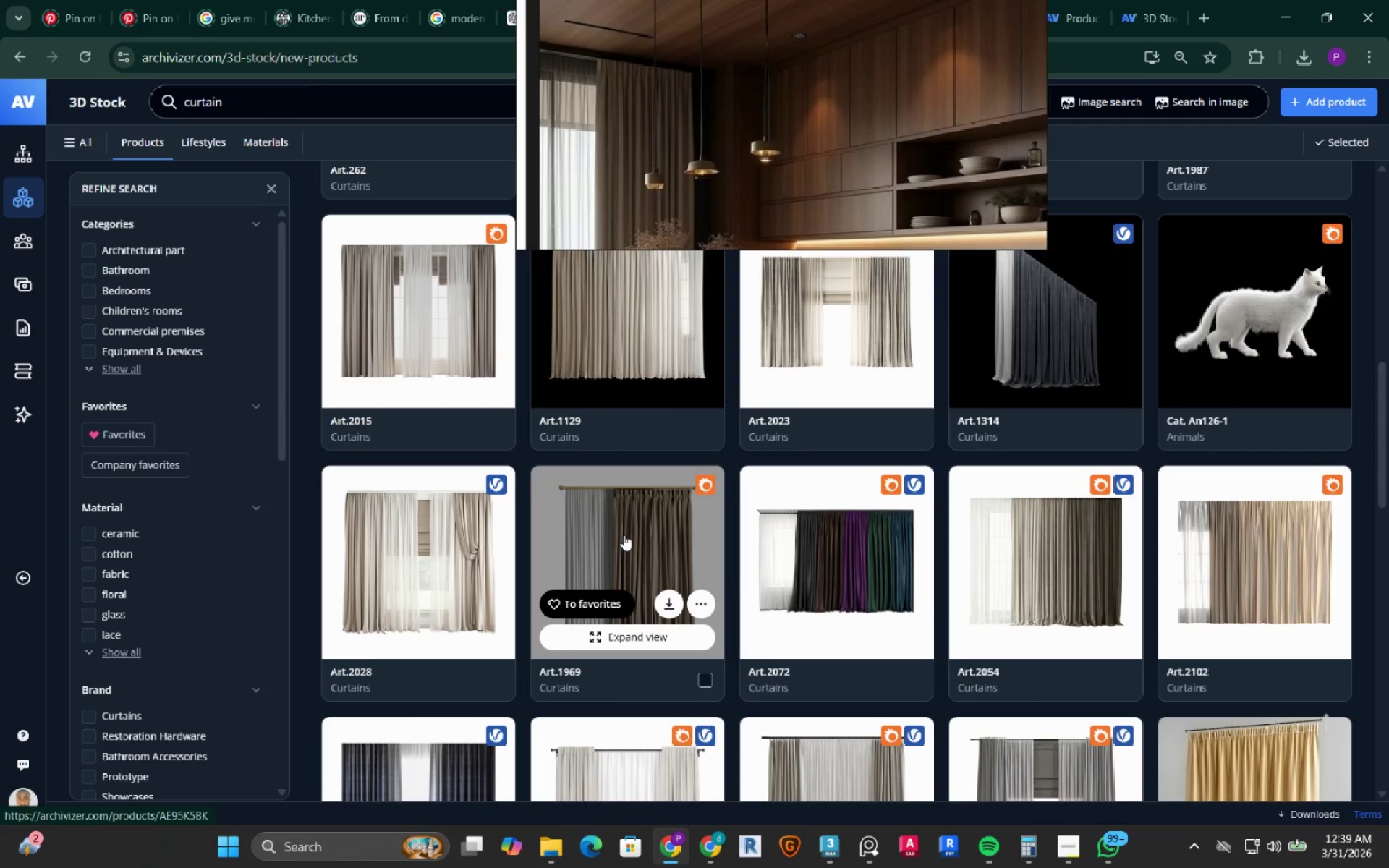 
wait(20.63)
 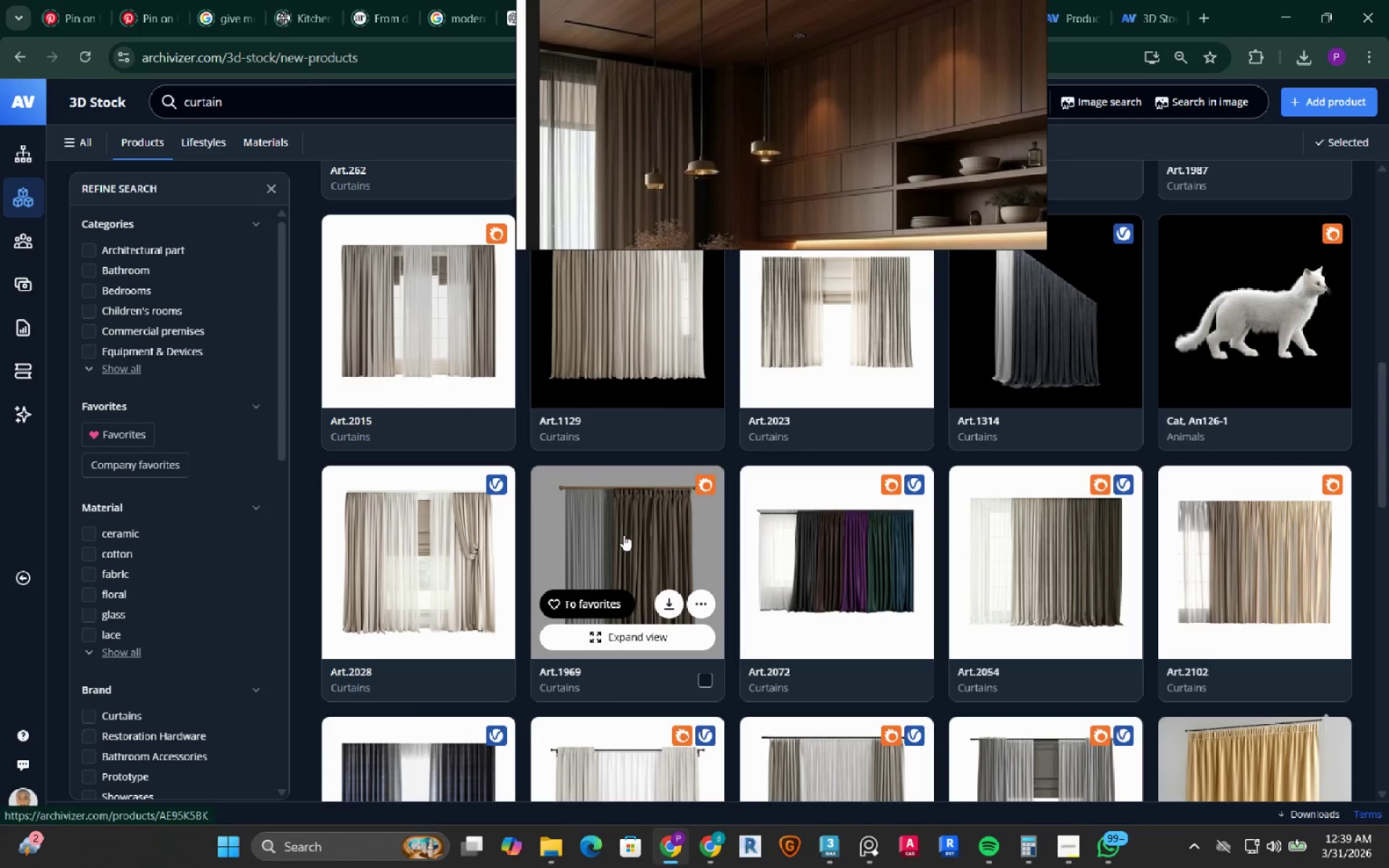 
scroll: coordinate [518, 729], scroll_direction: down, amount: 2.0
 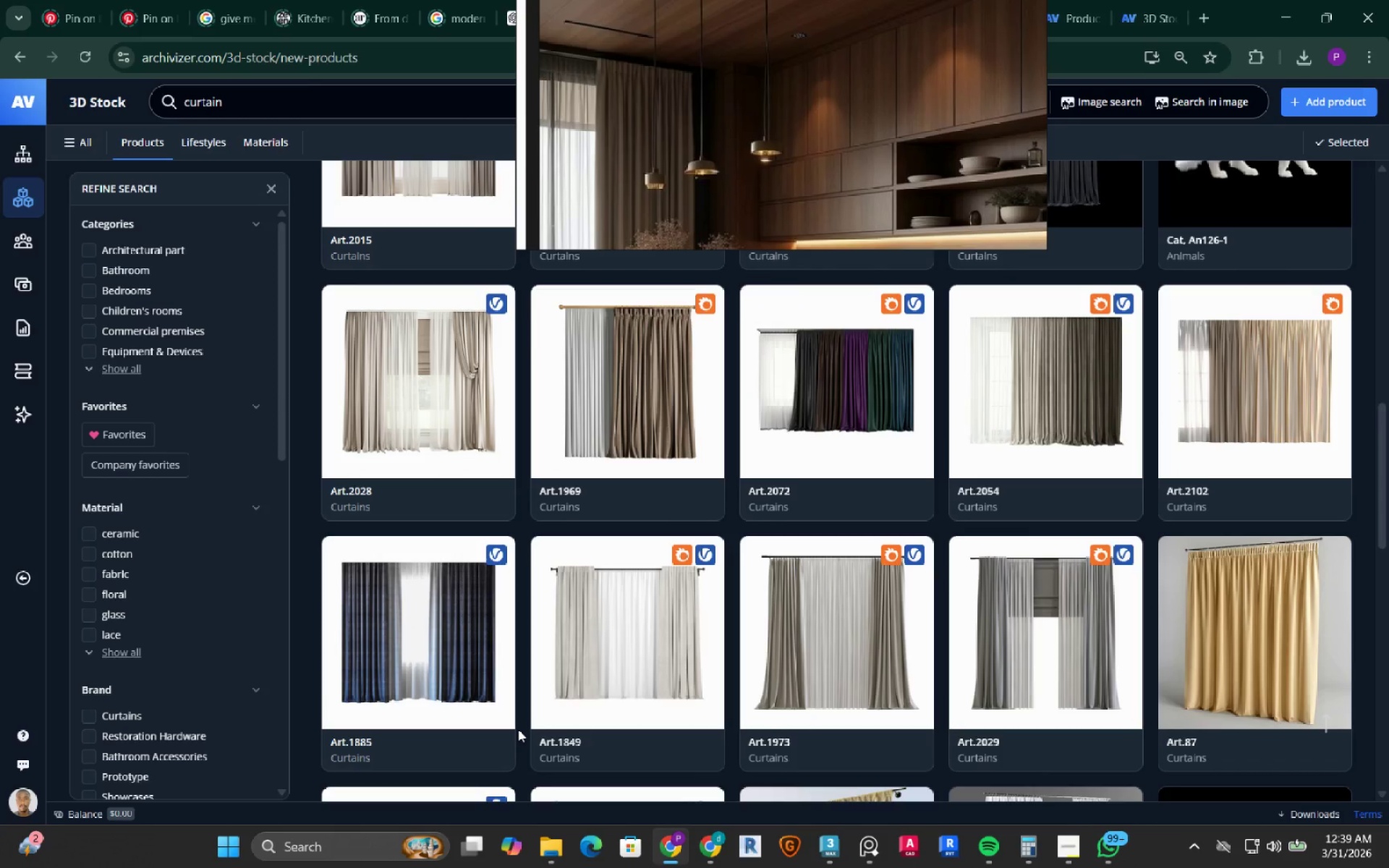 
wait(5.11)
 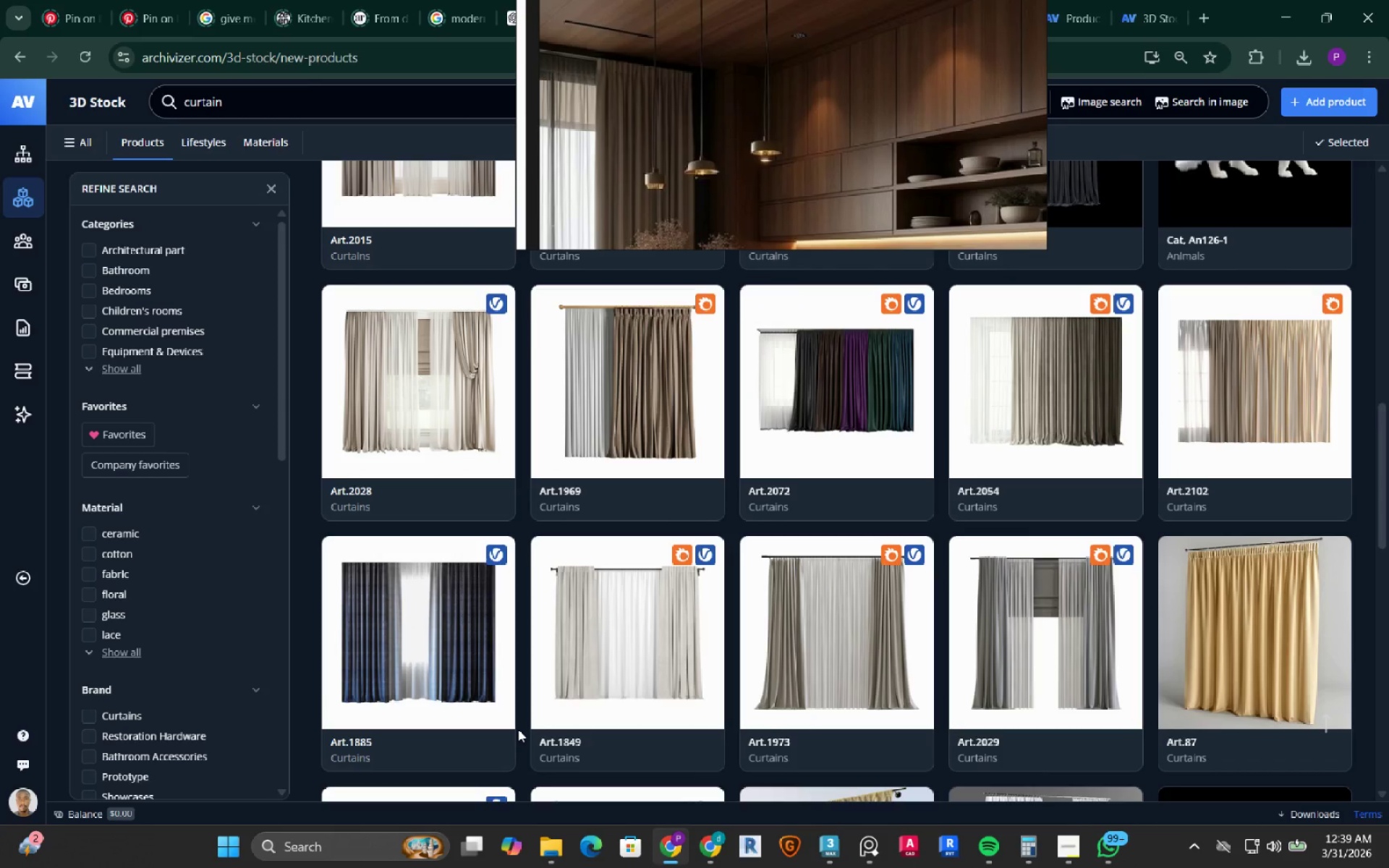 
scroll: coordinate [518, 729], scroll_direction: down, amount: 2.0
 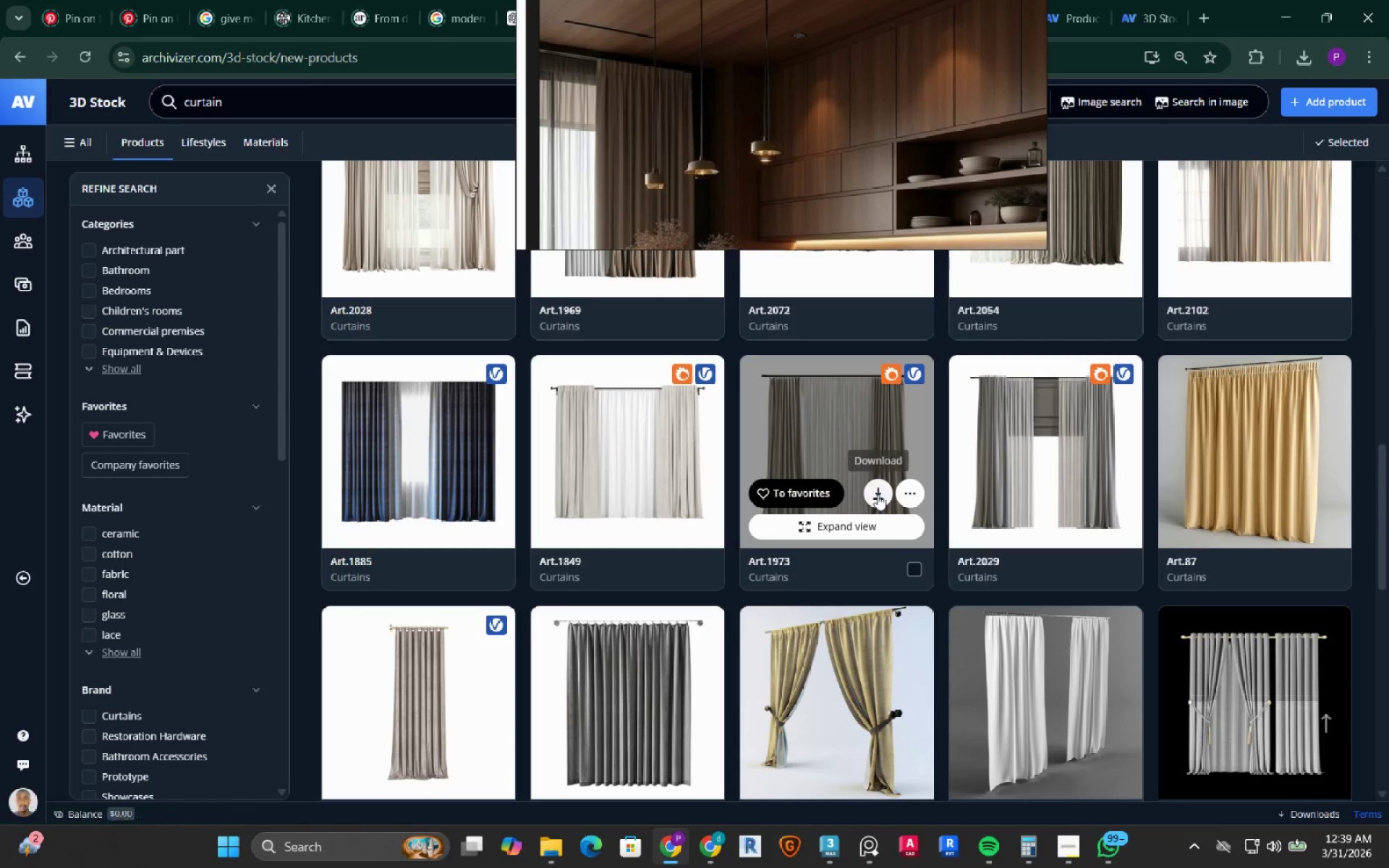 
left_click([878, 494])
 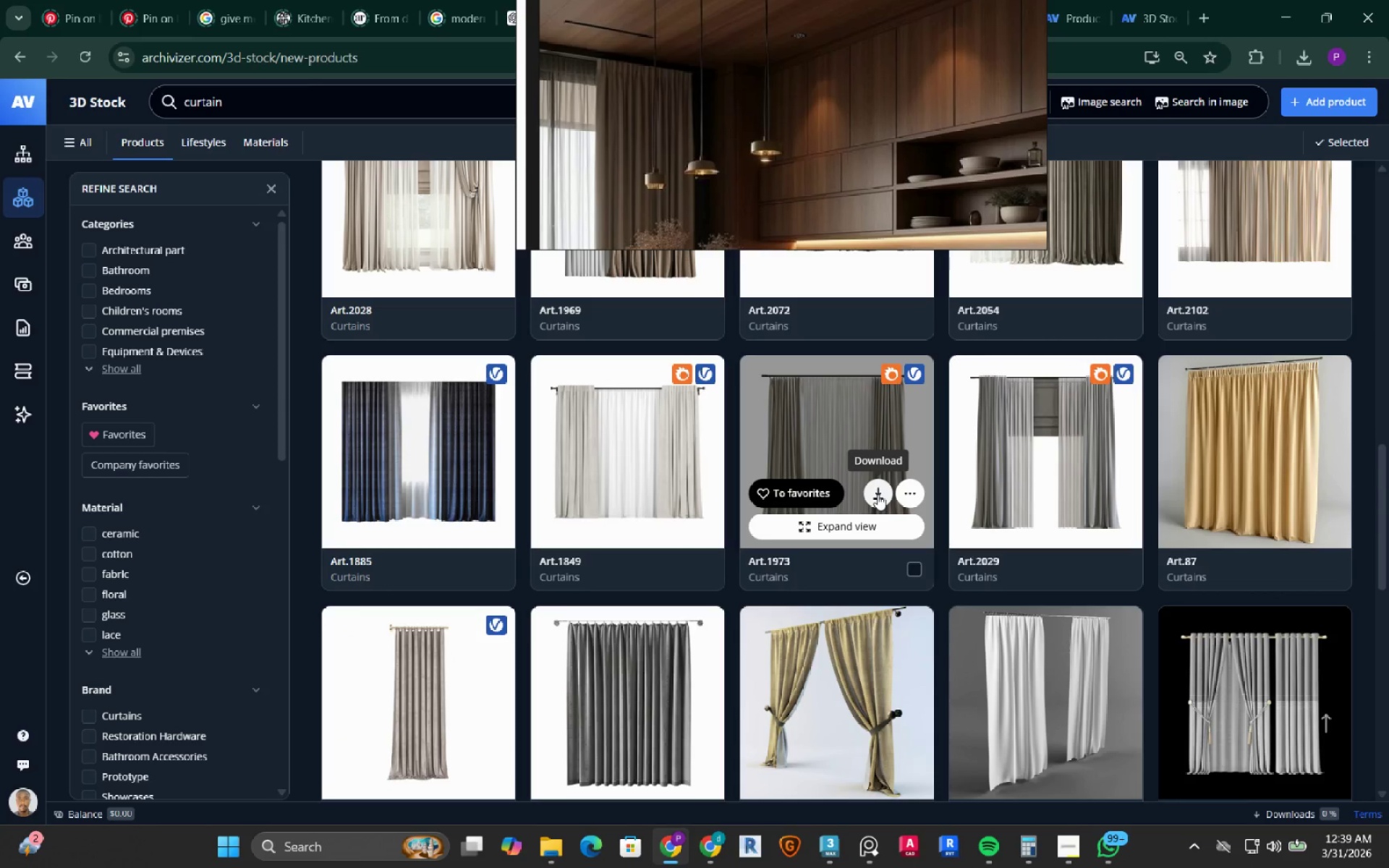 
wait(9.78)
 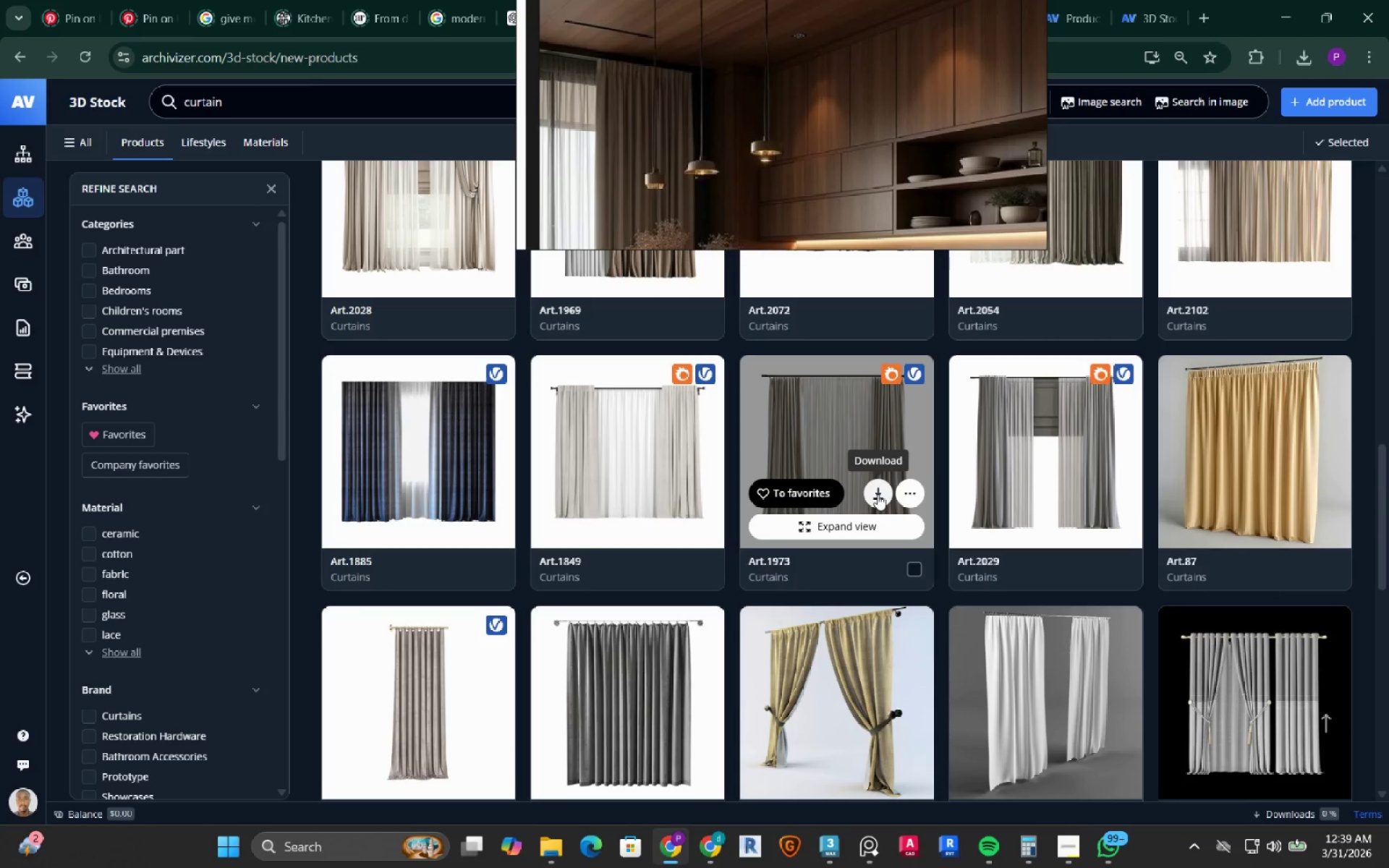 
scroll: coordinate [456, 453], scroll_direction: down, amount: 3.0
 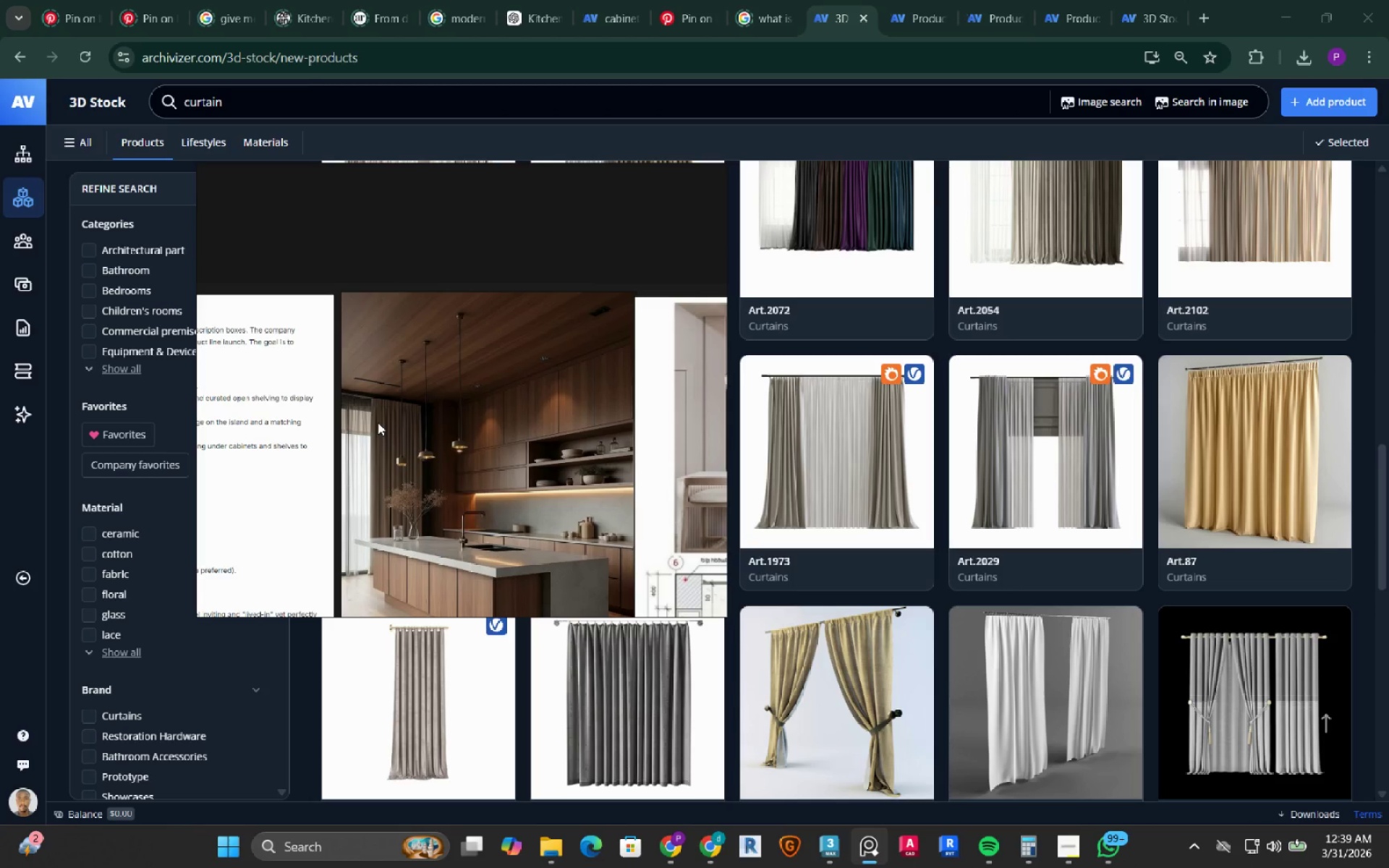 
wait(7.2)
 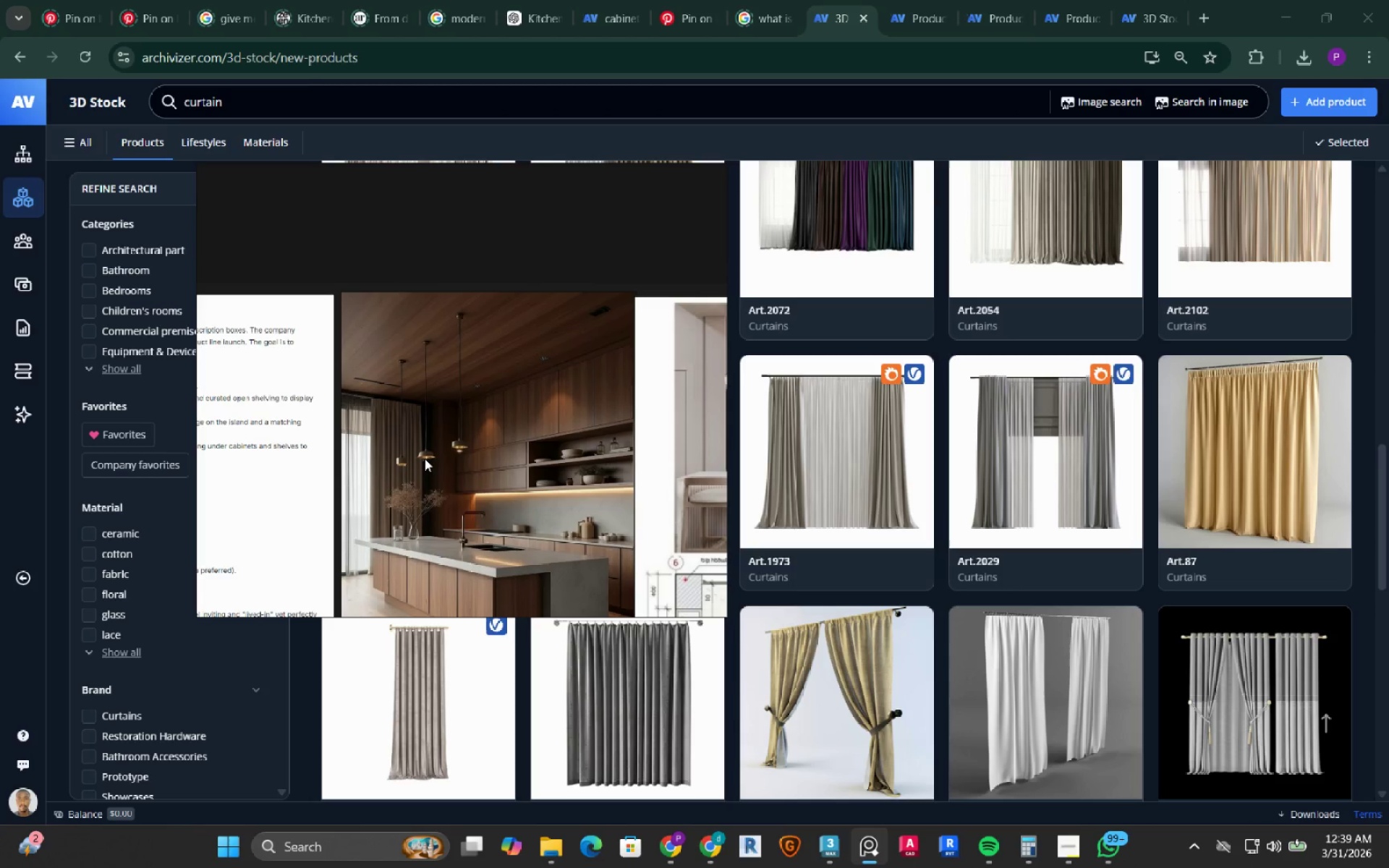 
left_click([660, 183])
 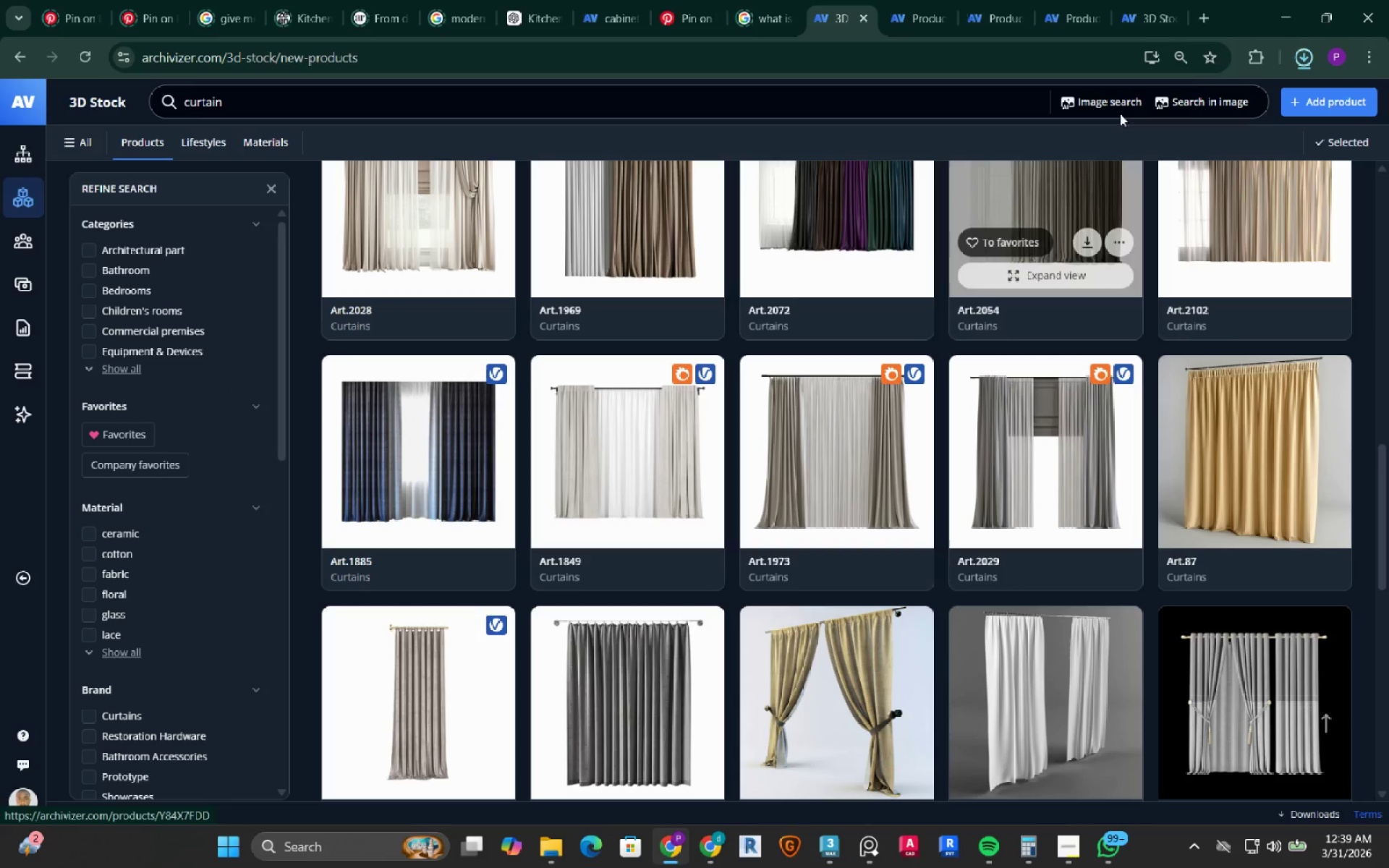 
left_click([1285, 22])
 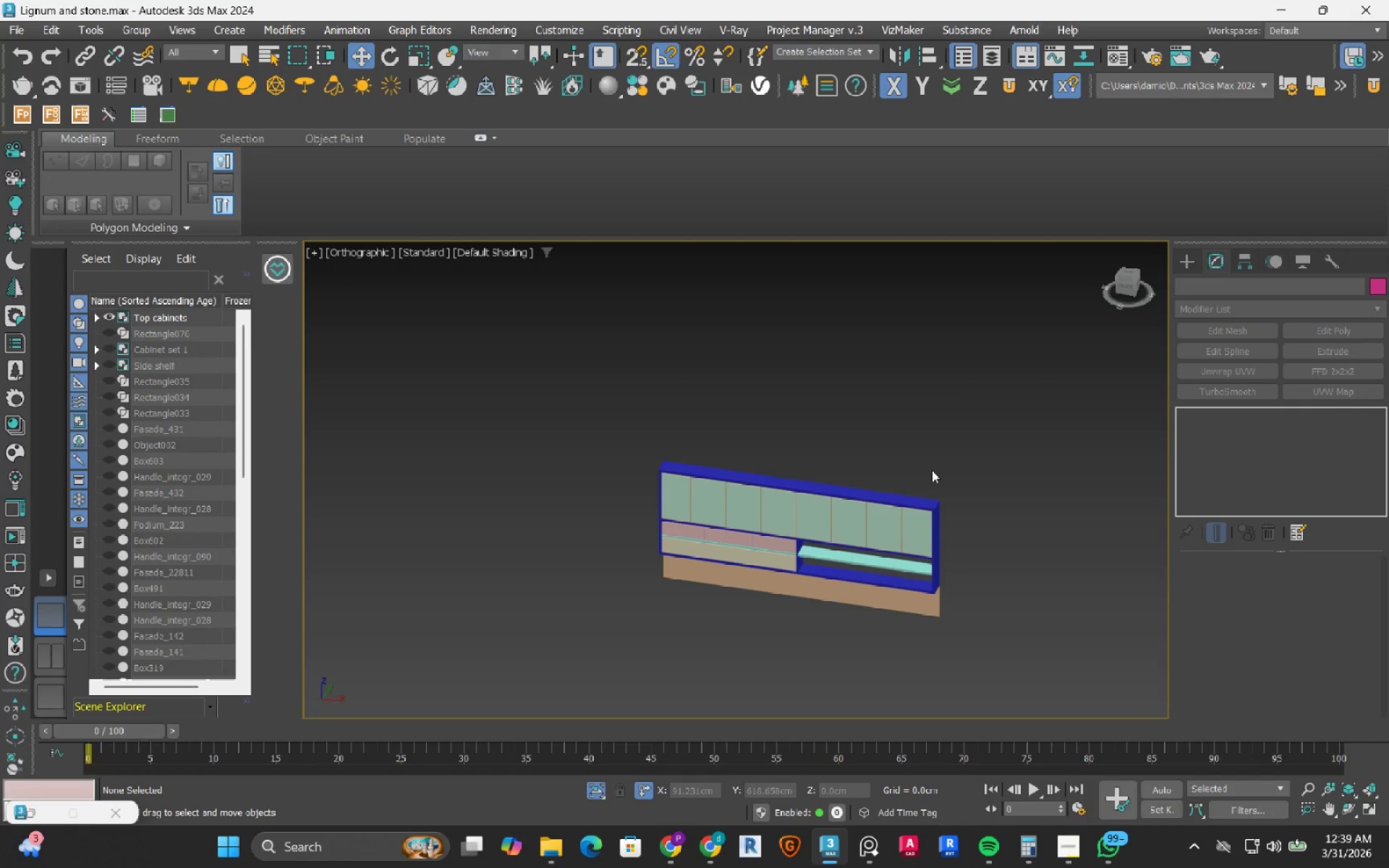 
wait(7.01)
 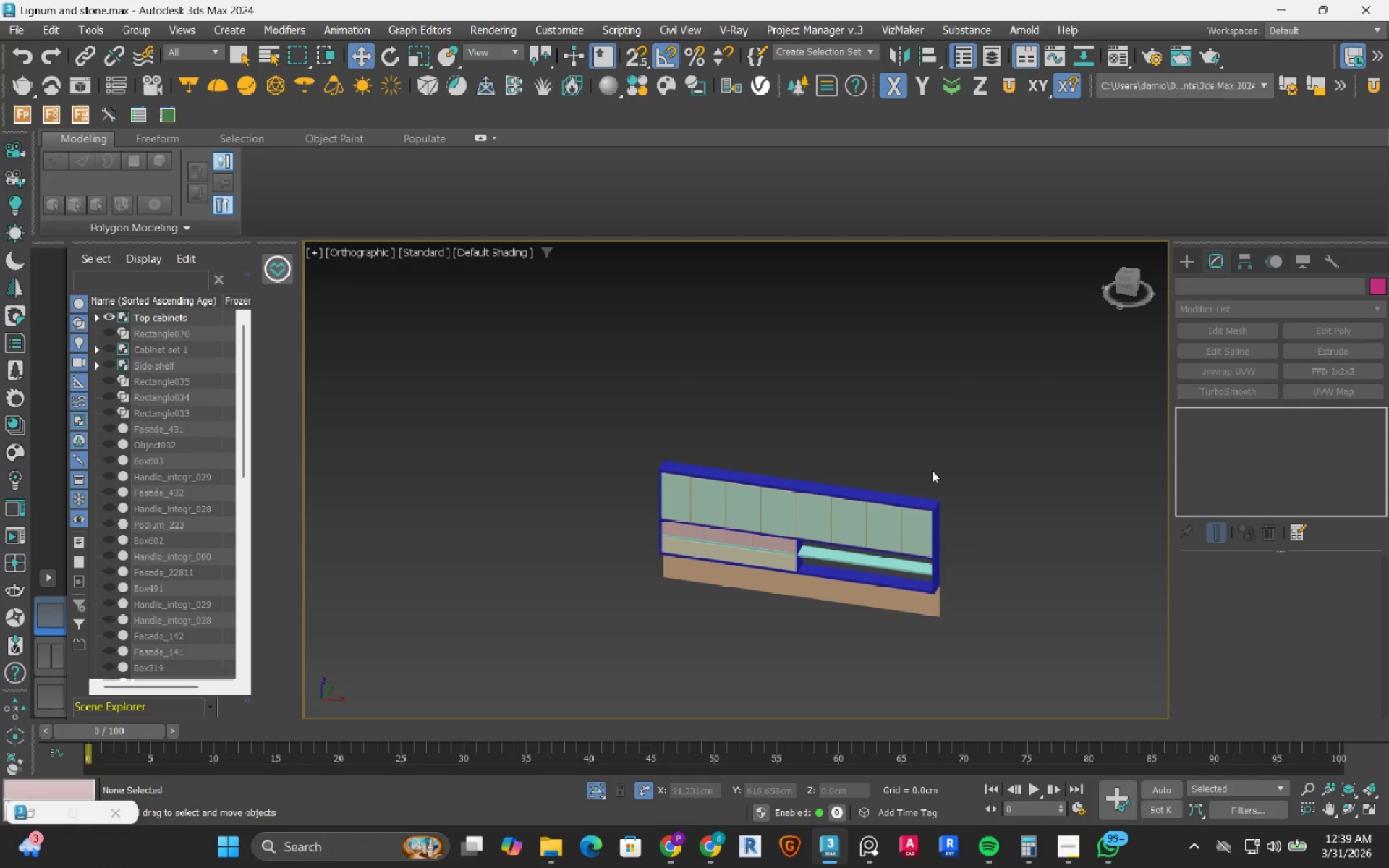 
left_click([868, 847])
 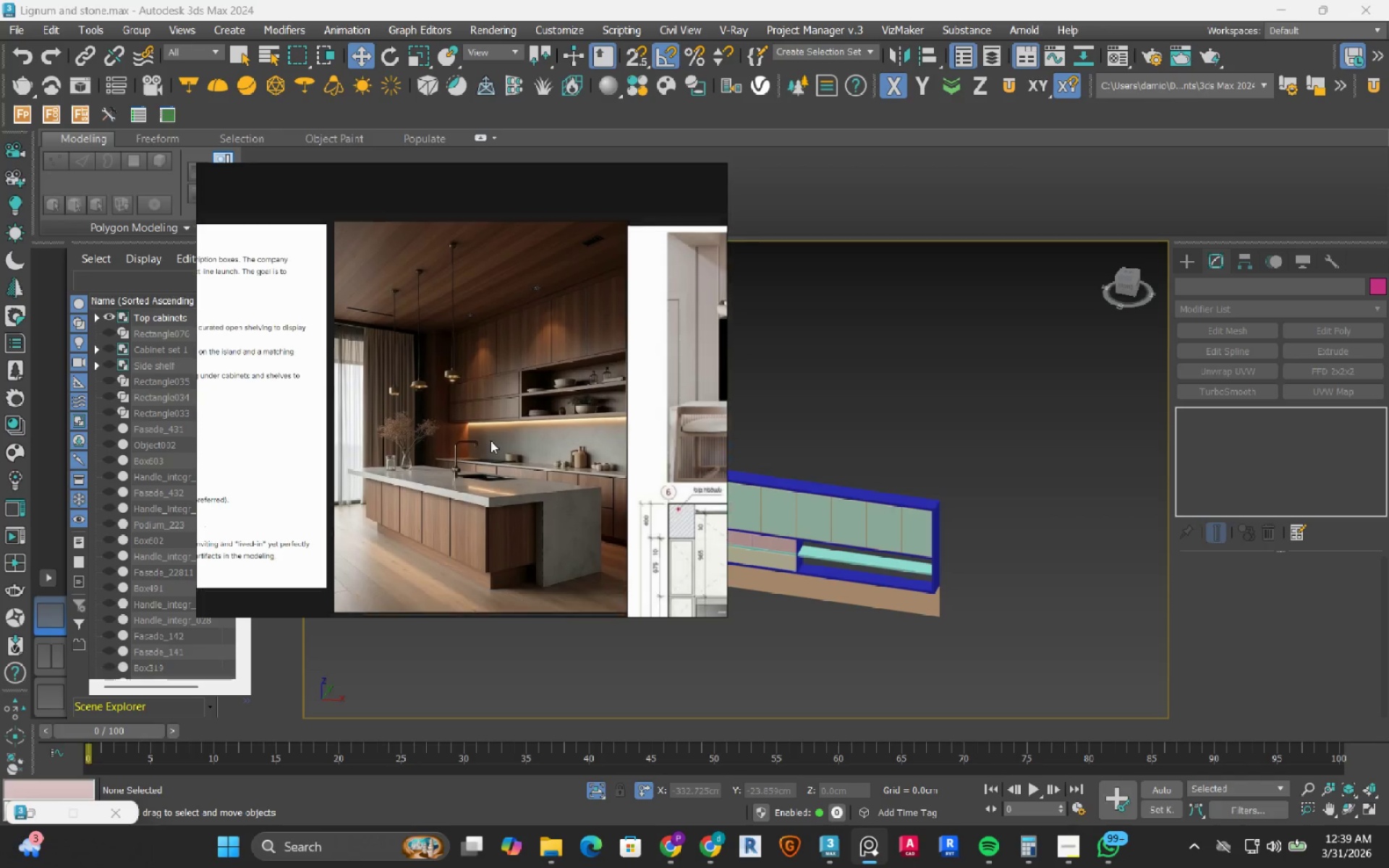 
scroll: coordinate [429, 431], scroll_direction: up, amount: 2.0
 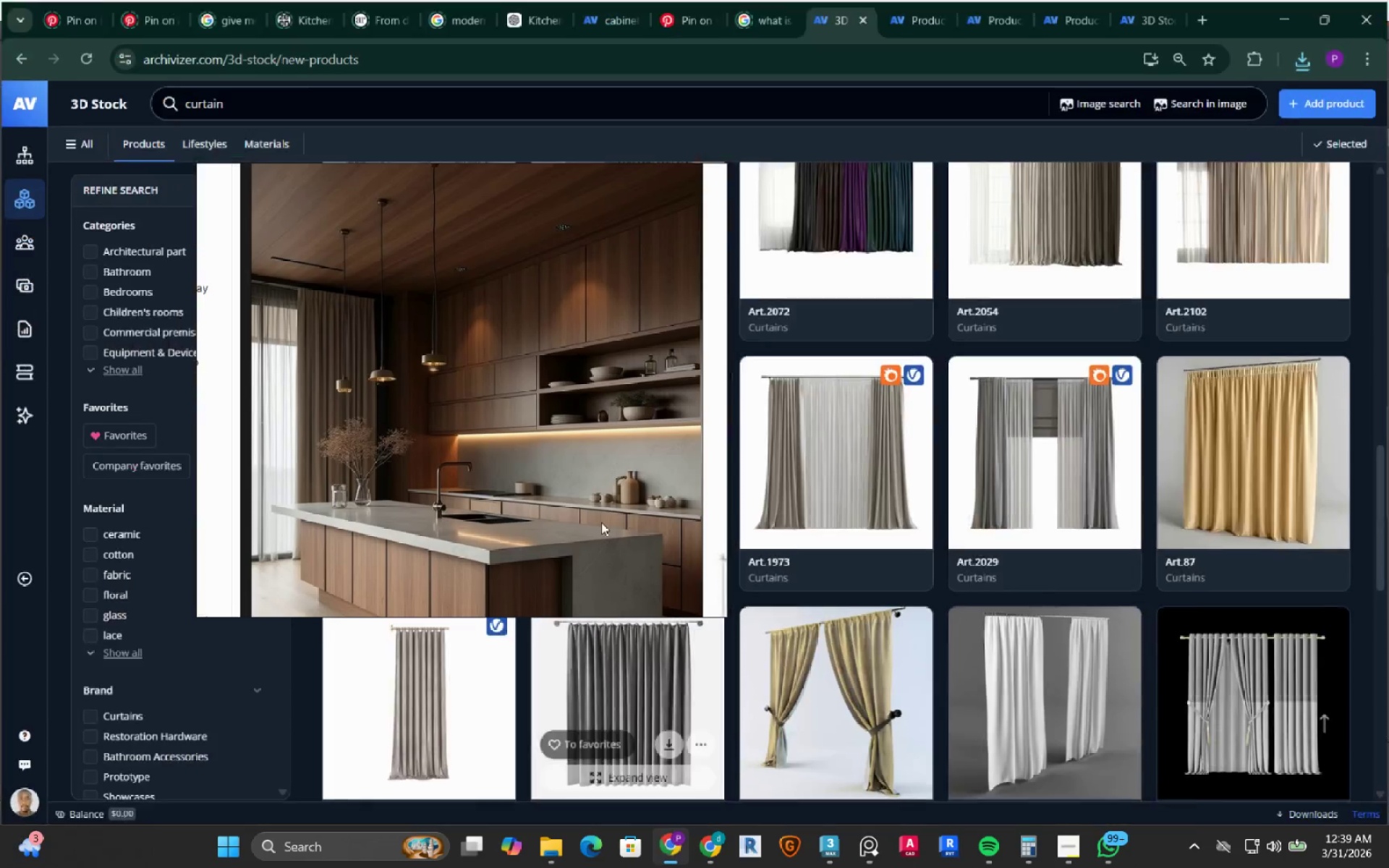 
left_click([1202, 21])
 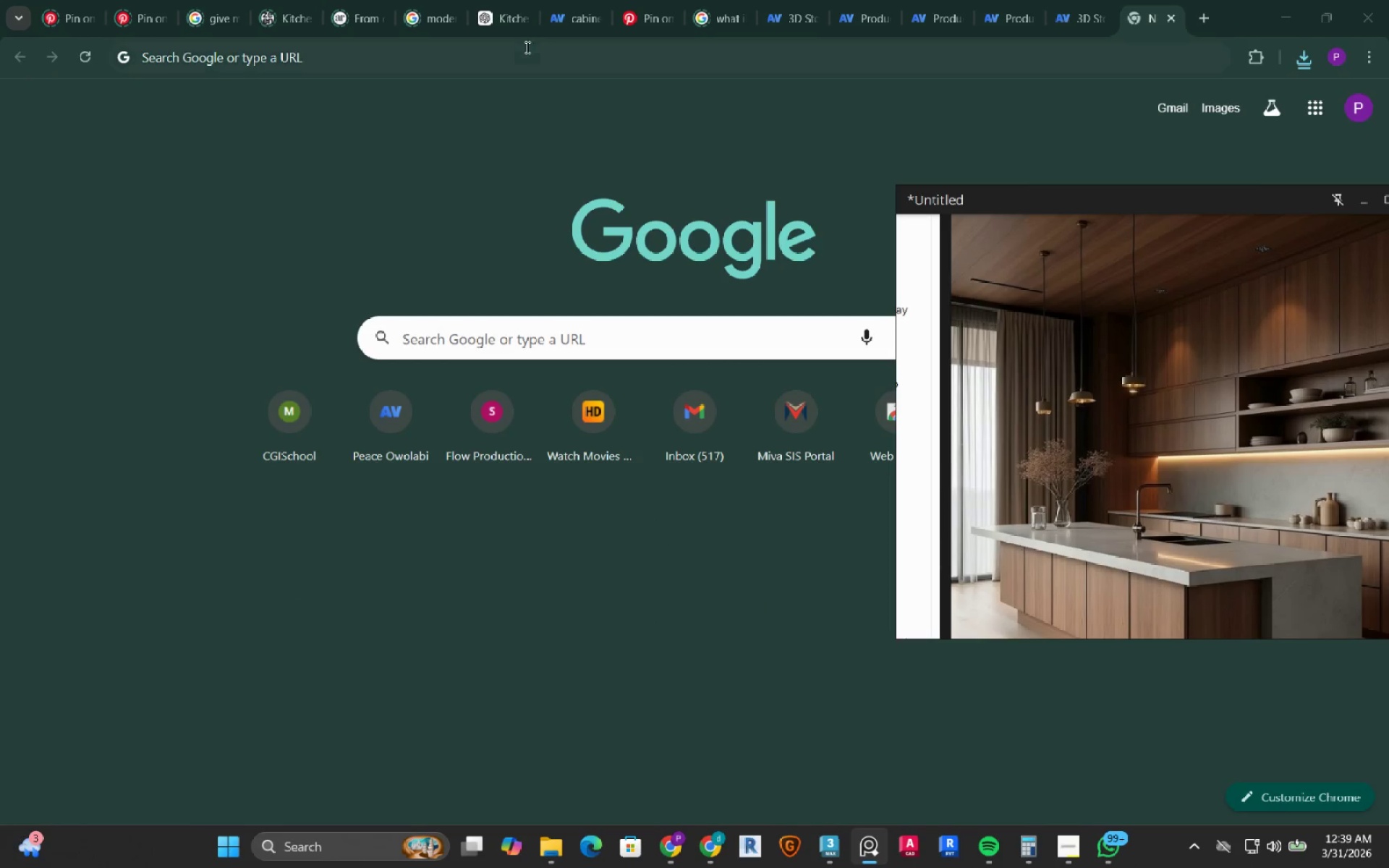 
left_click([530, 61])
 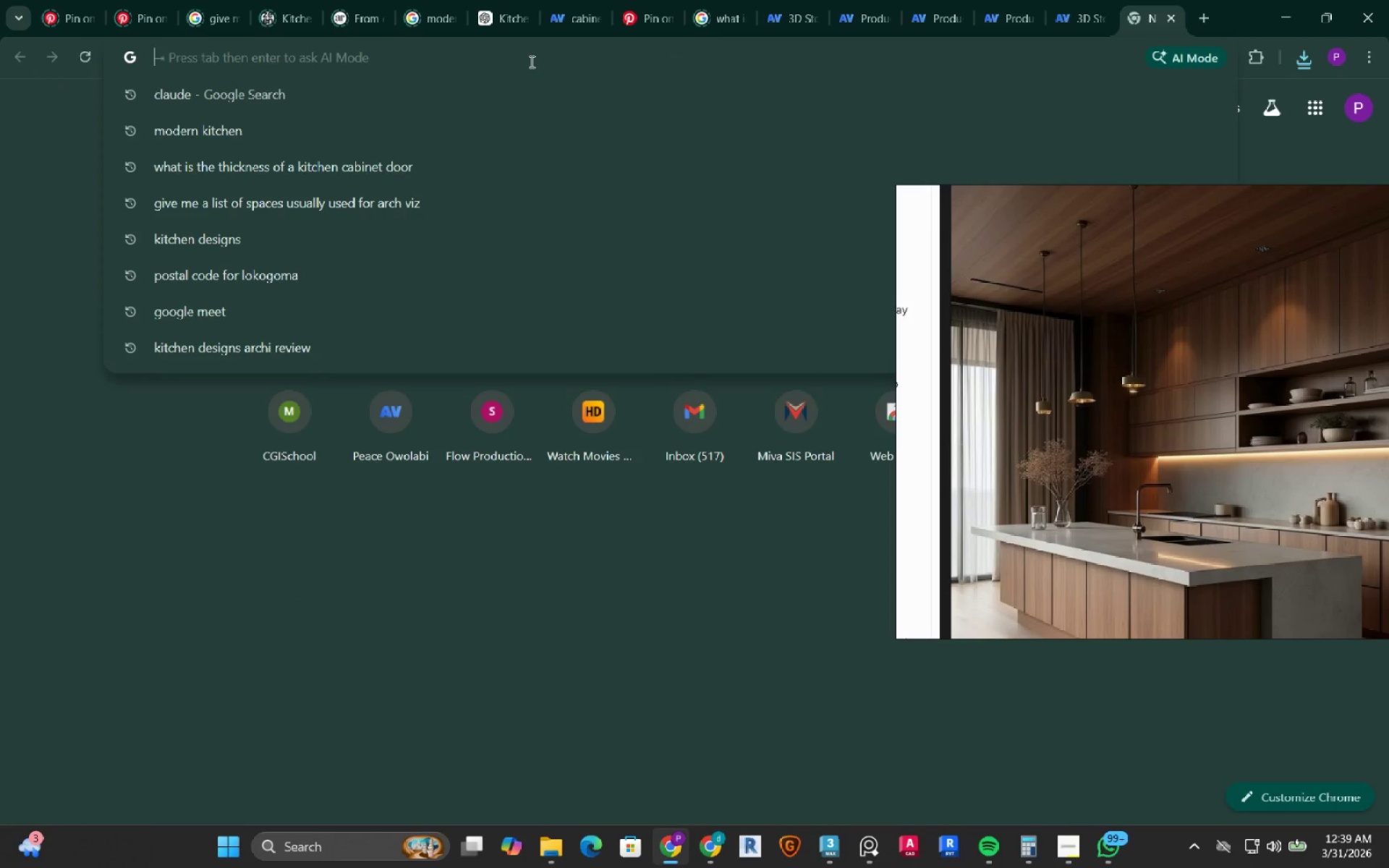 
type(malta citie)
 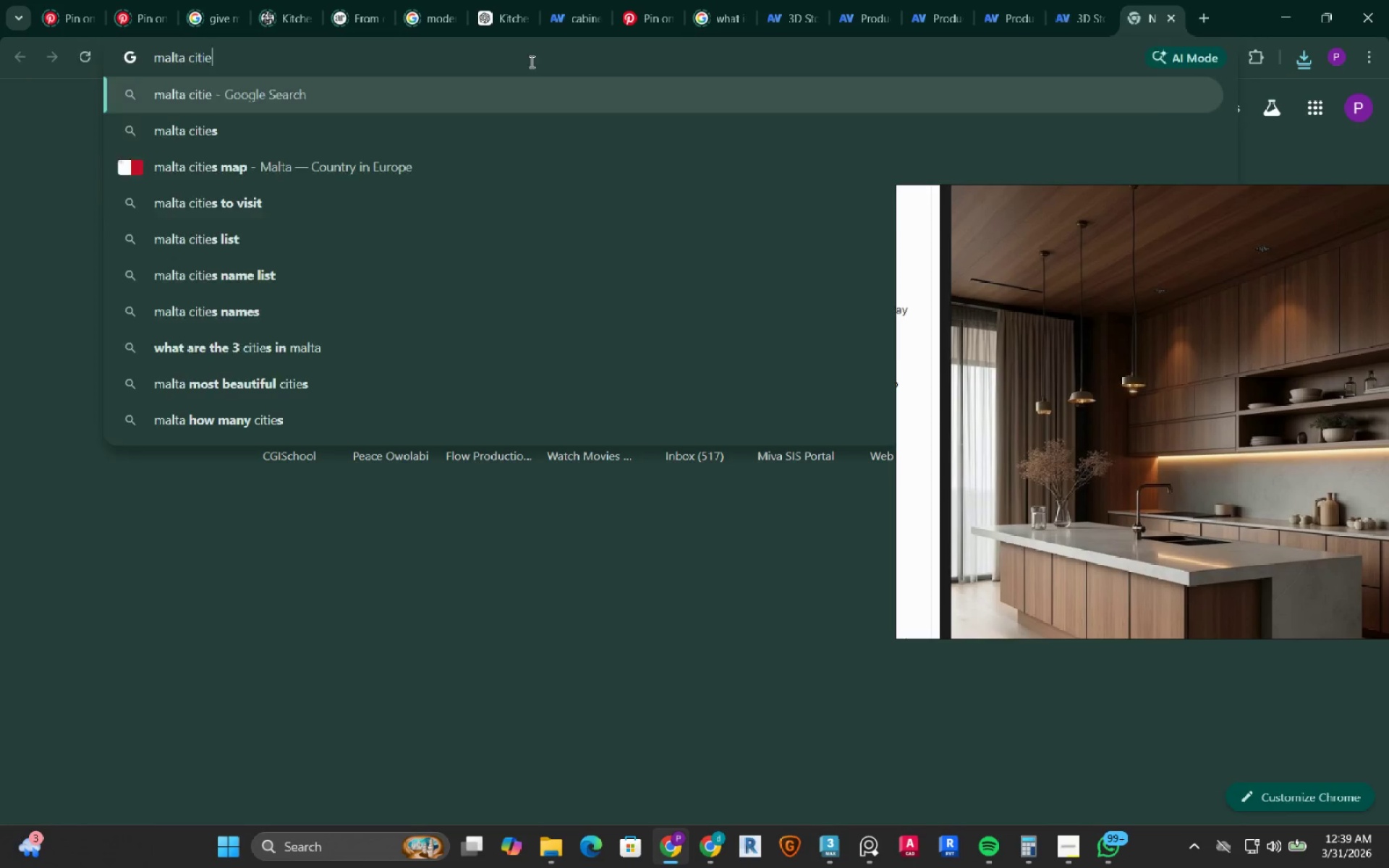 
key(Enter)
 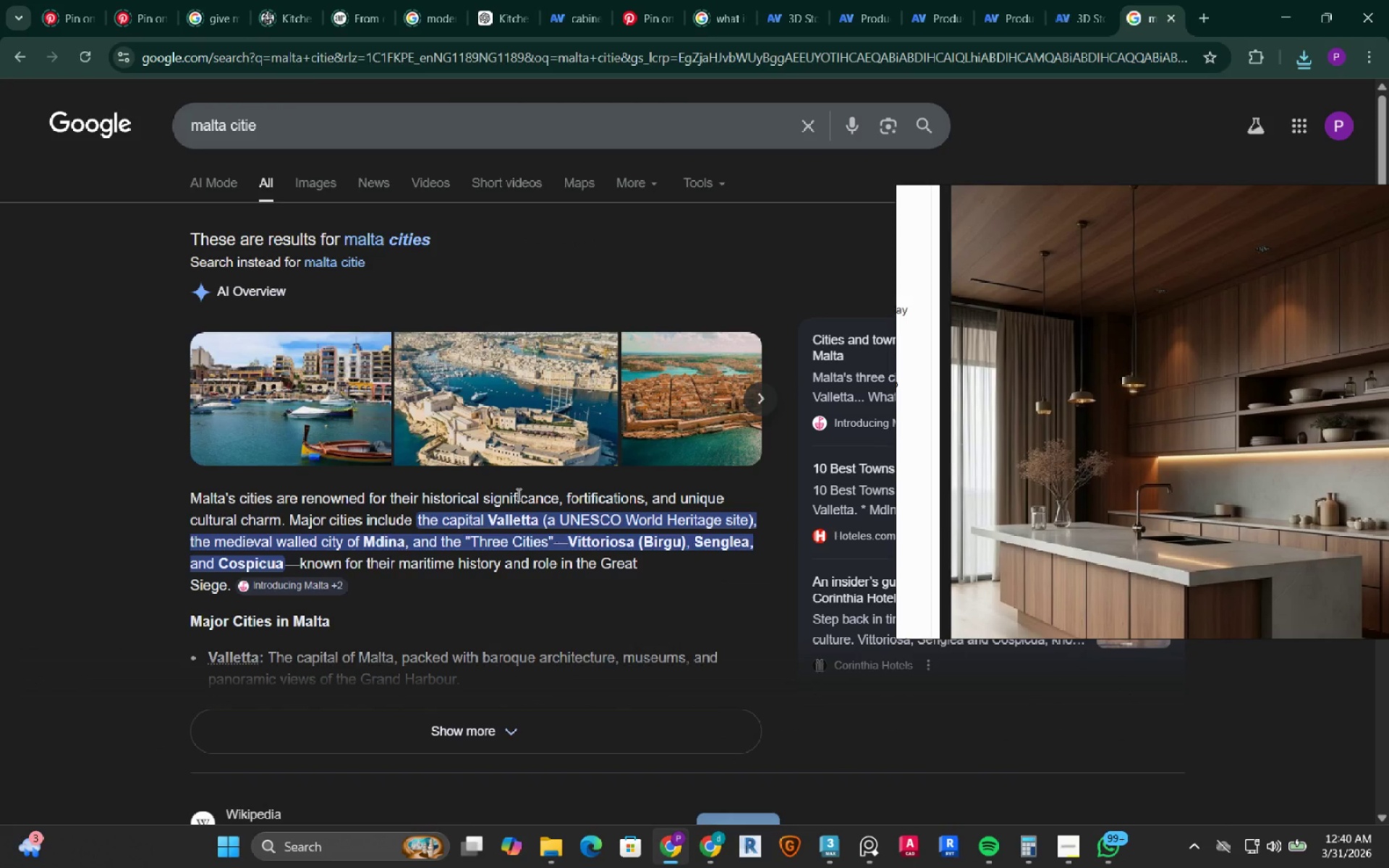 
scroll: coordinate [373, 581], scroll_direction: down, amount: 1.0
 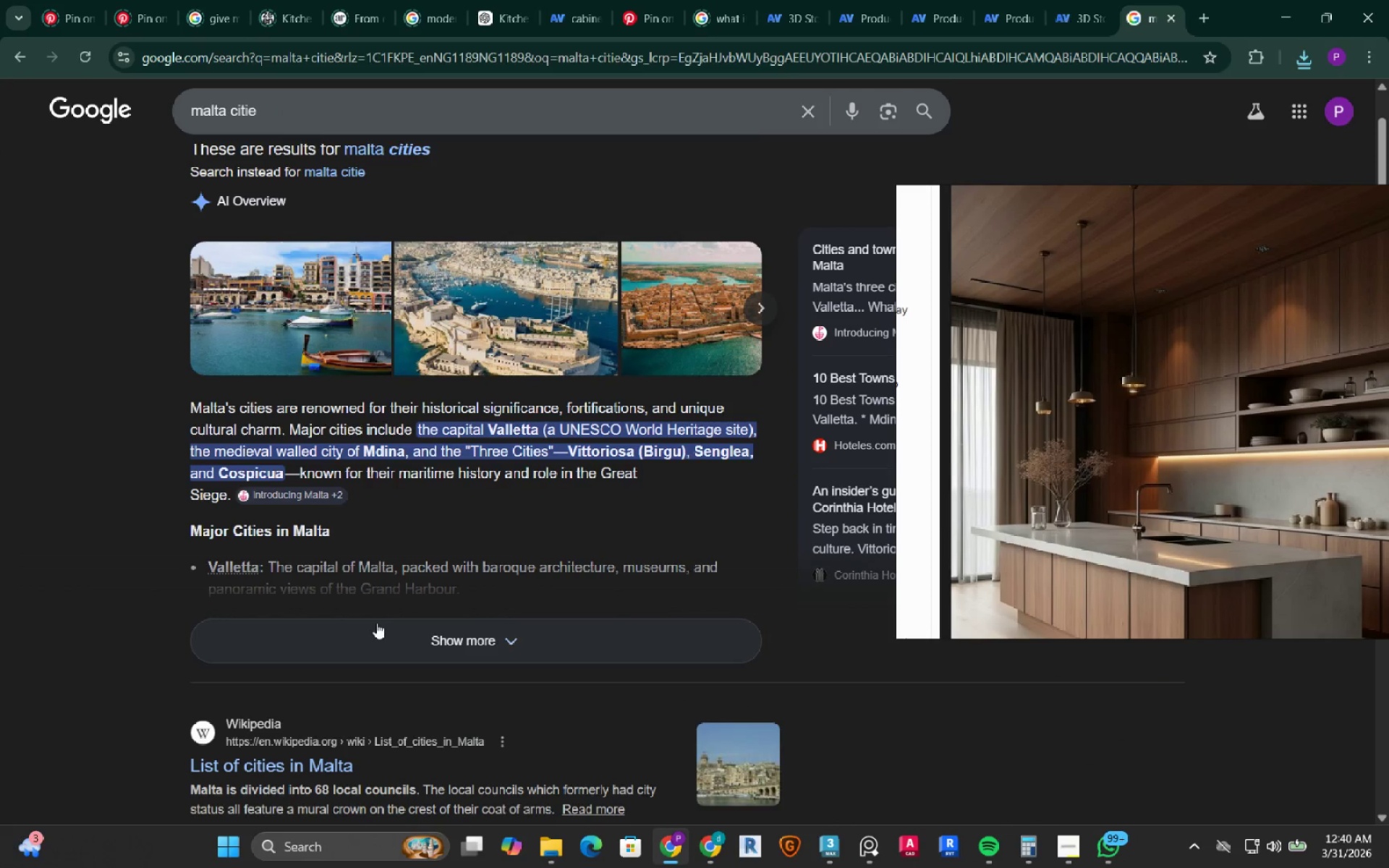 
left_click([377, 634])
 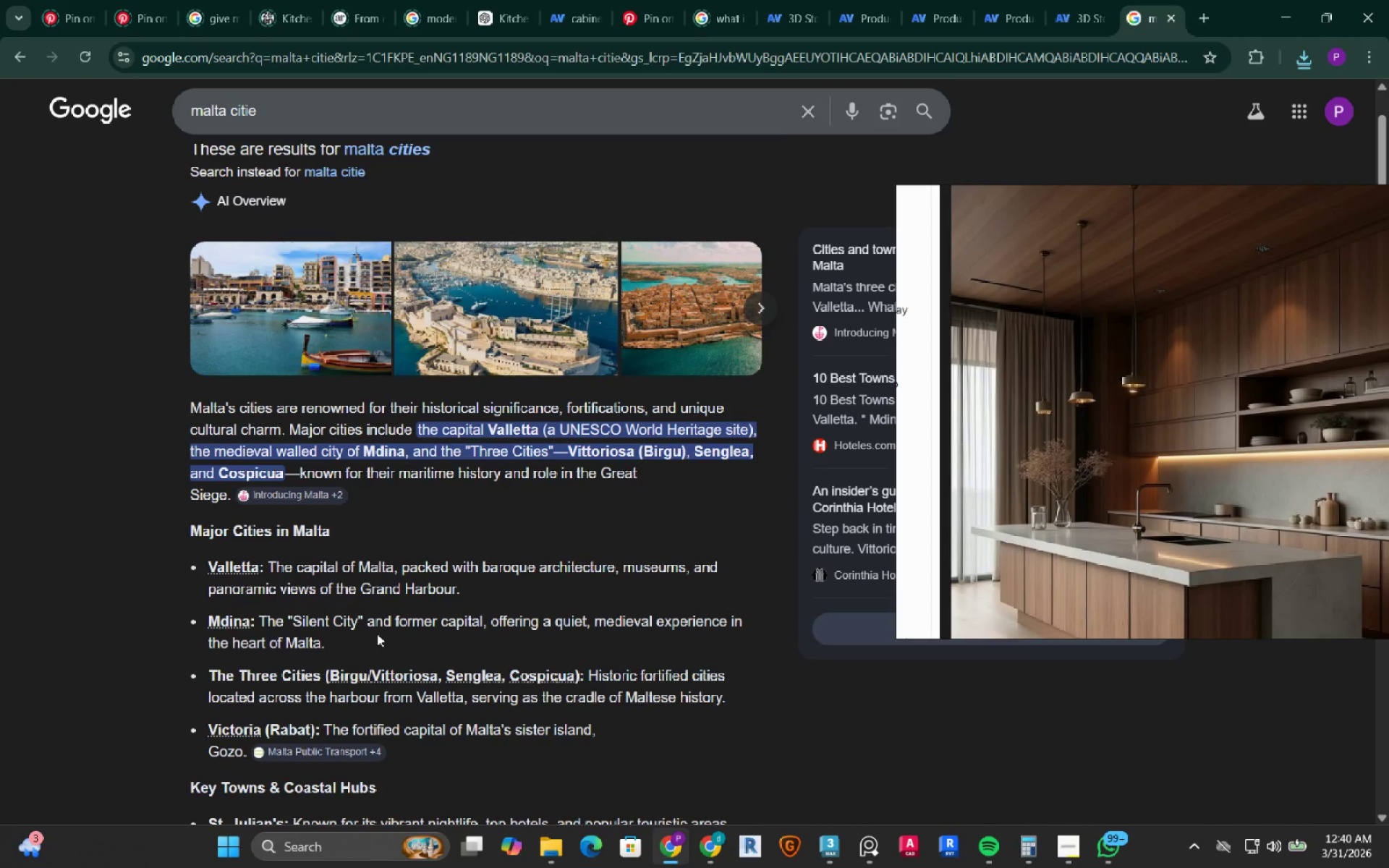 
scroll: coordinate [381, 611], scroll_direction: down, amount: 7.0
 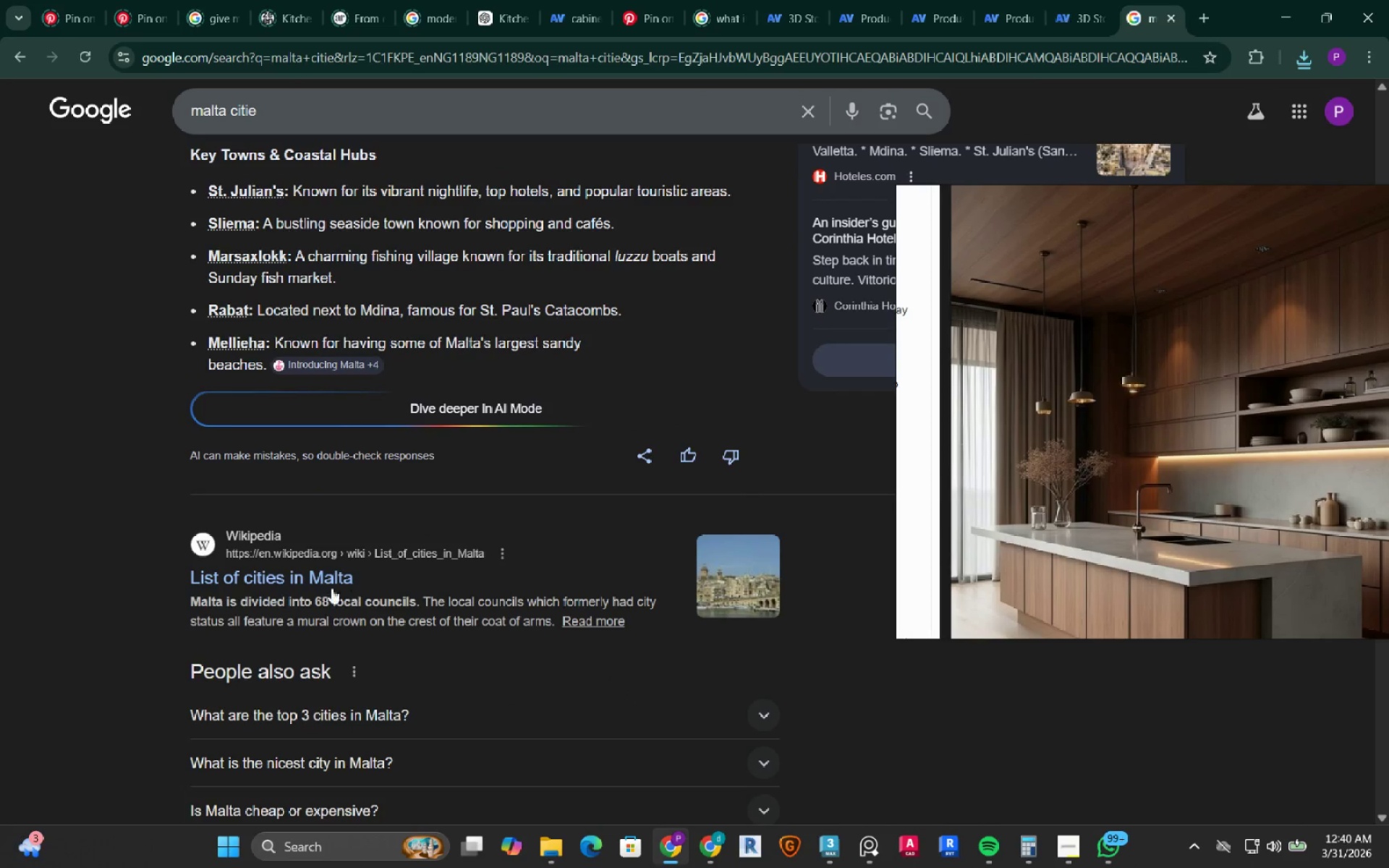 
left_click([318, 585])
 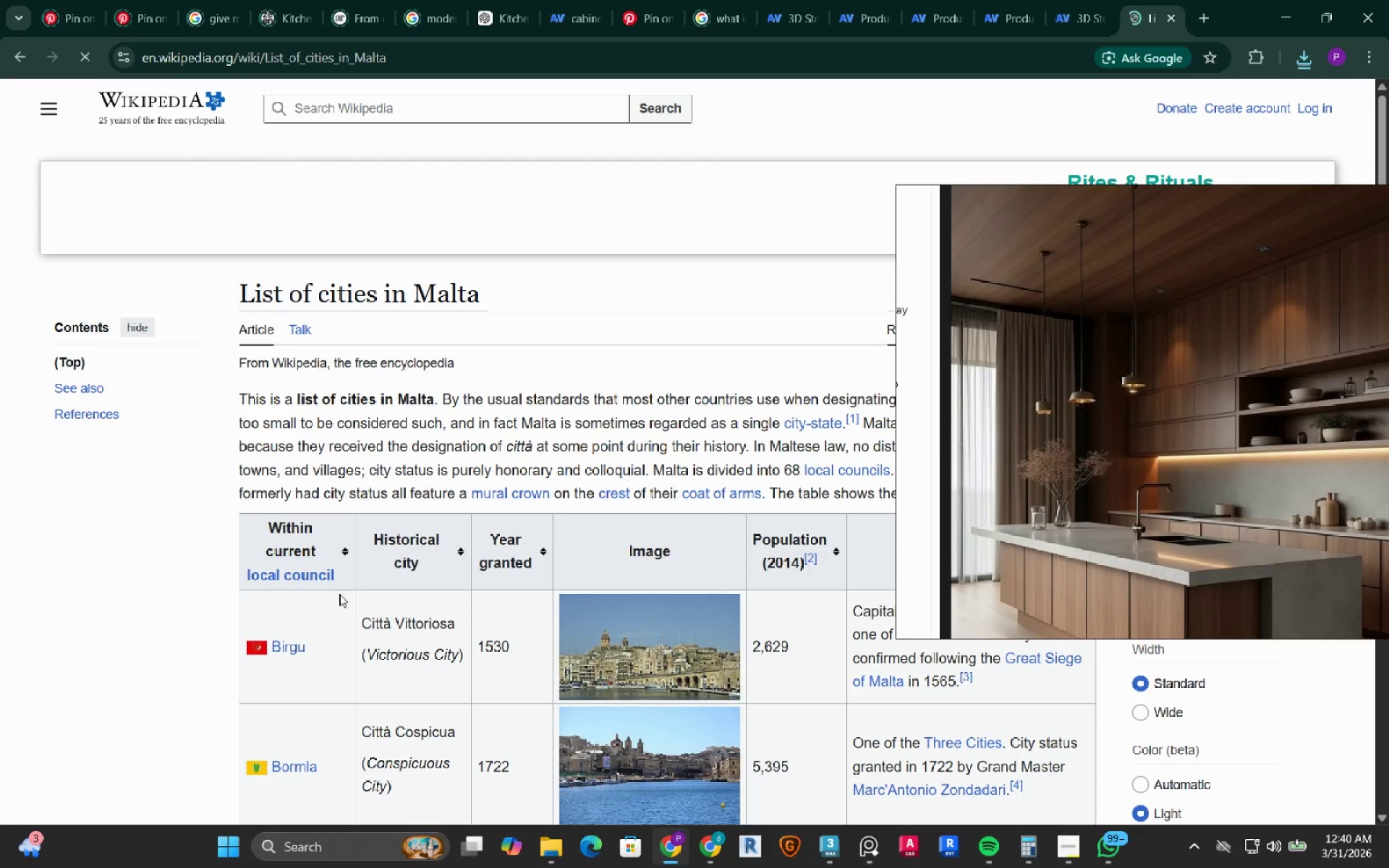 
scroll: coordinate [409, 641], scroll_direction: down, amount: 15.0
 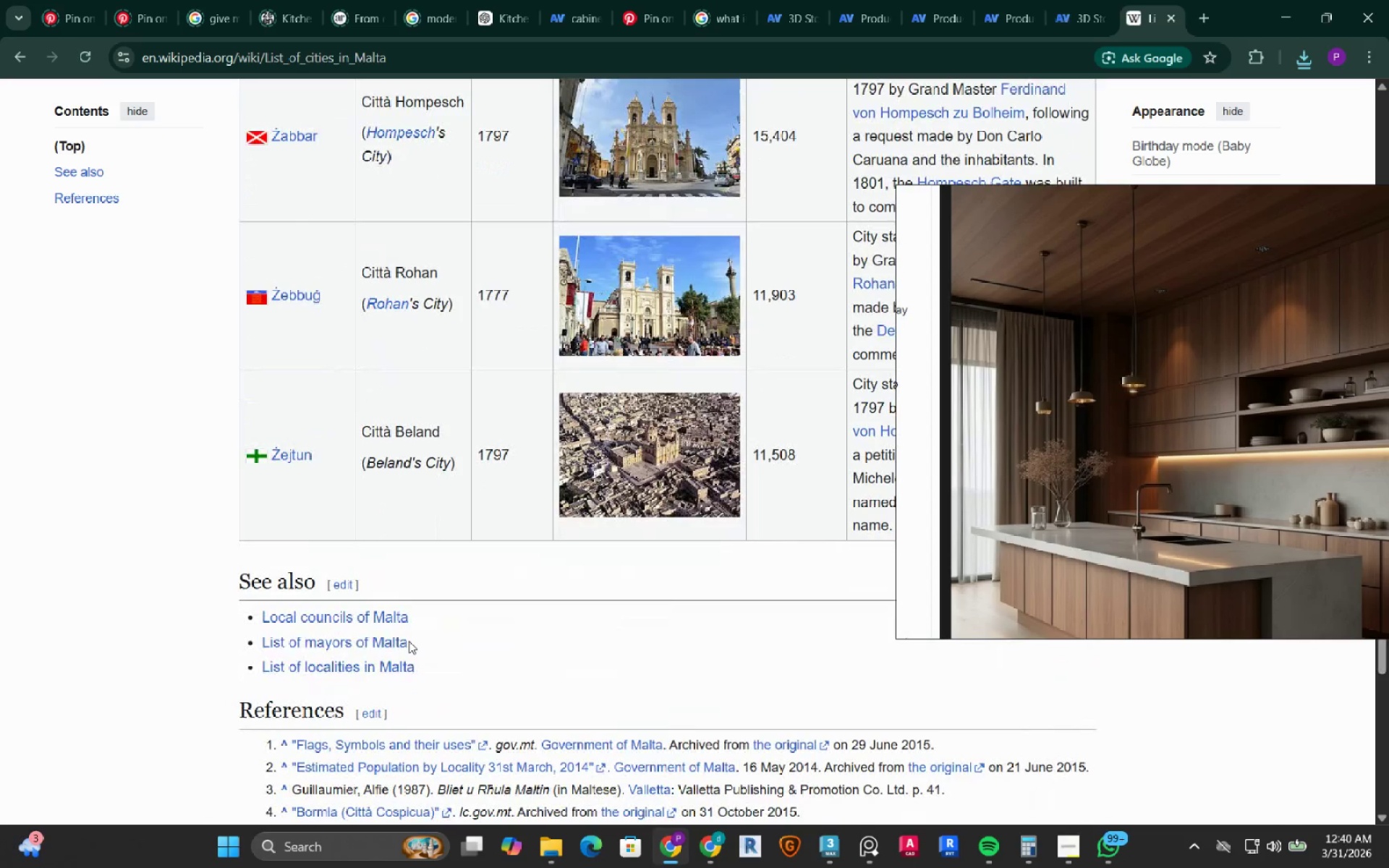 
scroll: coordinate [409, 641], scroll_direction: up, amount: 16.0
 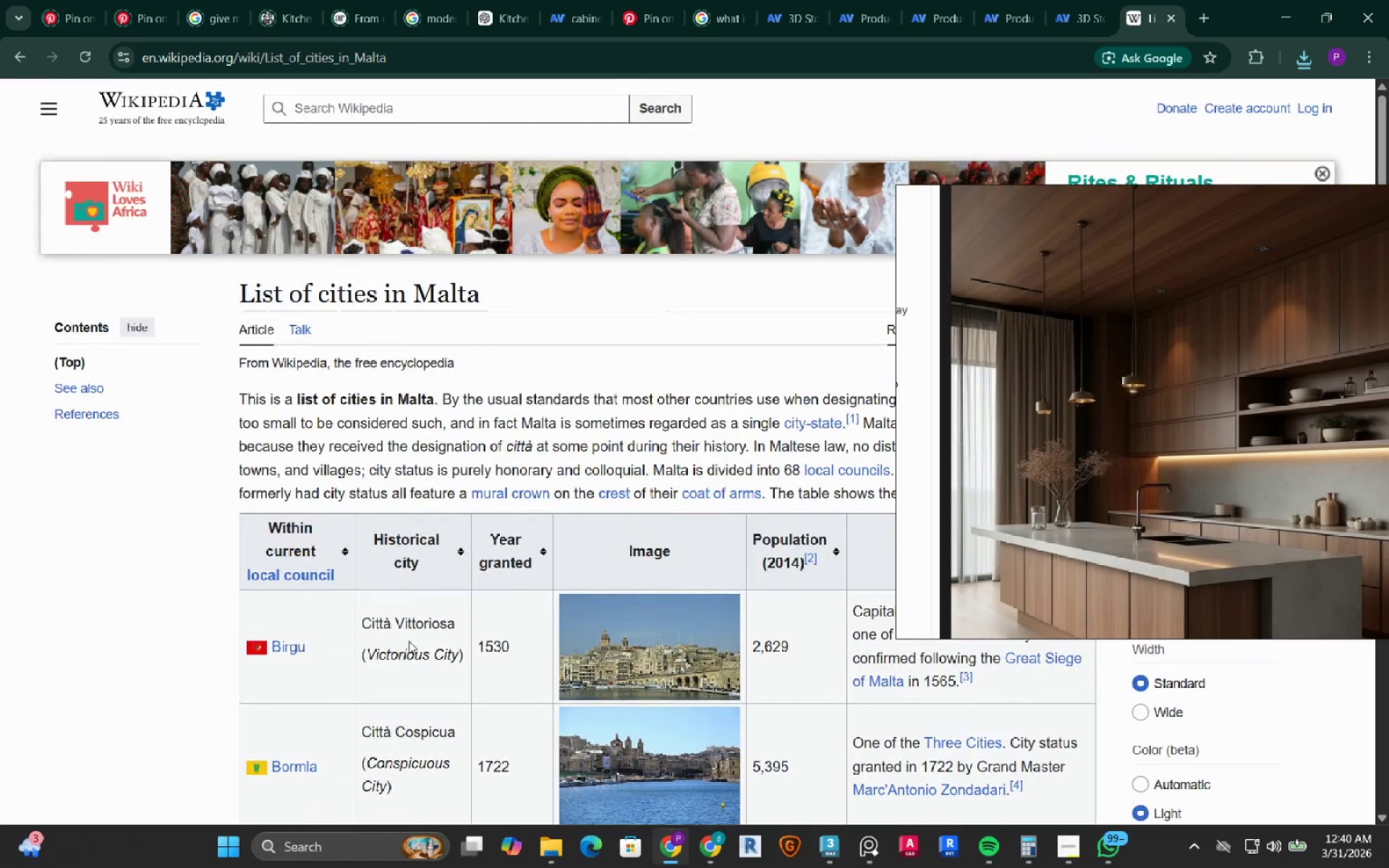 
 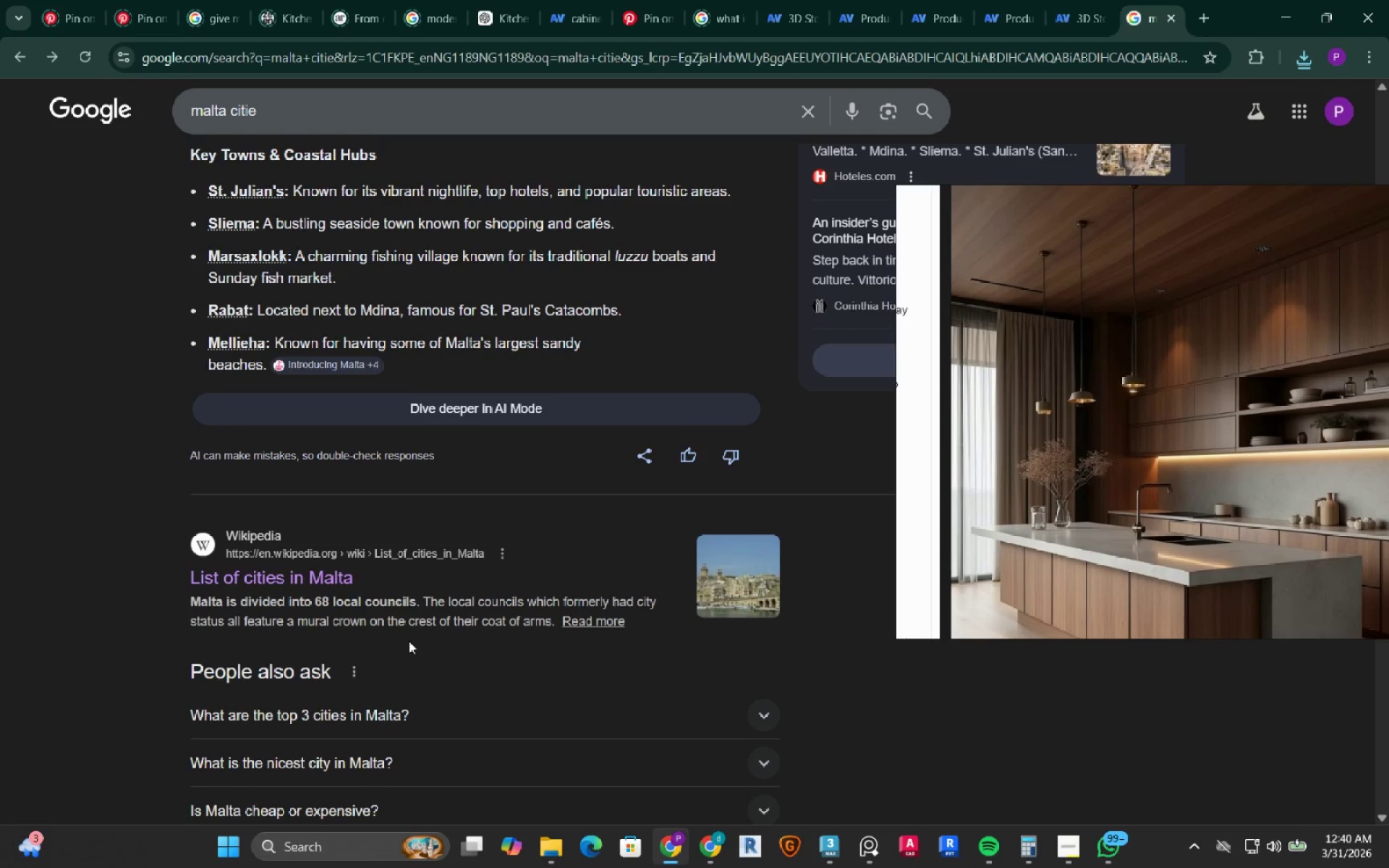 
scroll: coordinate [406, 642], scroll_direction: up, amount: 7.0
 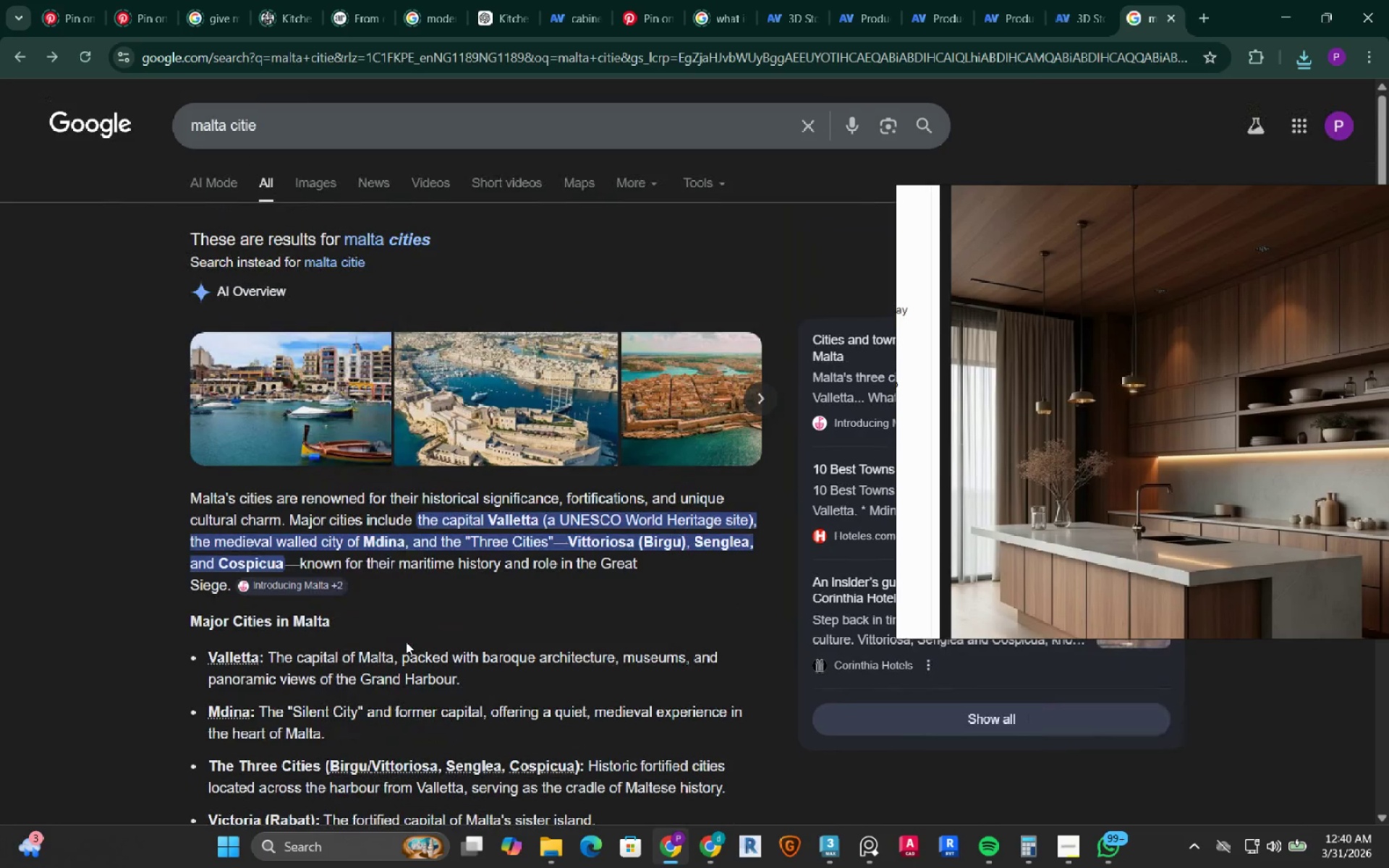 
scroll: coordinate [406, 642], scroll_direction: down, amount: 7.0
 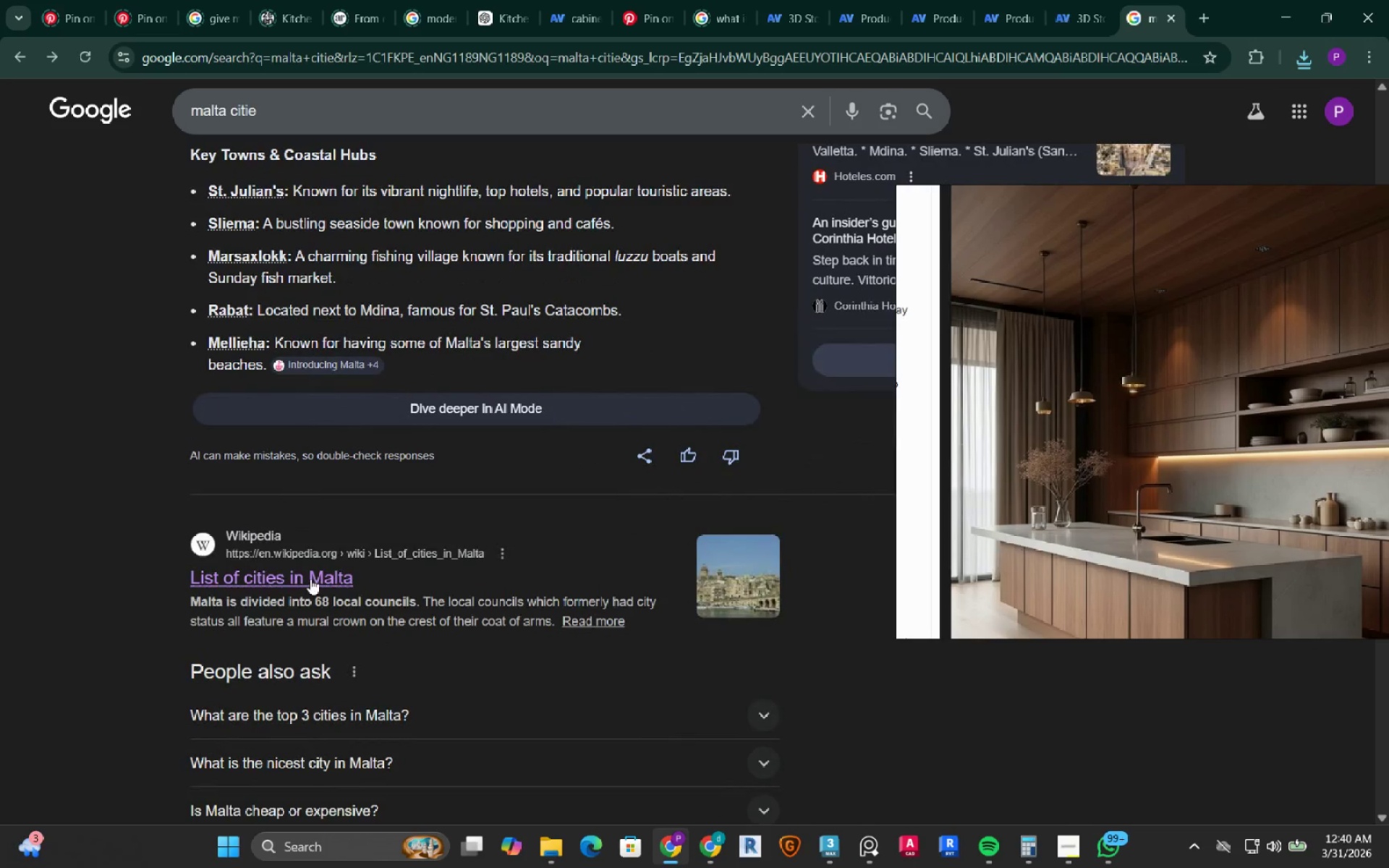 
left_click([310, 579])
 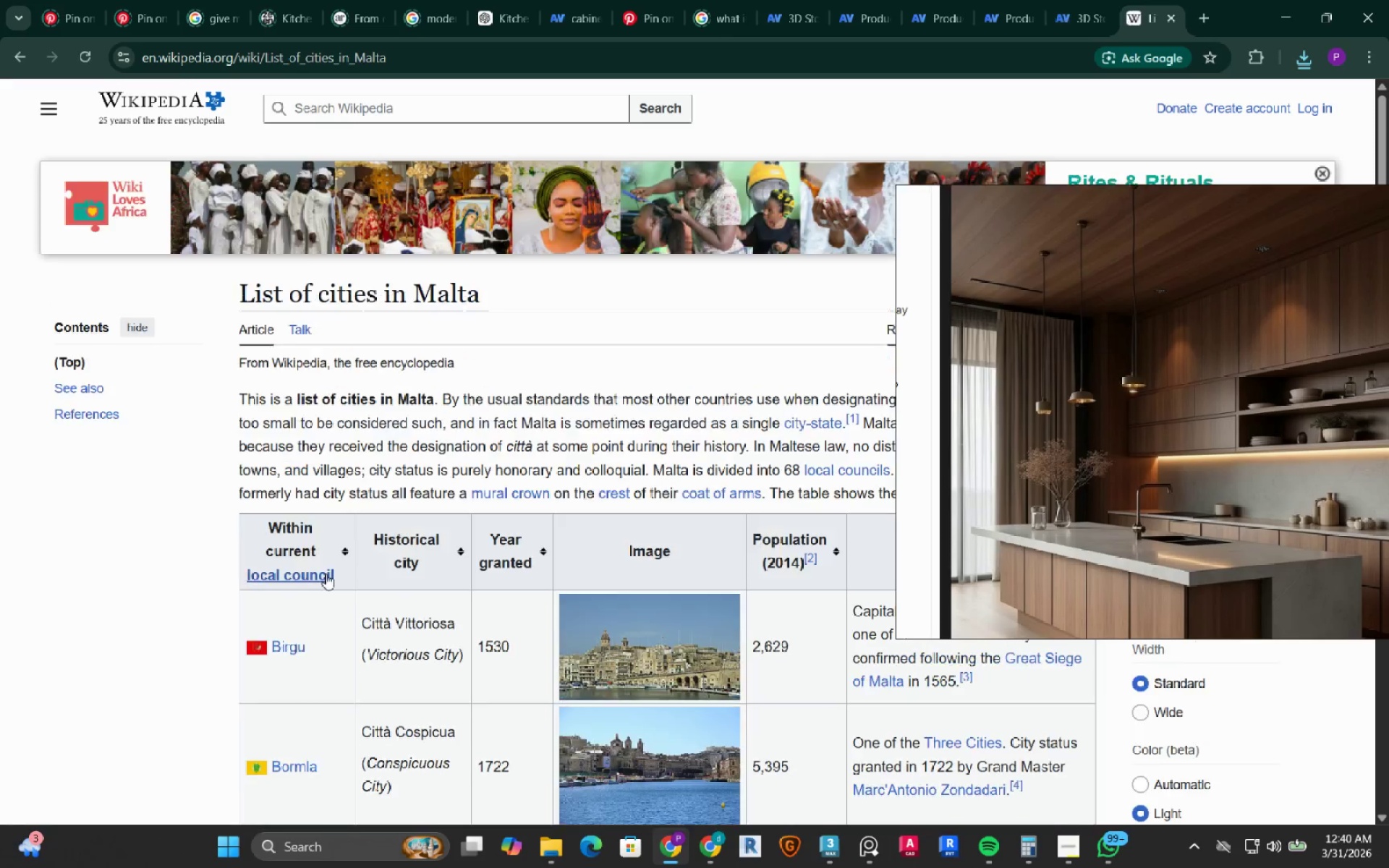 
scroll: coordinate [376, 576], scroll_direction: down, amount: 8.0
 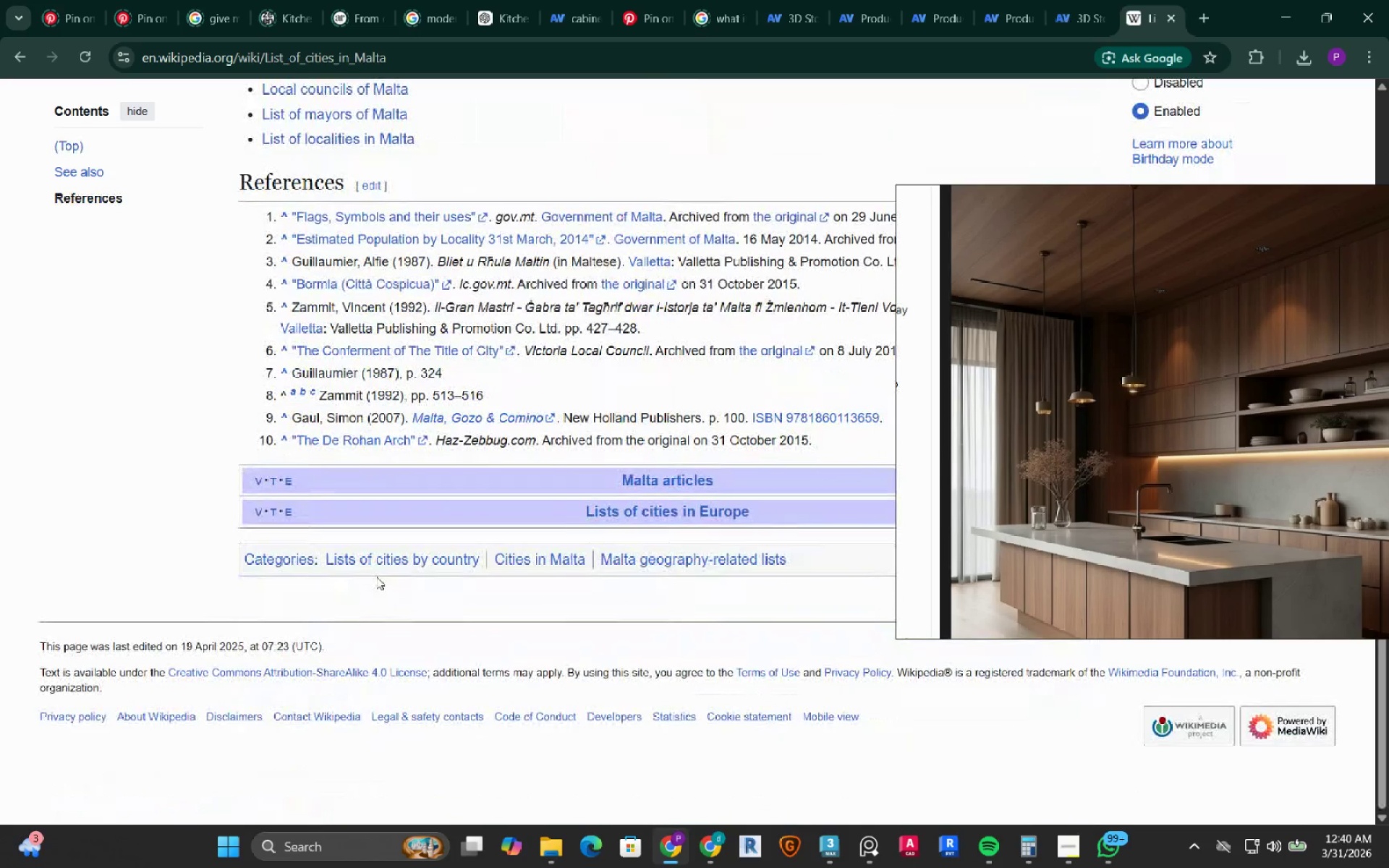 
 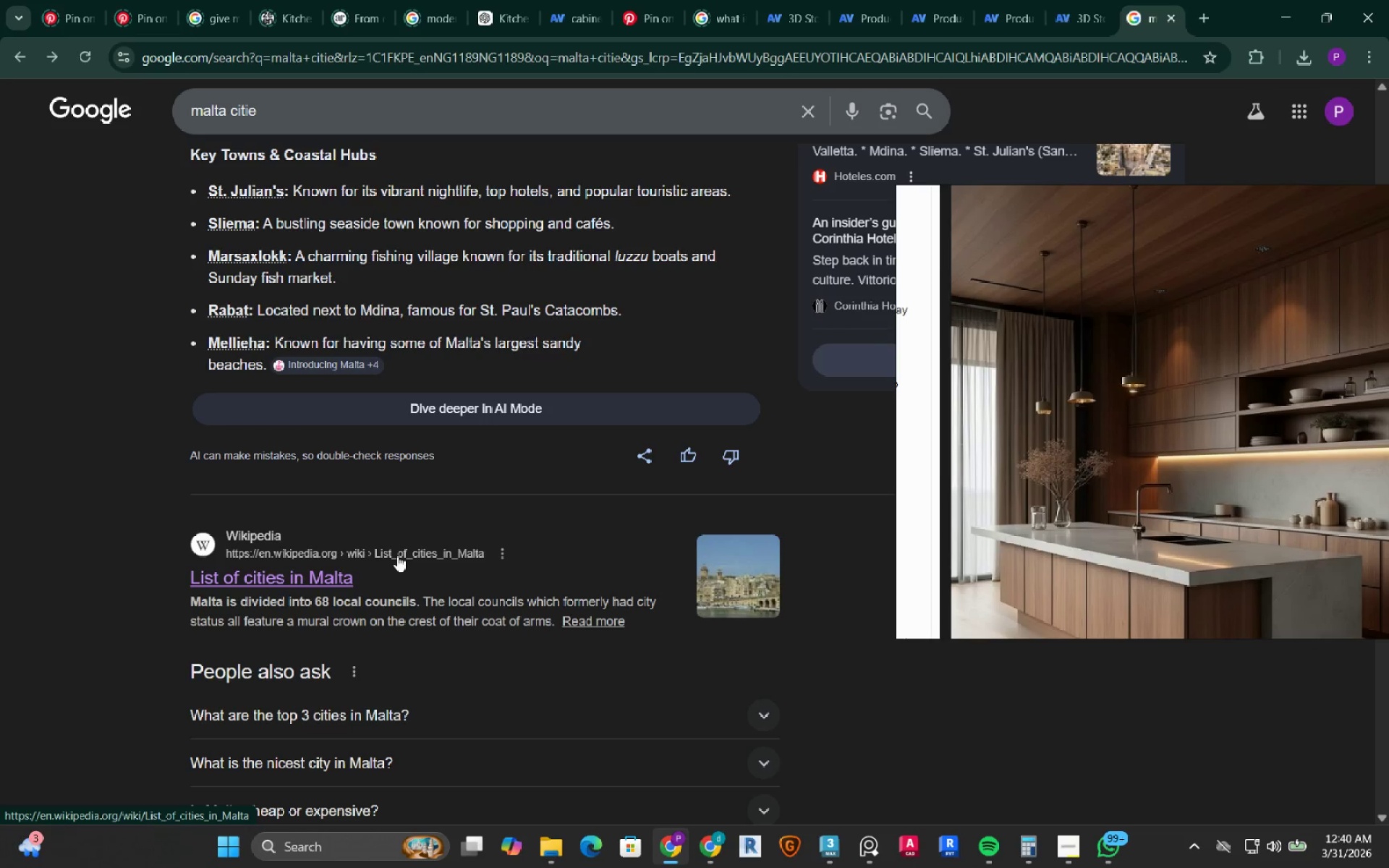 
scroll: coordinate [397, 556], scroll_direction: down, amount: 2.0
 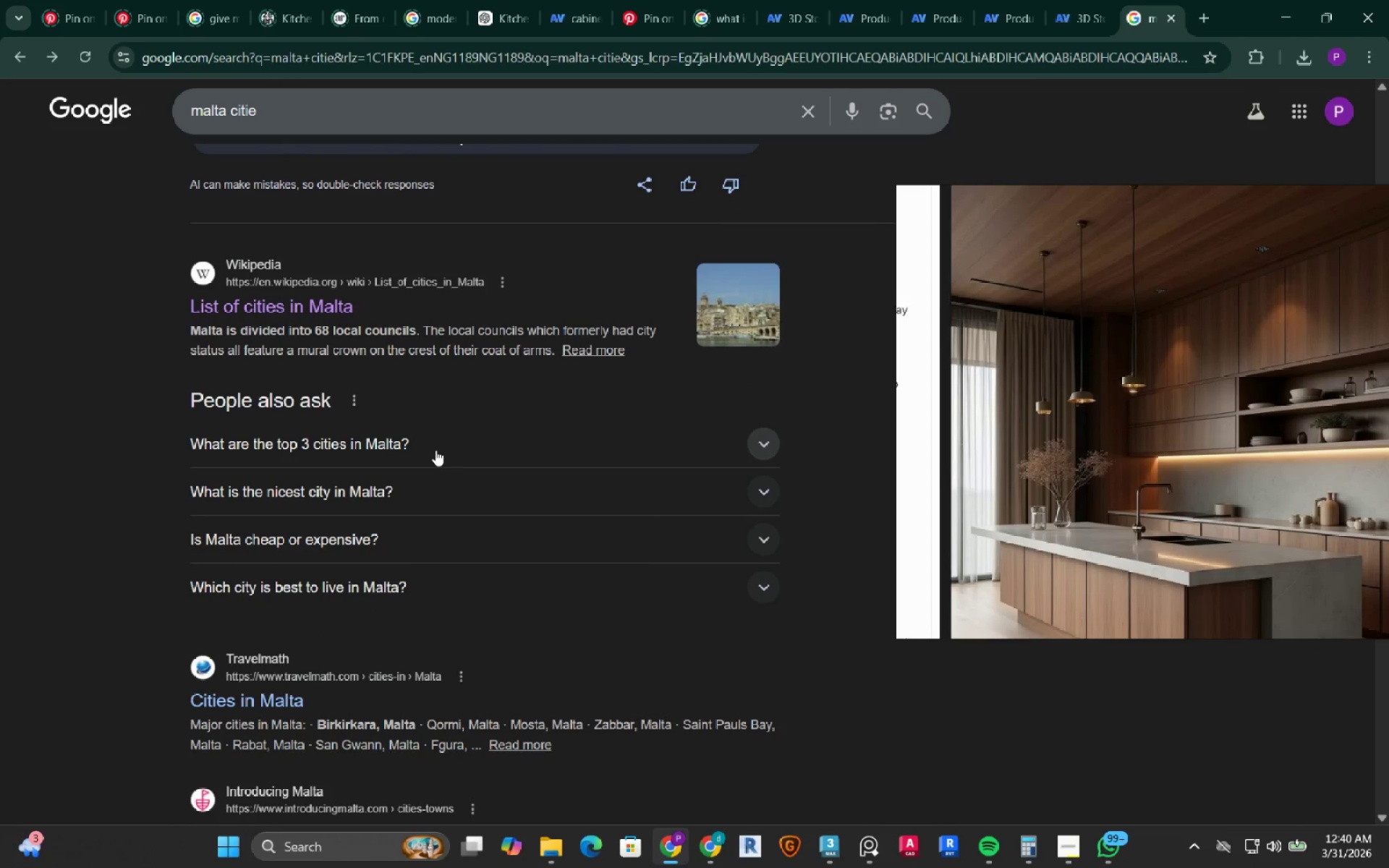 
left_click([441, 441])
 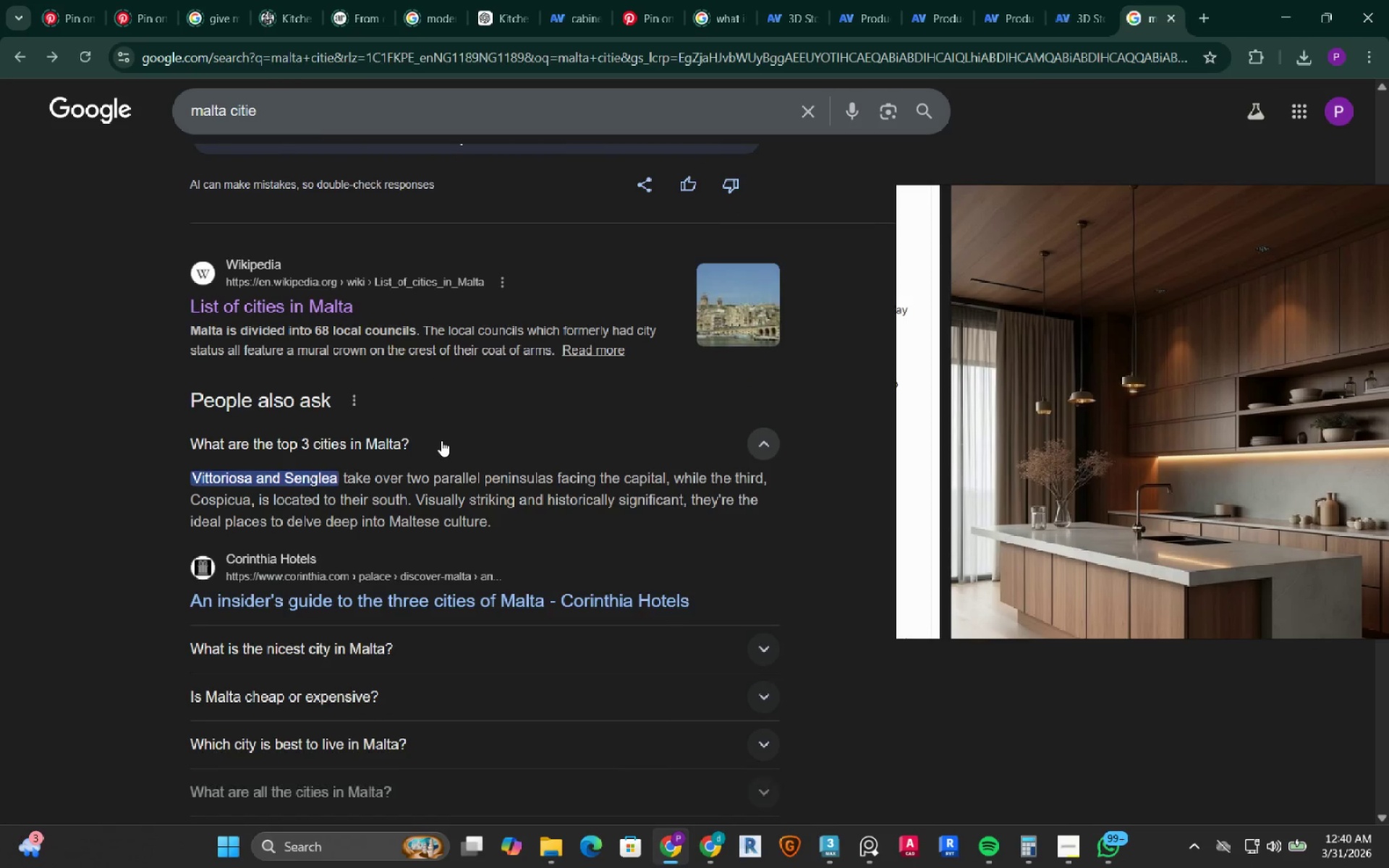 
left_click([441, 441])
 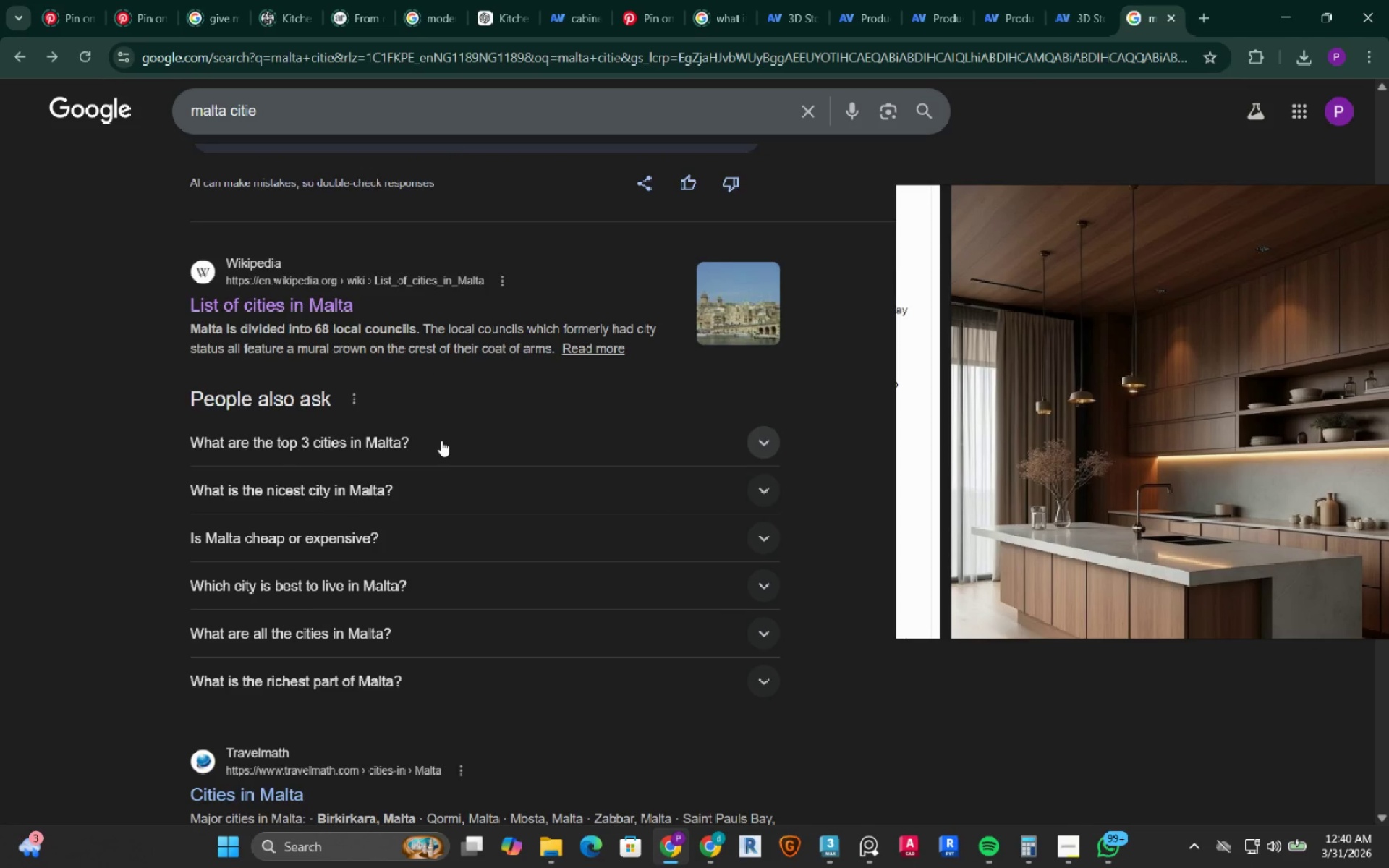 
scroll: coordinate [441, 441], scroll_direction: down, amount: 3.0
 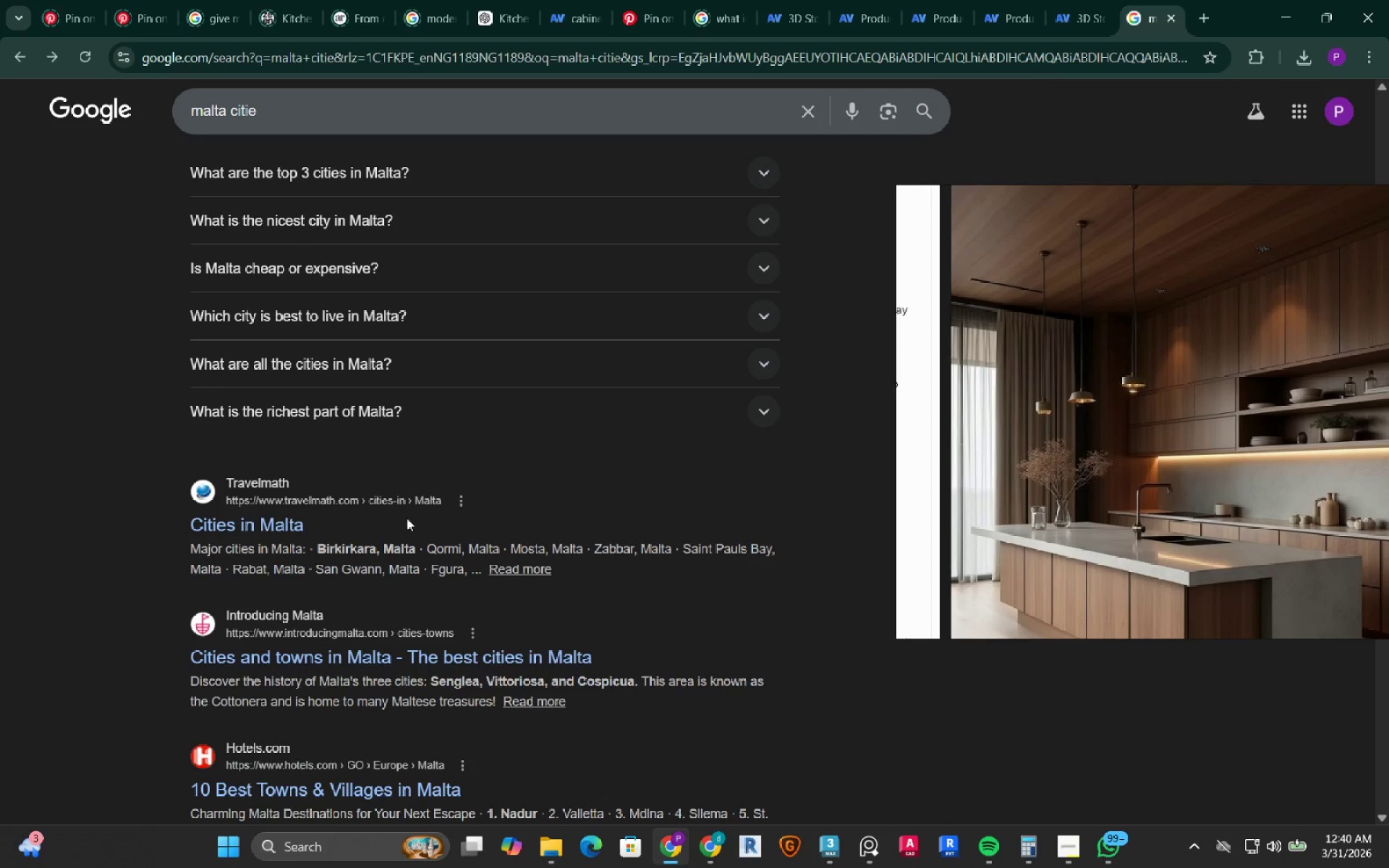 
scroll: coordinate [381, 563], scroll_direction: up, amount: 15.0
 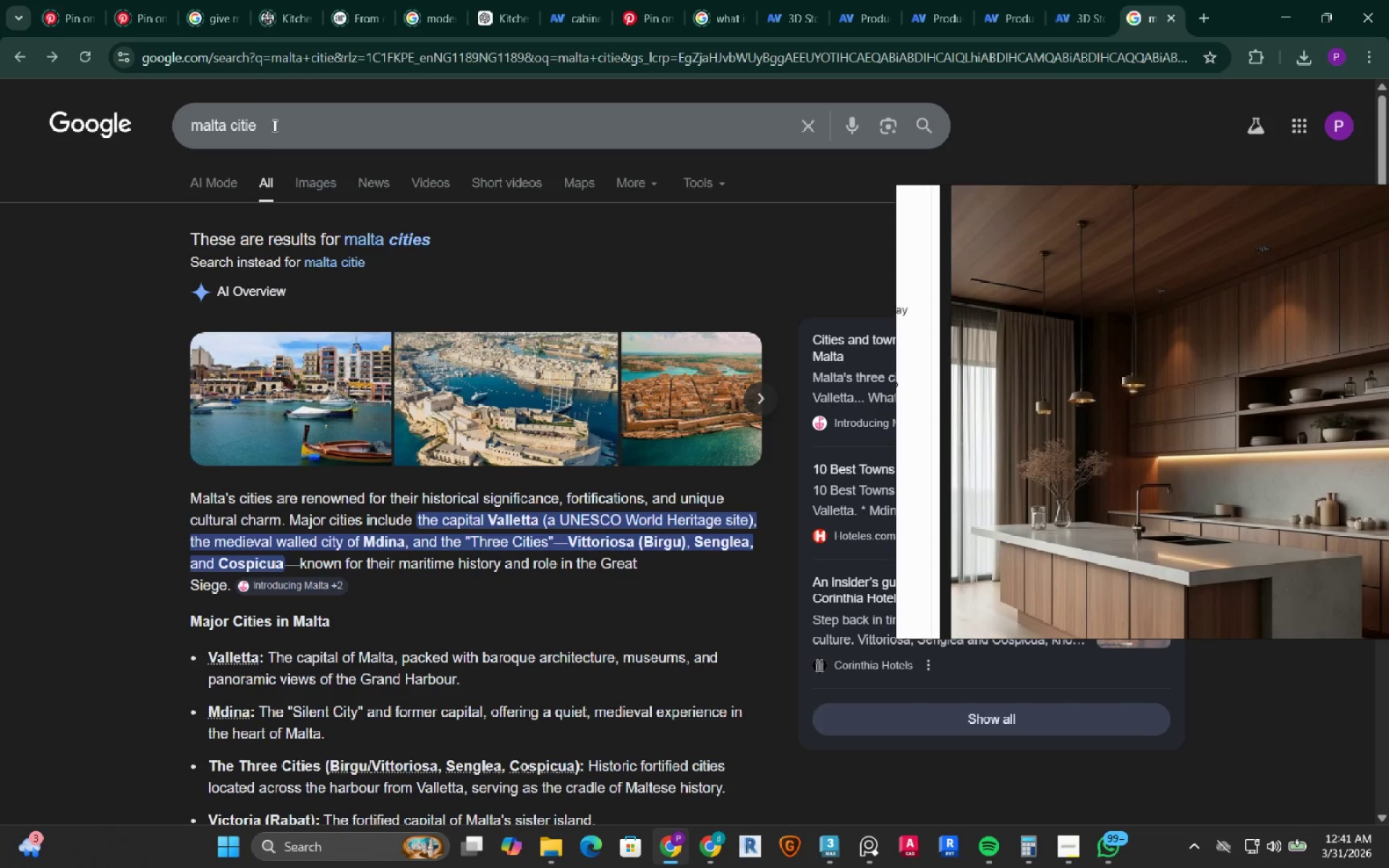 
double_click([273, 124])
 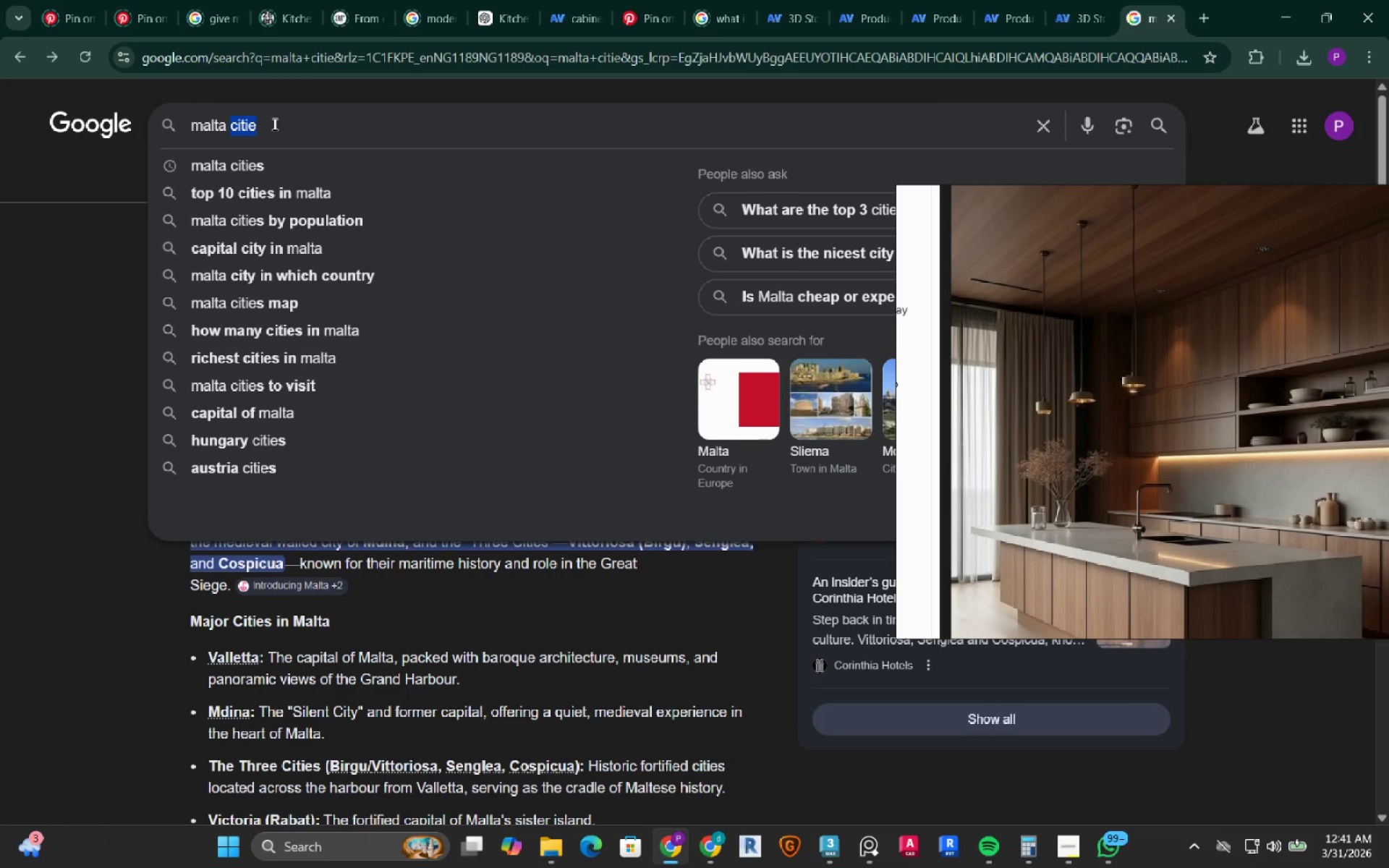 
type(snaa)
key(Backspace)
key(Backspace)
key(Backspace)
type(anta )
 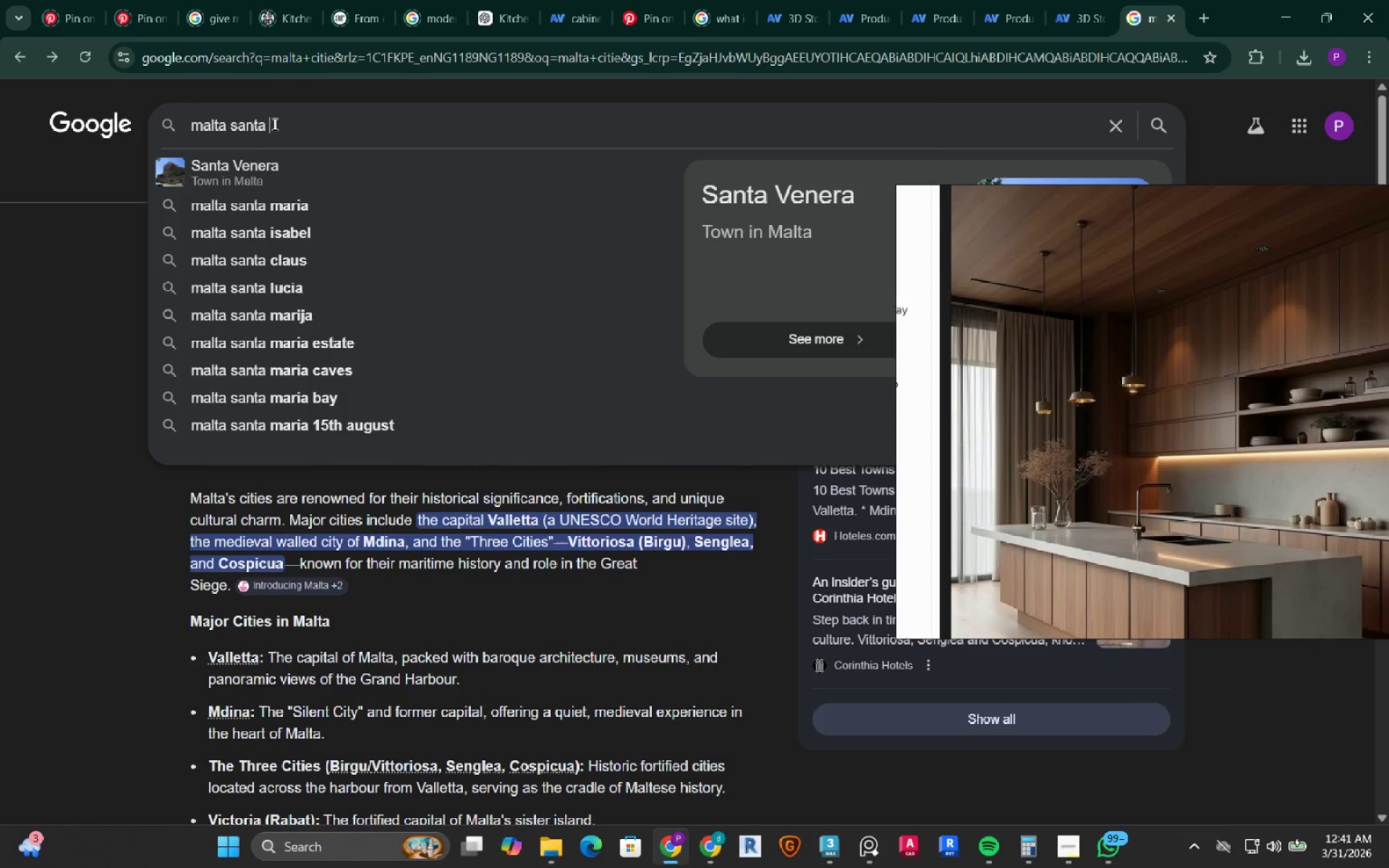 
key(ArrowDown)
 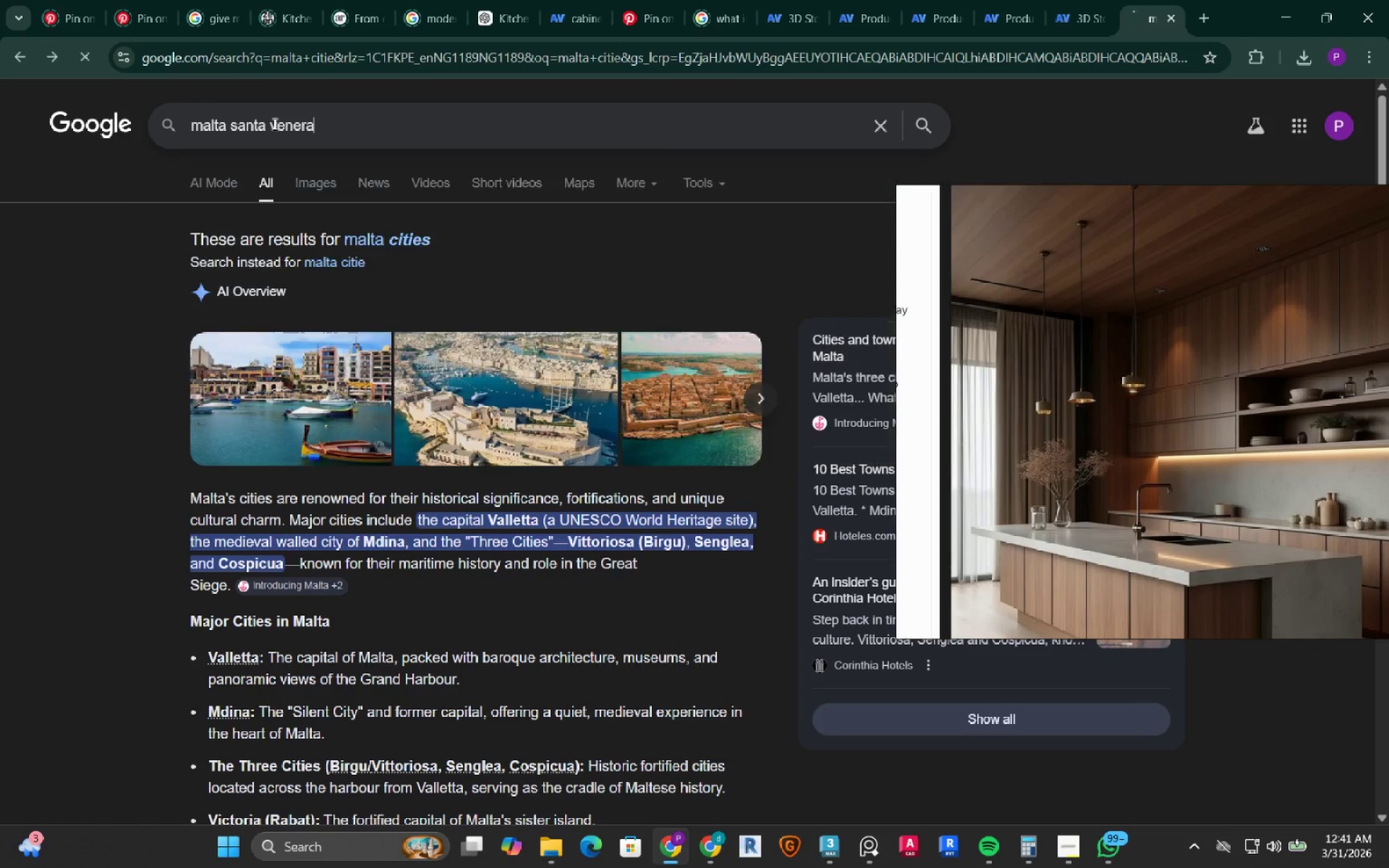 
key(Enter)
 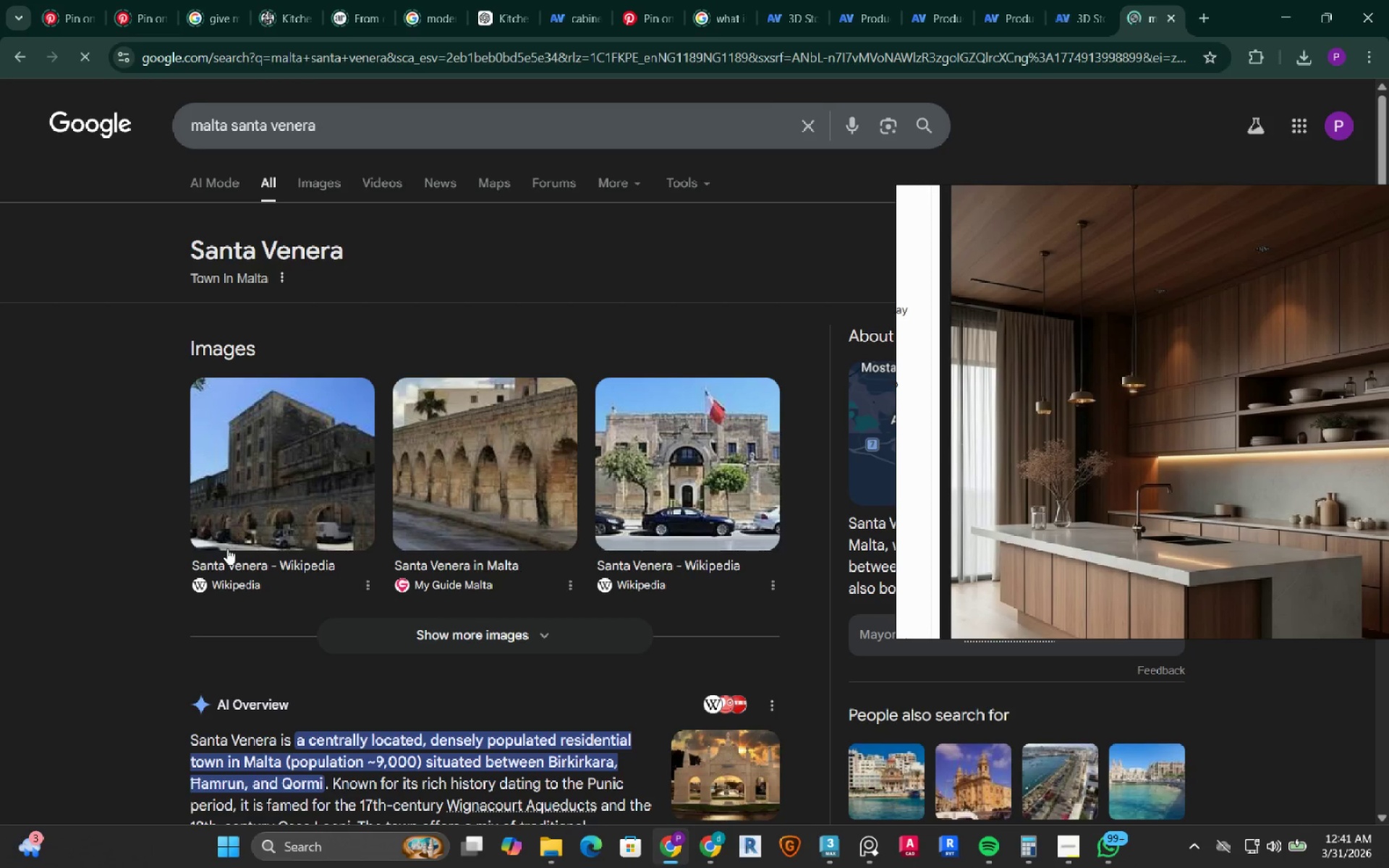 
scroll: coordinate [227, 548], scroll_direction: down, amount: 2.0
 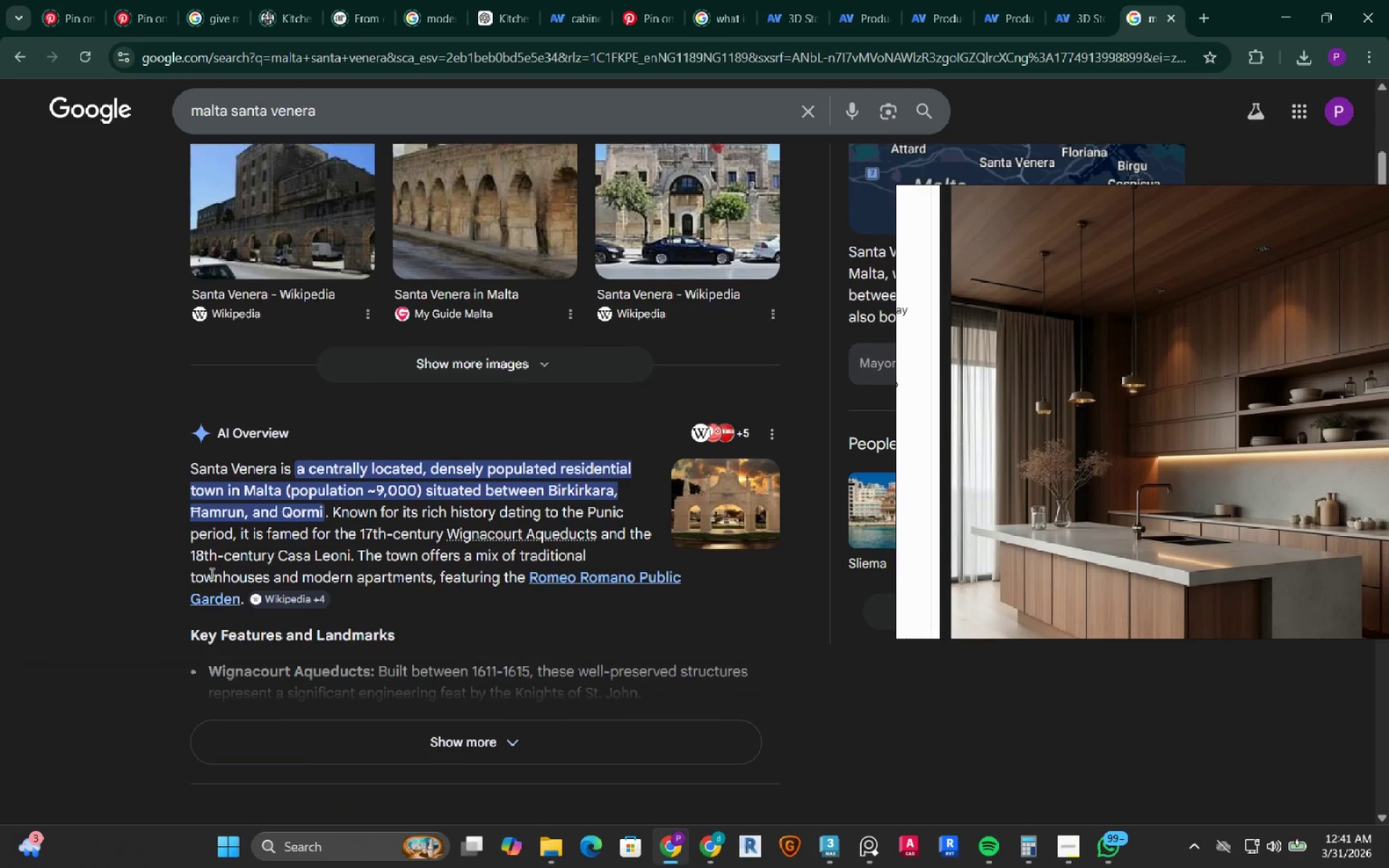 
wait(6.03)
 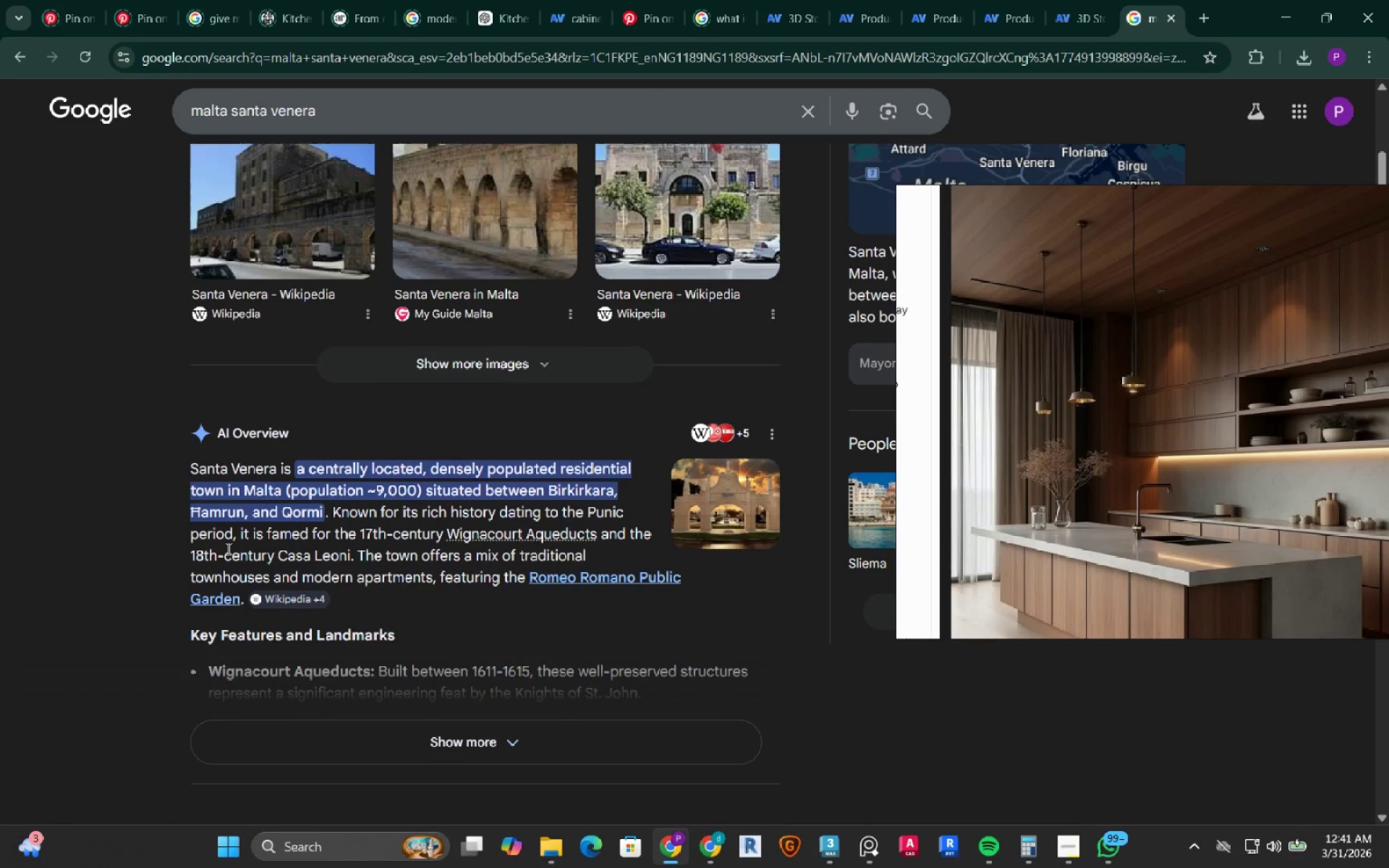 
scroll: coordinate [156, 636], scroll_direction: down, amount: 7.0
 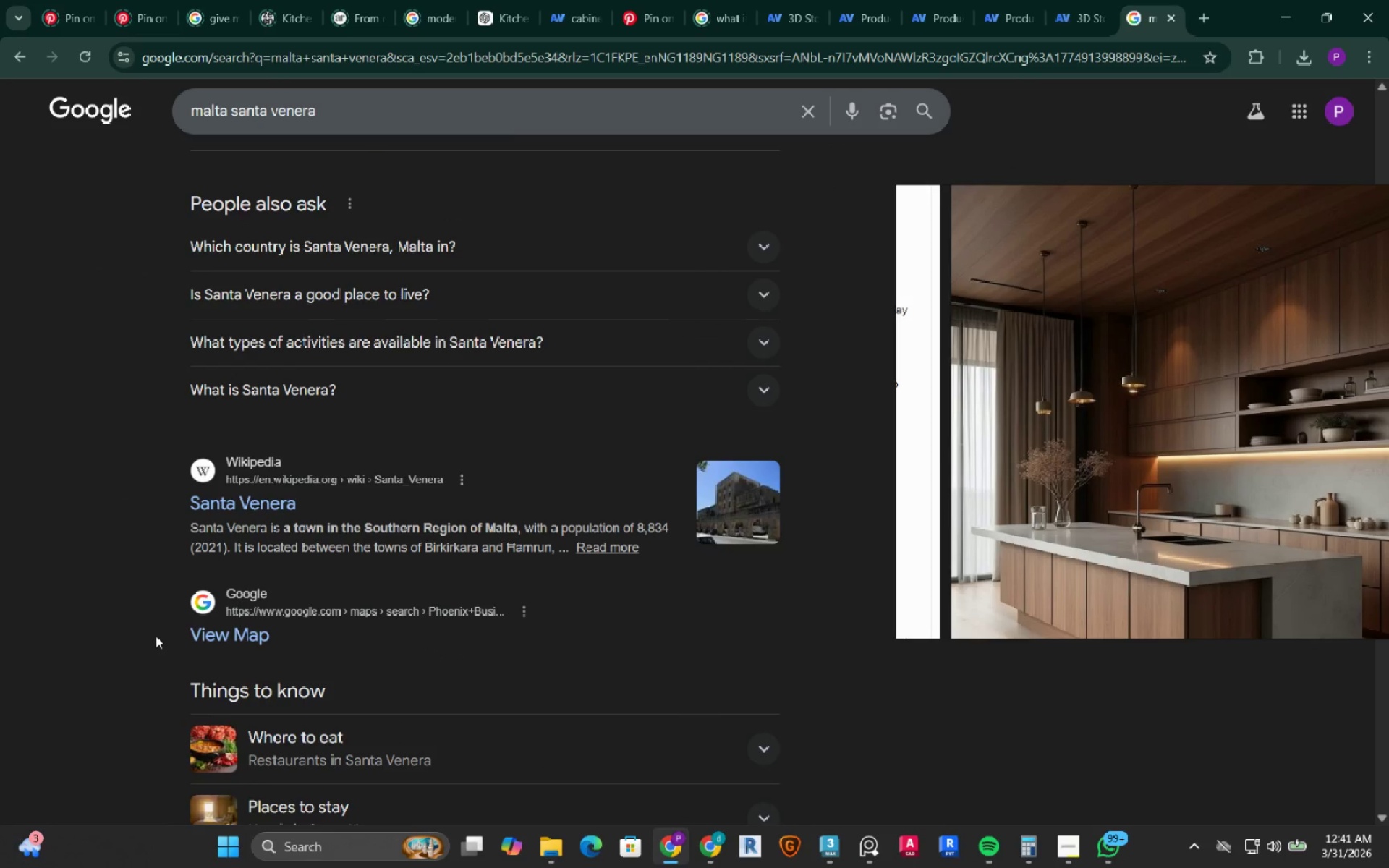 
scroll: coordinate [156, 636], scroll_direction: up, amount: 3.0
 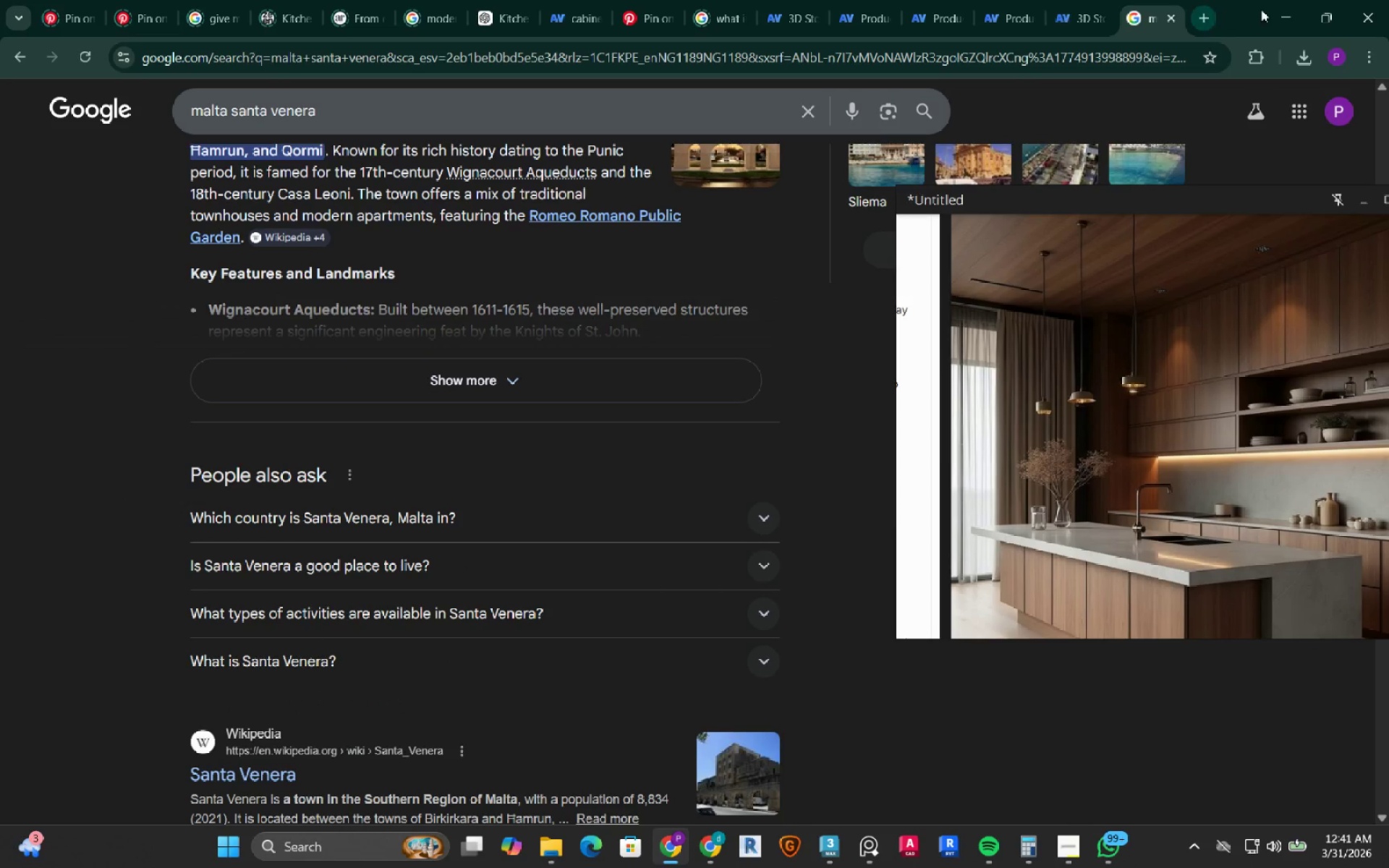 
wait(5.58)
 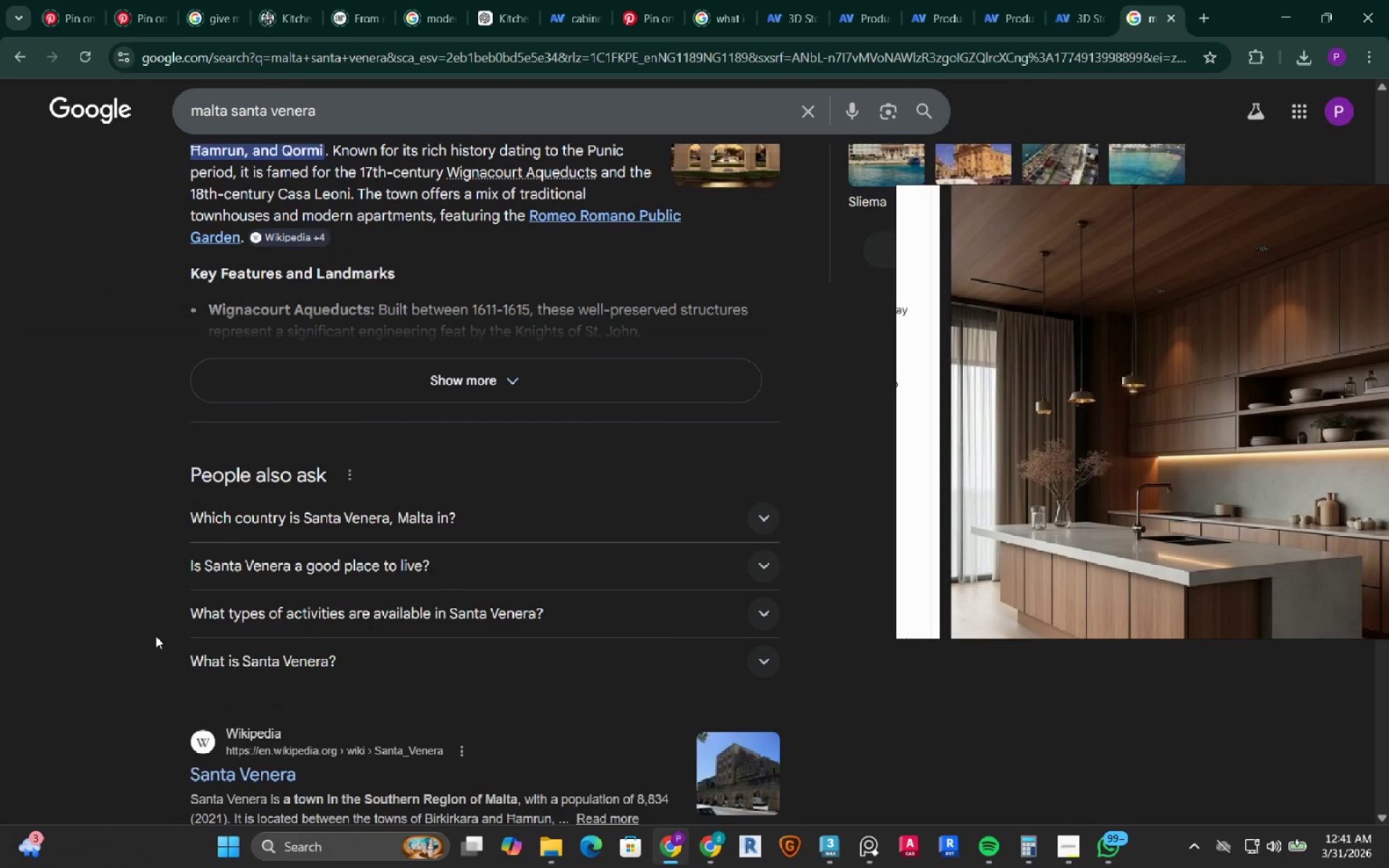 
left_click([1278, 17])
 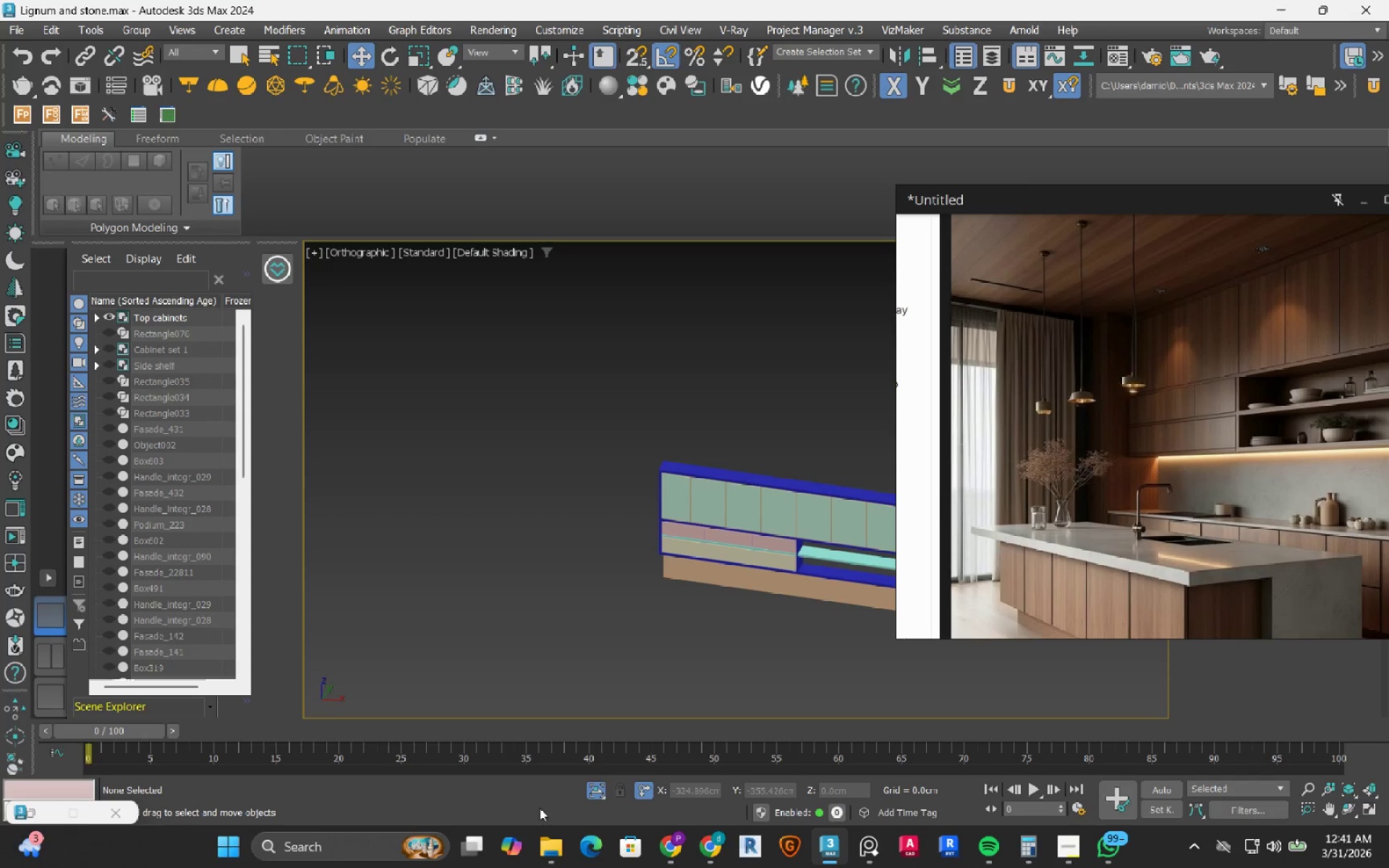 
left_click([551, 846])
 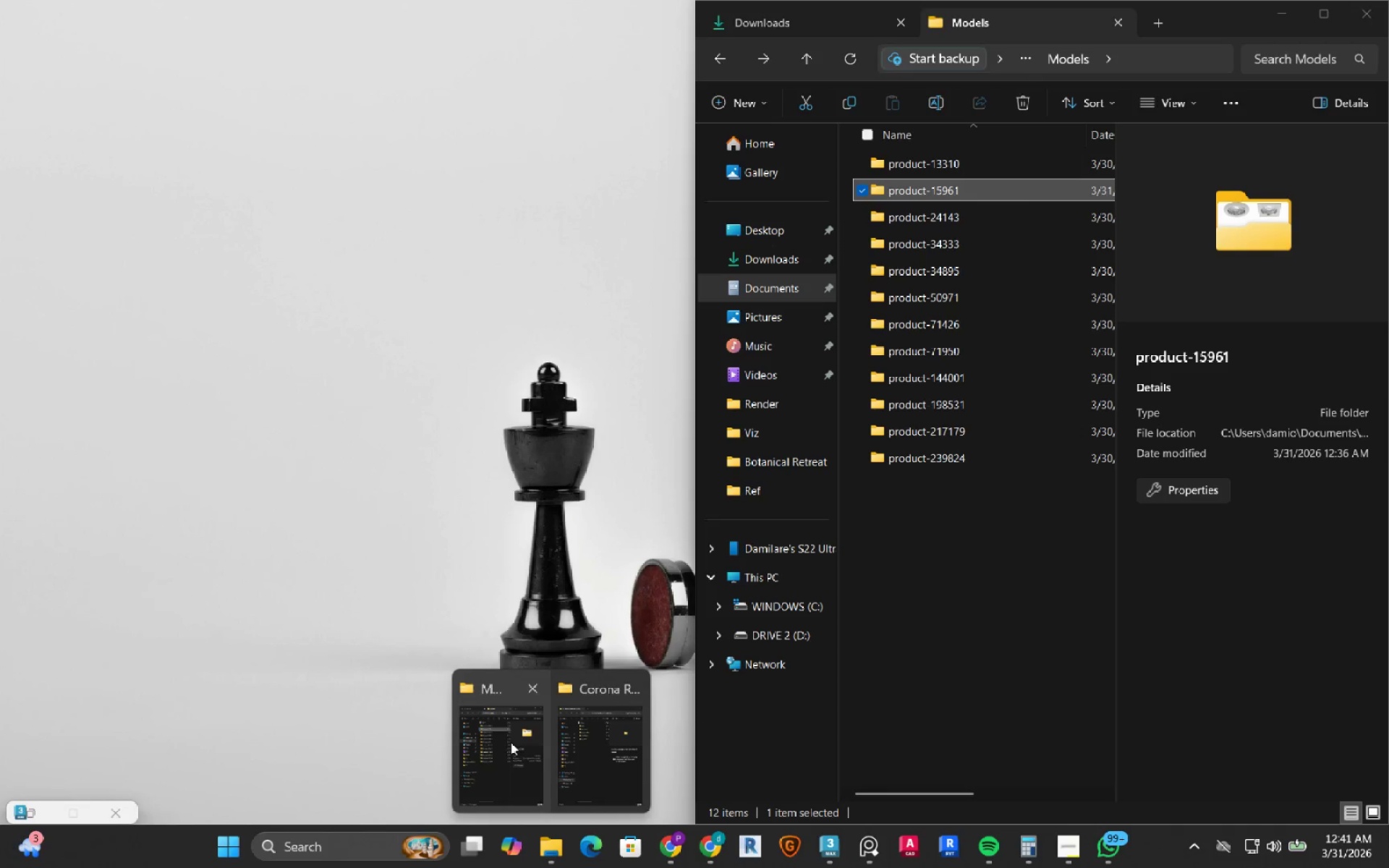 
left_click([511, 742])
 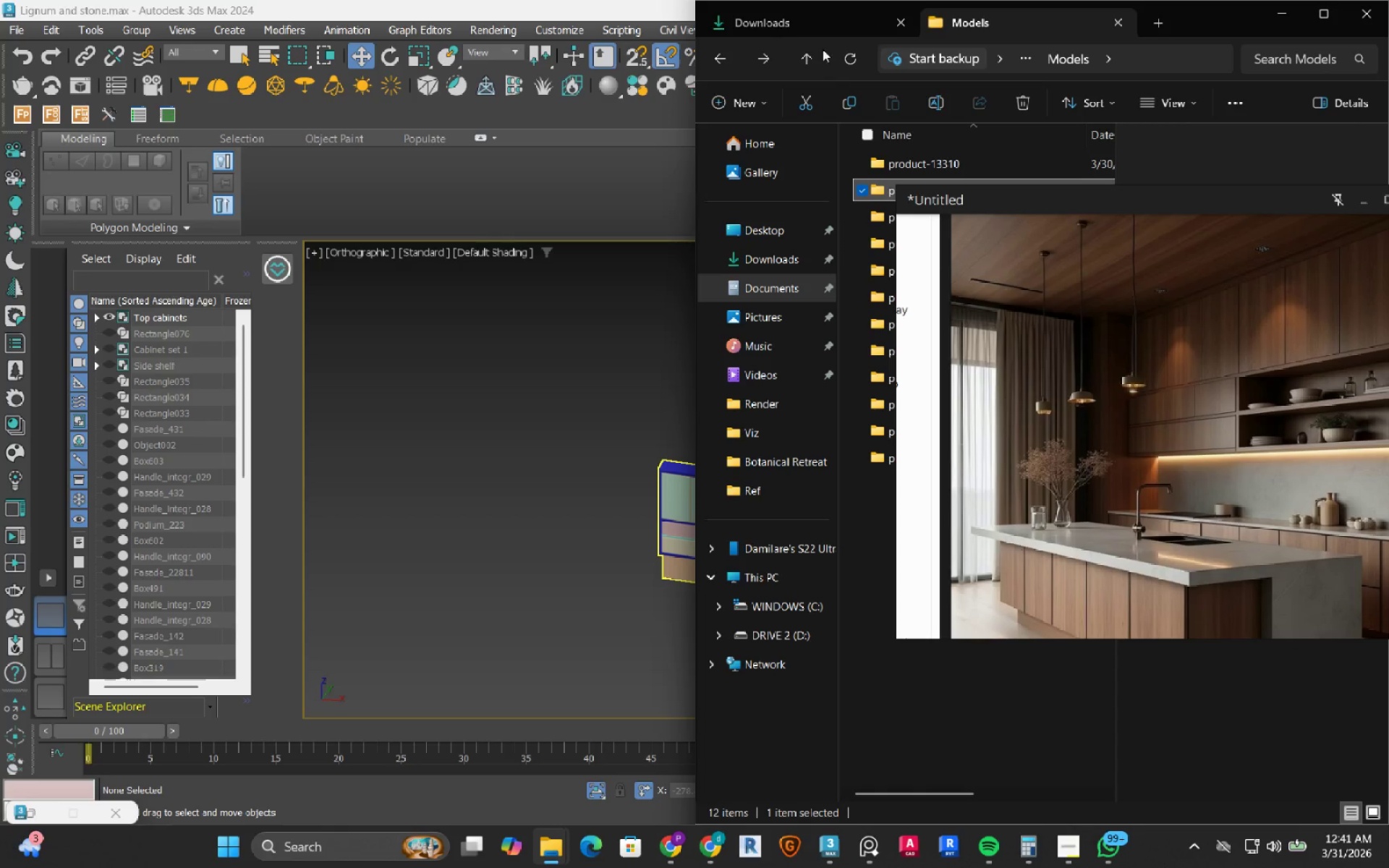 
left_click([817, 35])
 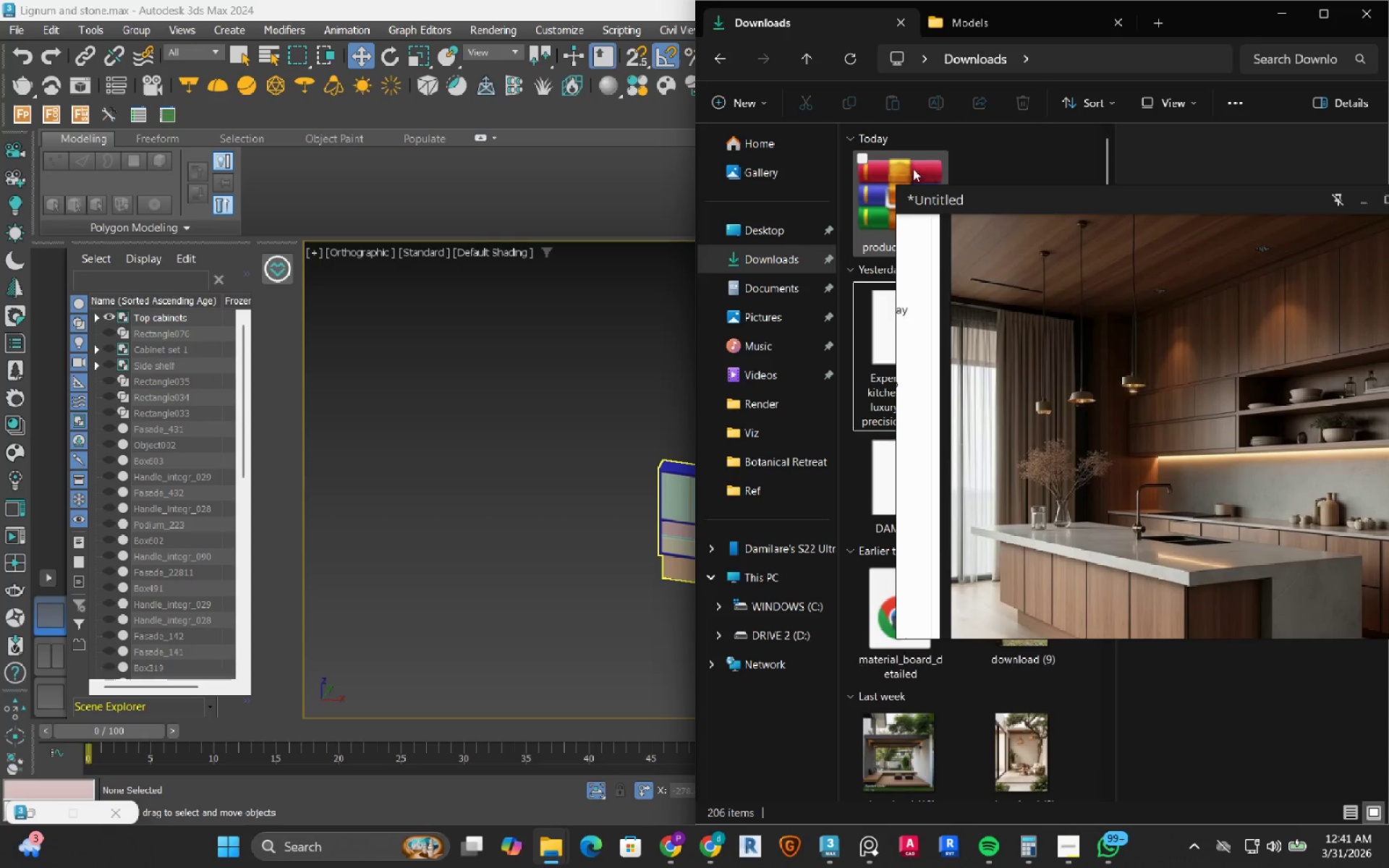 
left_click([885, 169])
 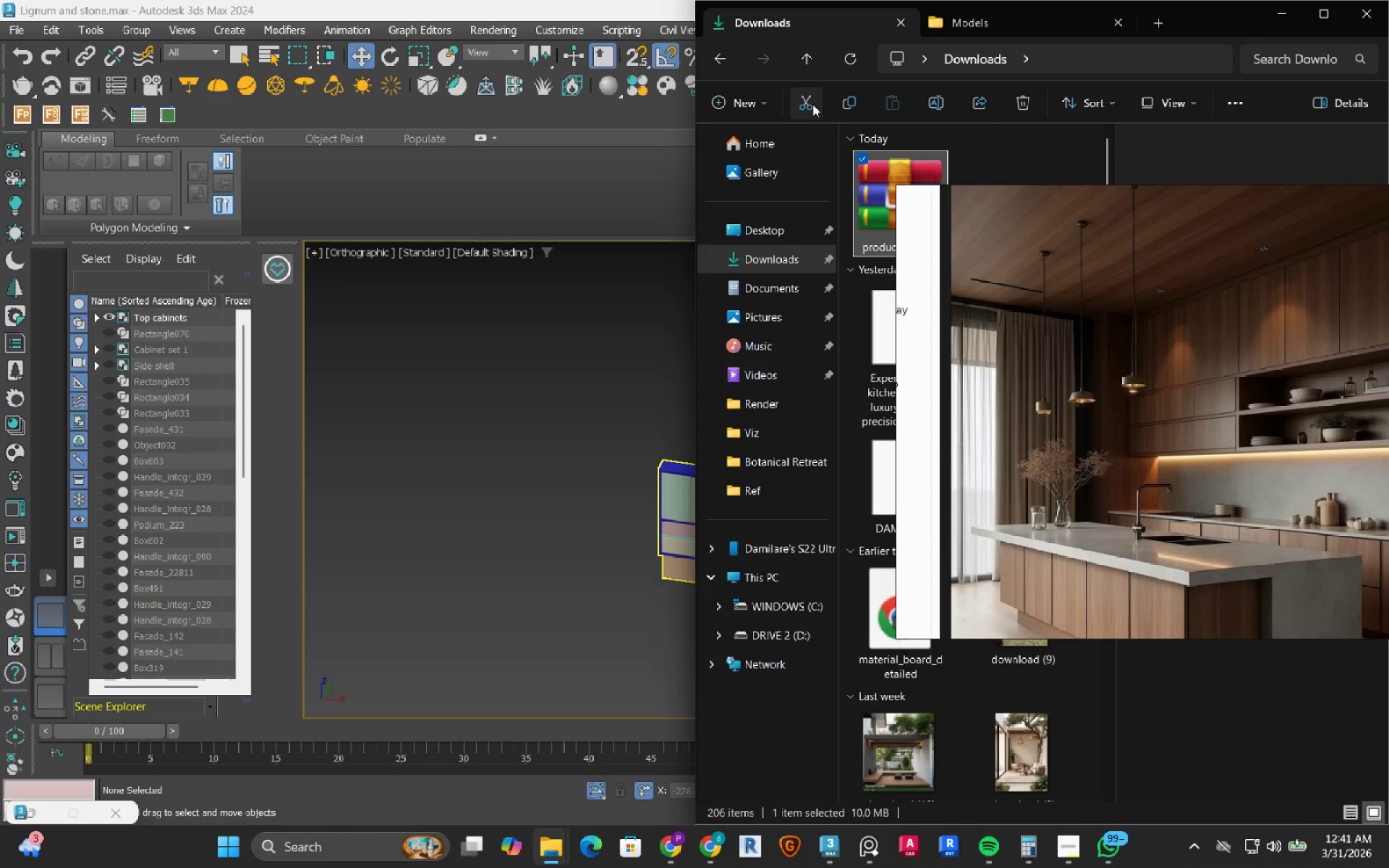 
left_click([812, 104])
 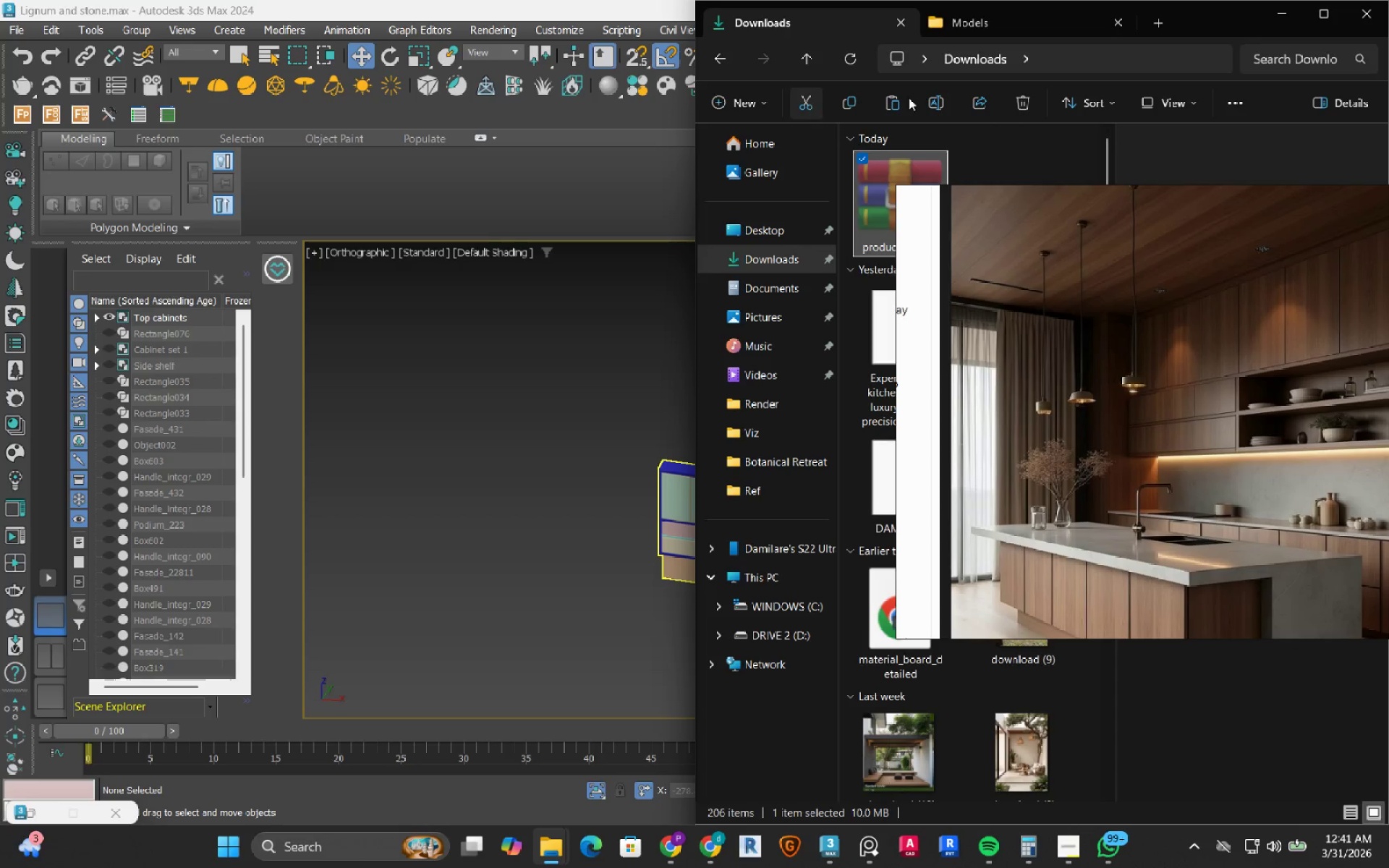 
left_click([983, 25])
 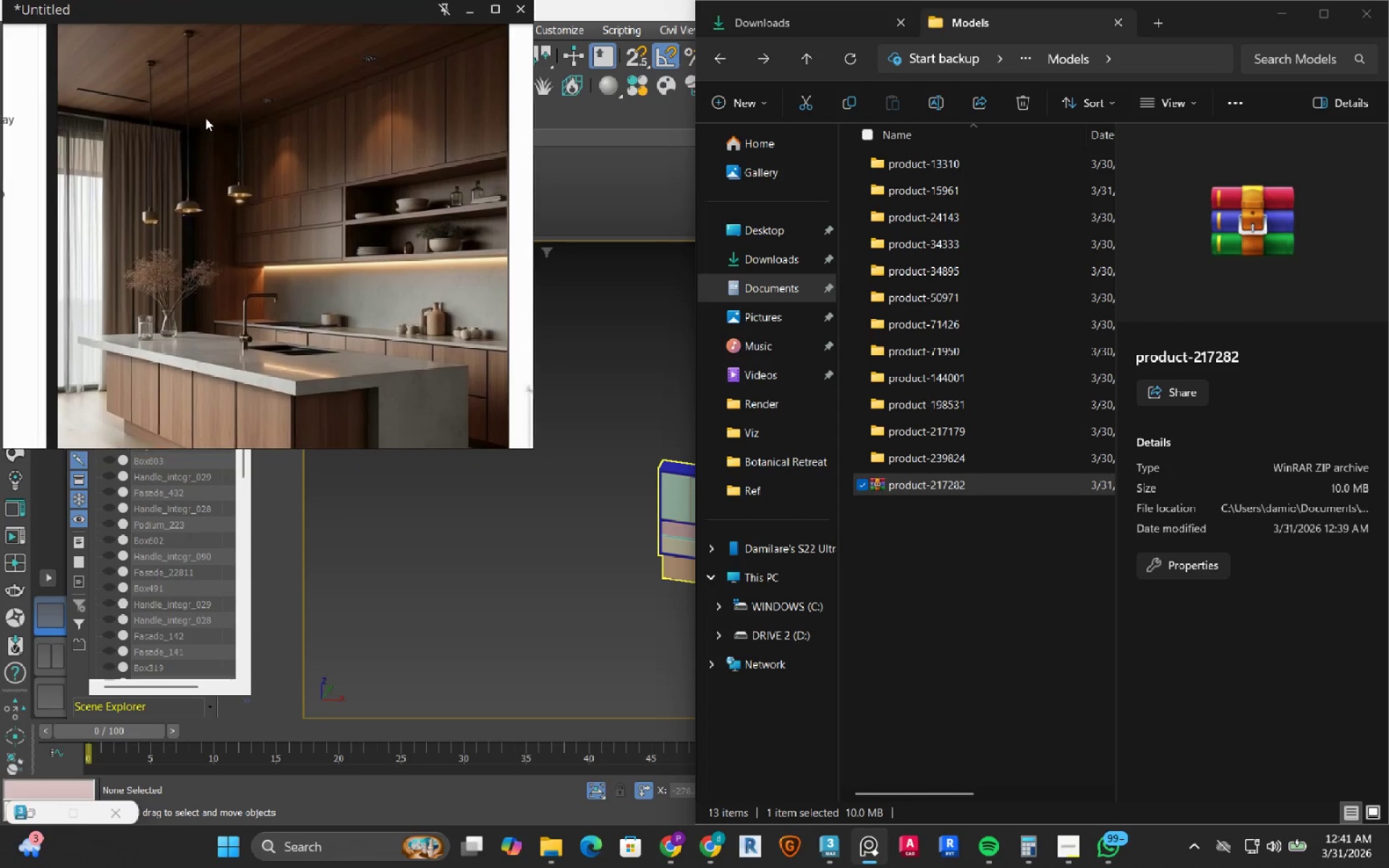 
right_click([922, 490])
 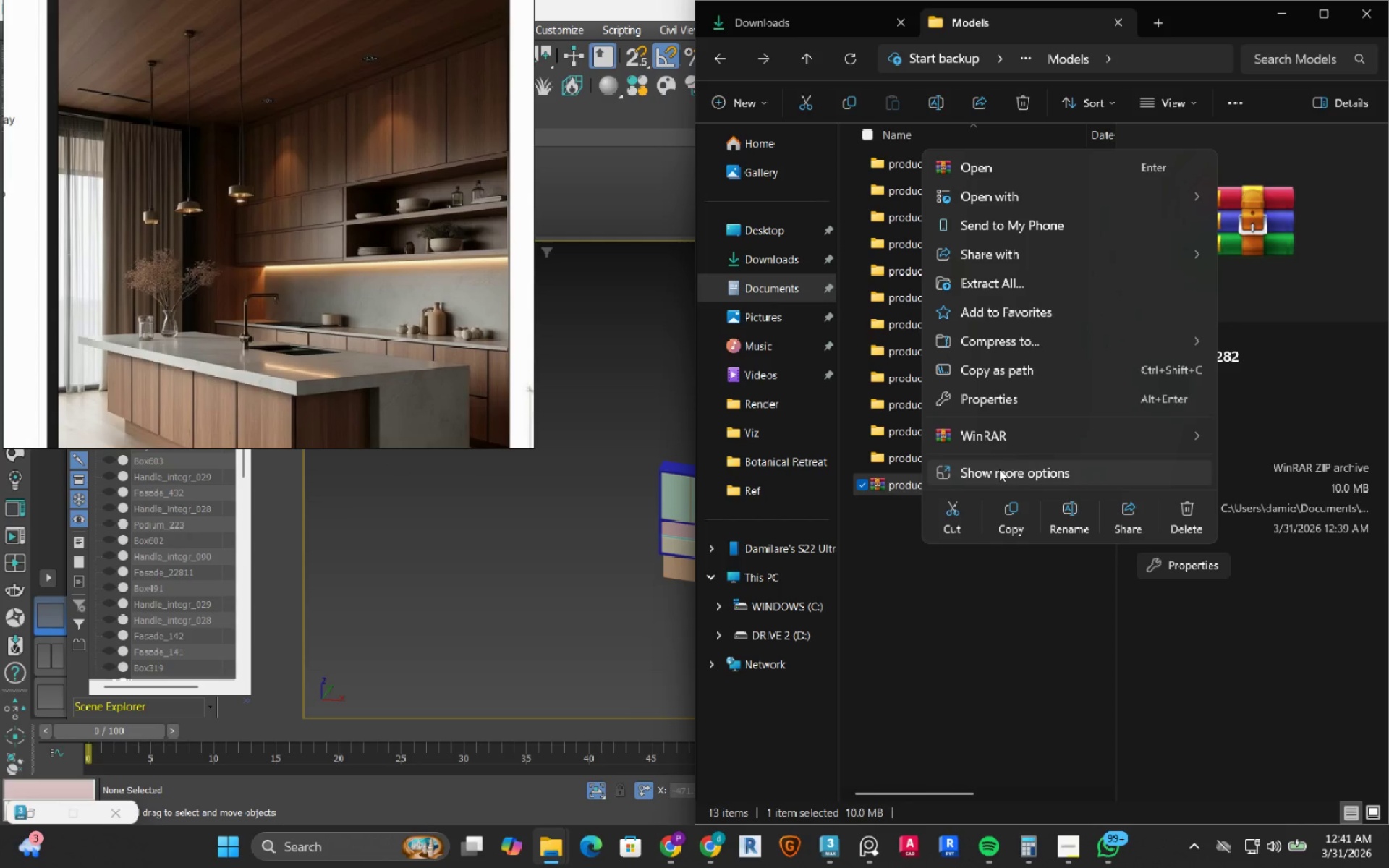 
left_click([1020, 448])
 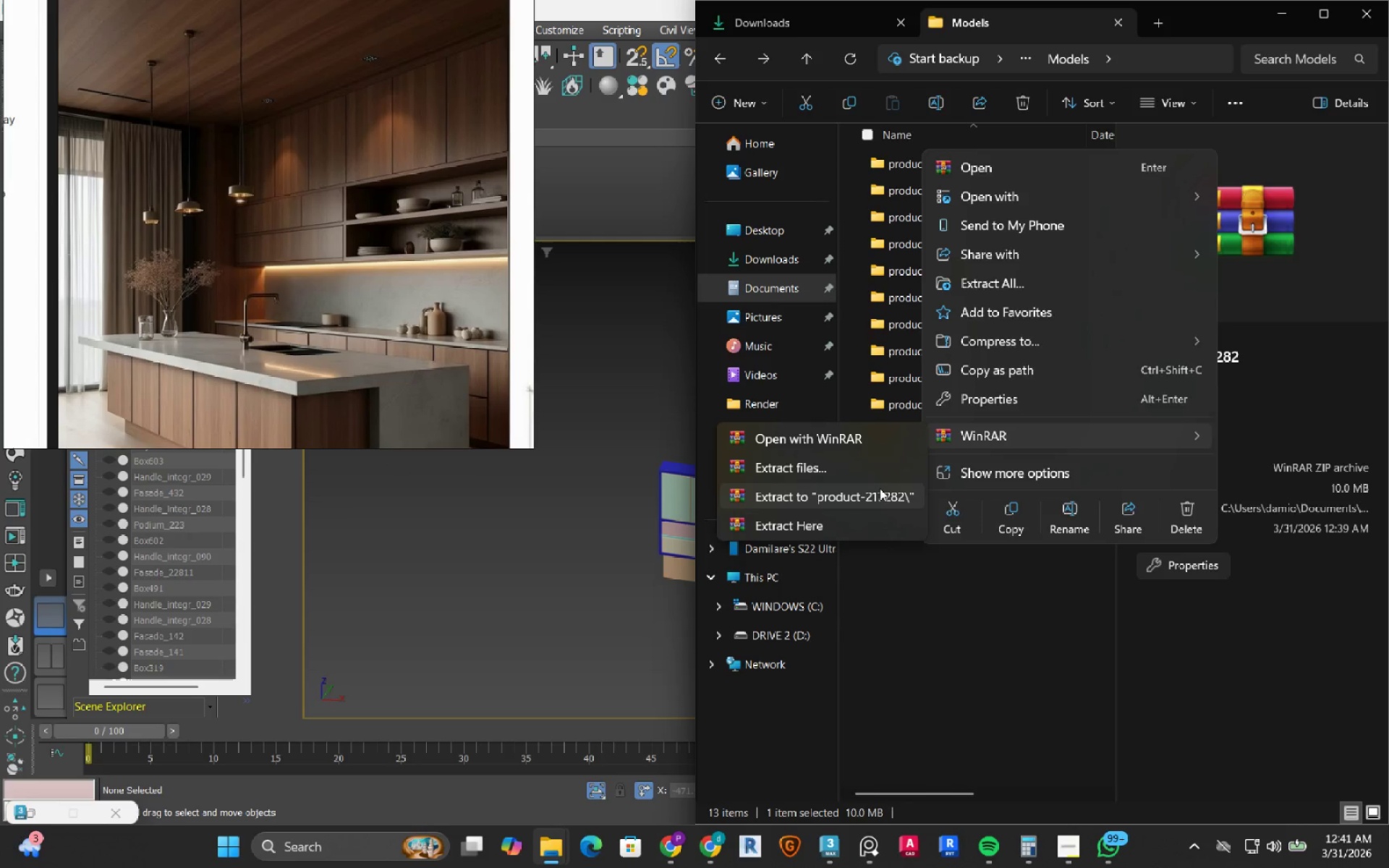 
left_click([880, 488])
 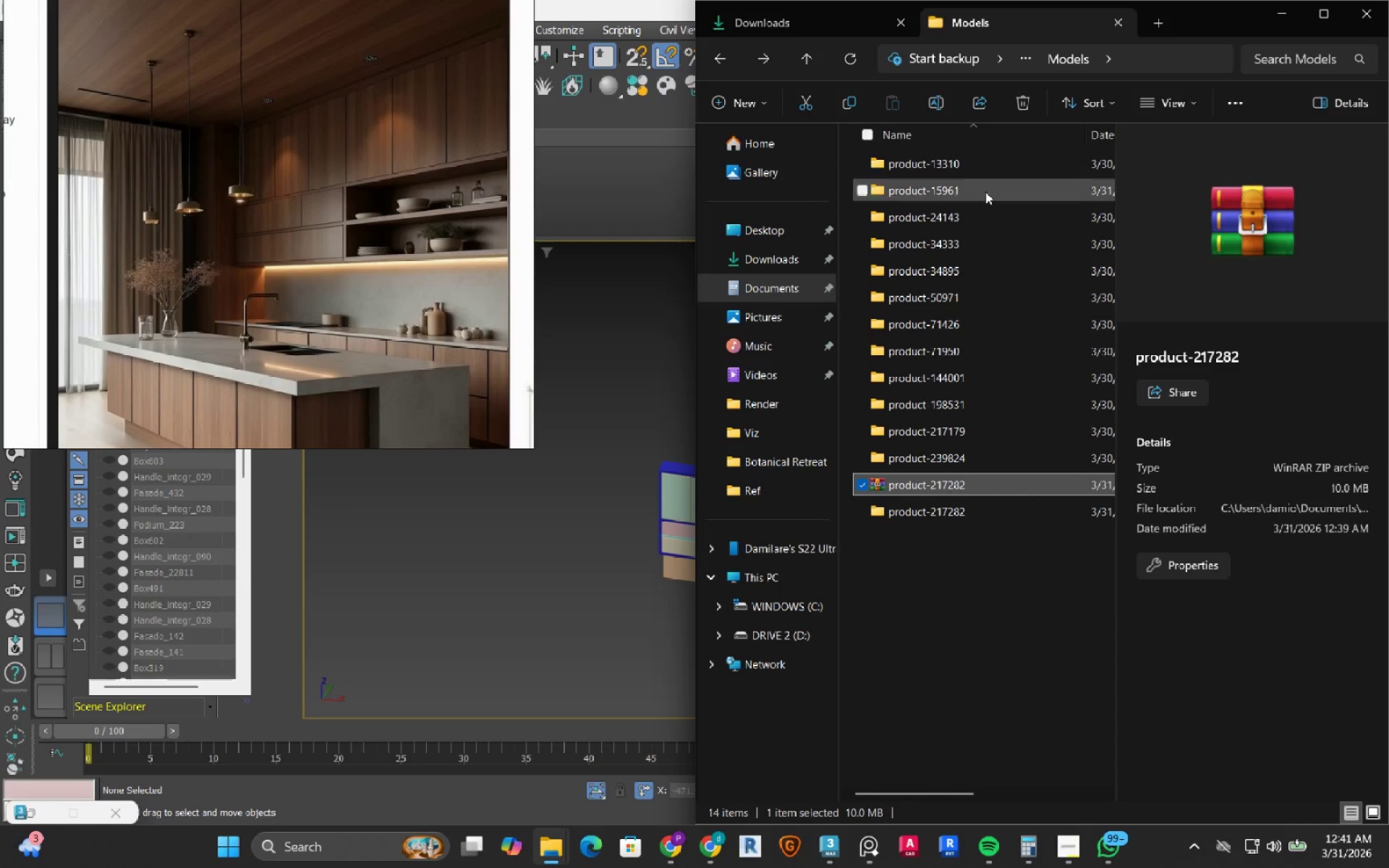 
left_click([1020, 101])
 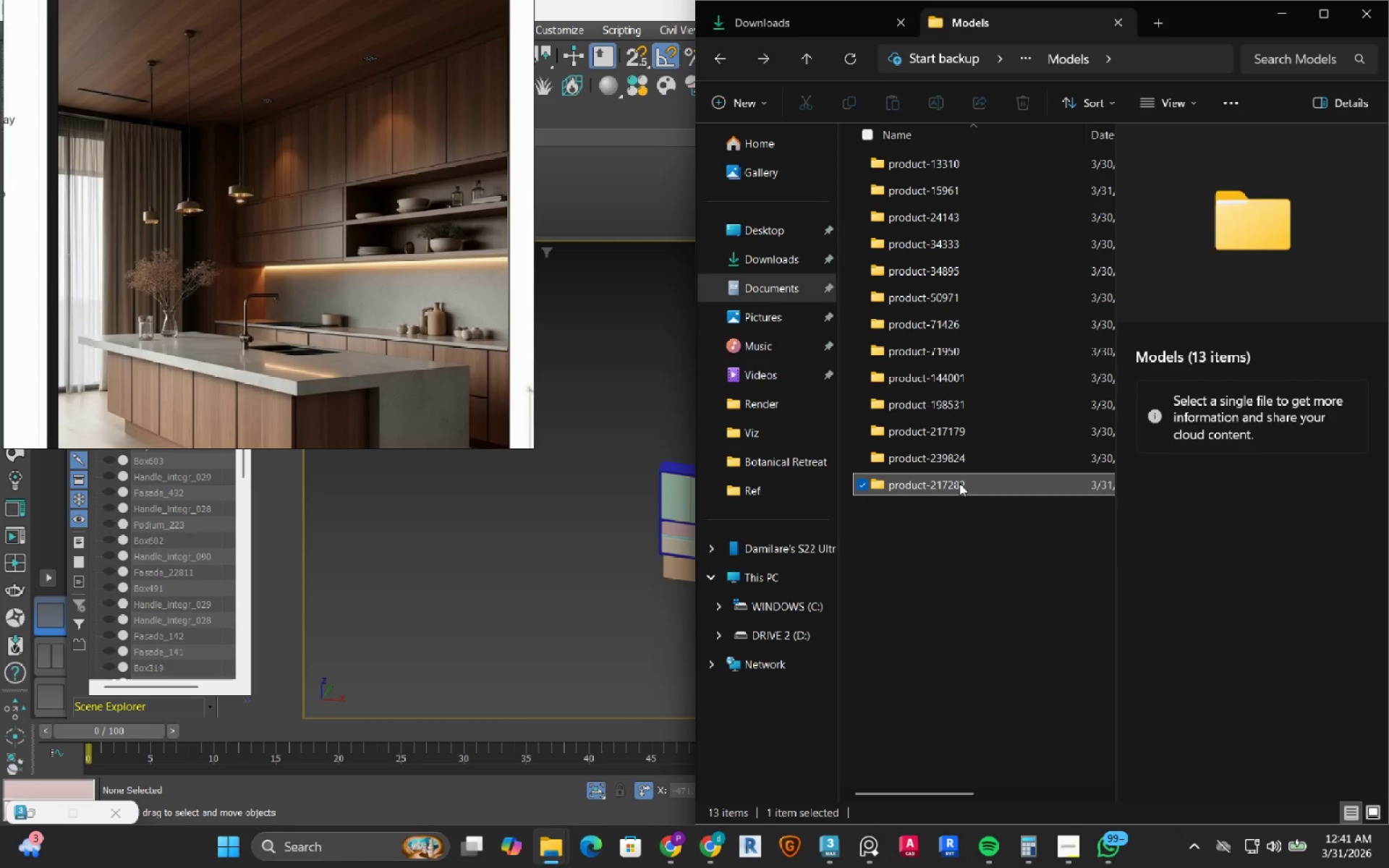 
double_click([959, 483])
 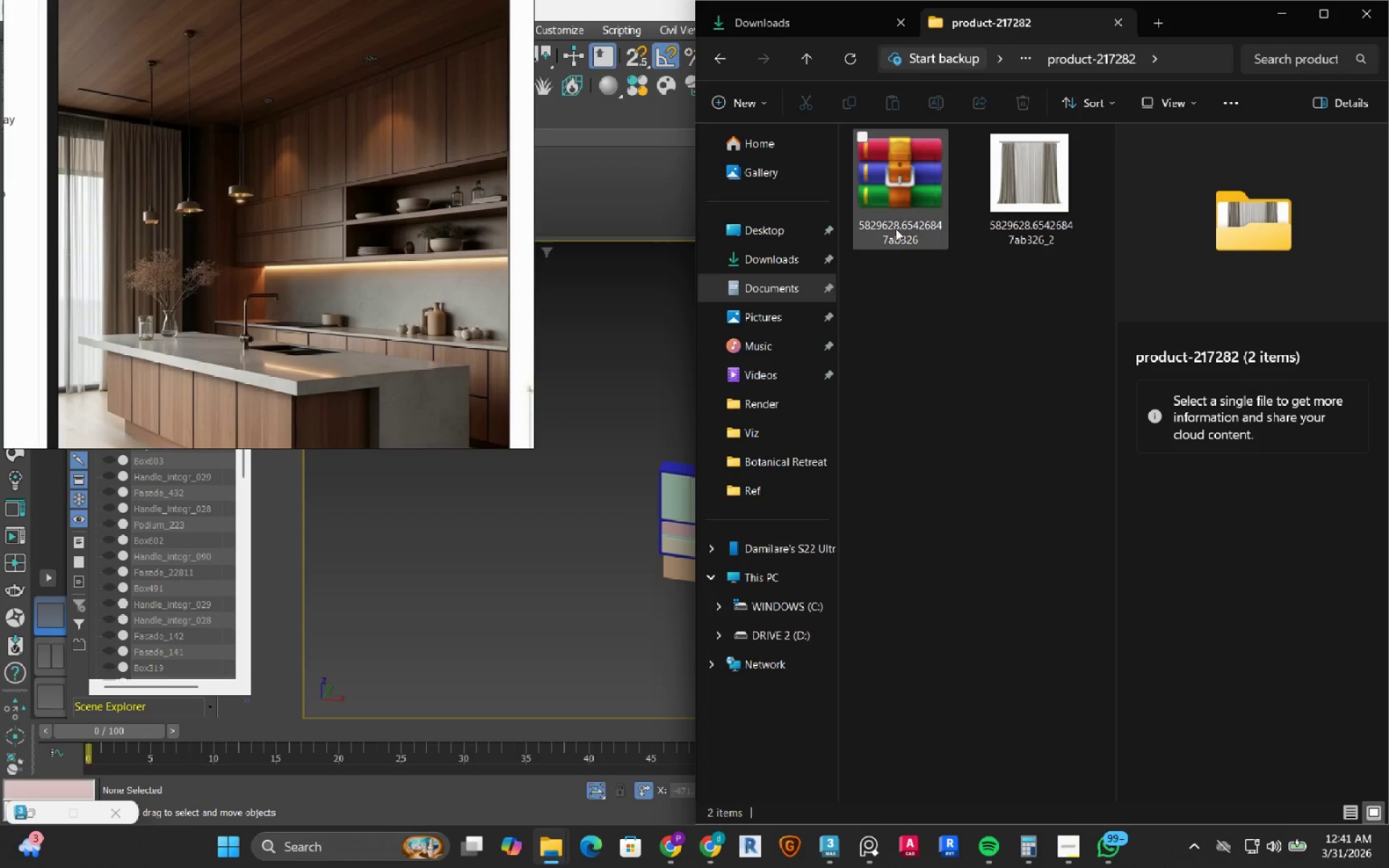 
left_click([909, 210])
 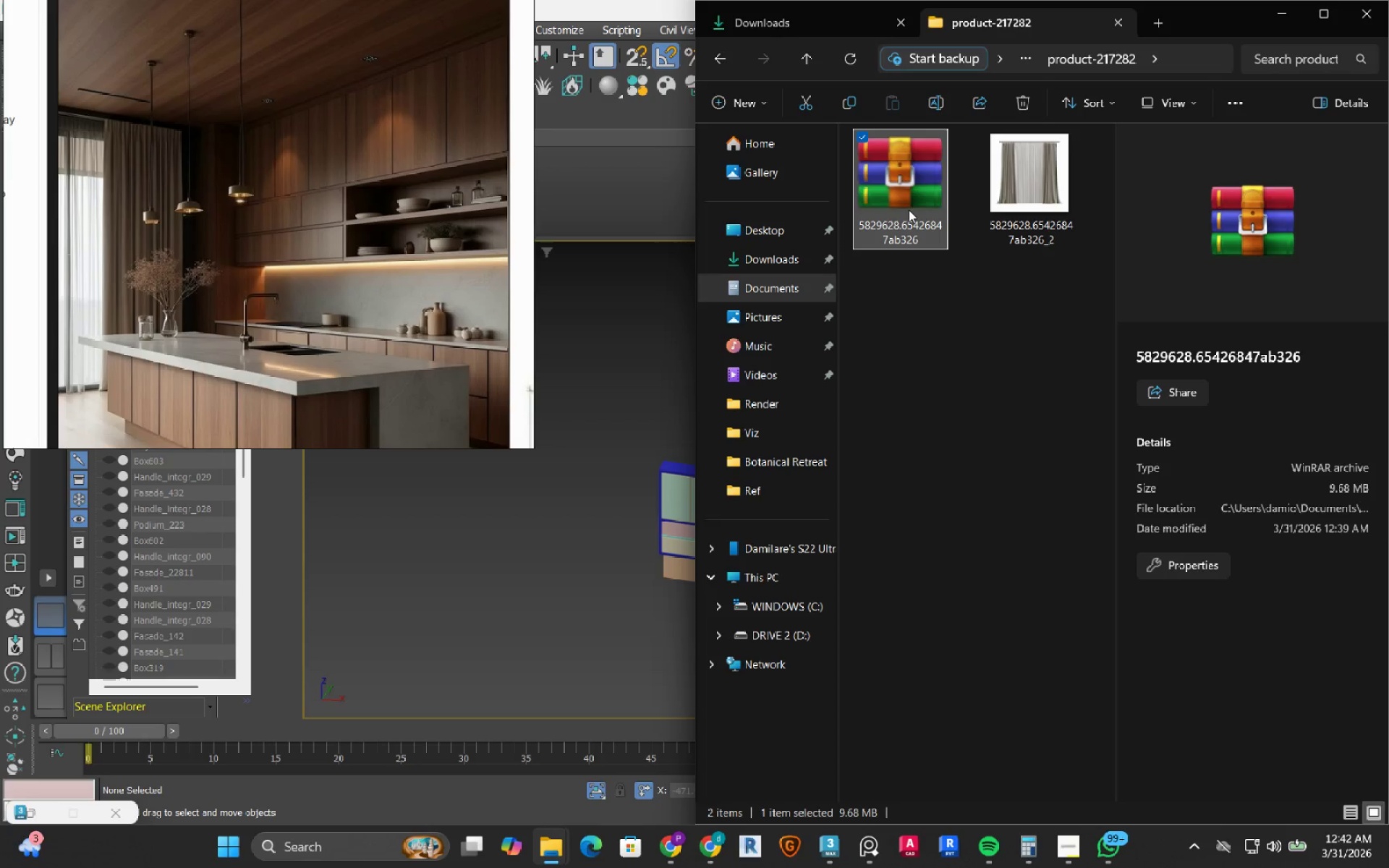 
right_click([909, 210])
 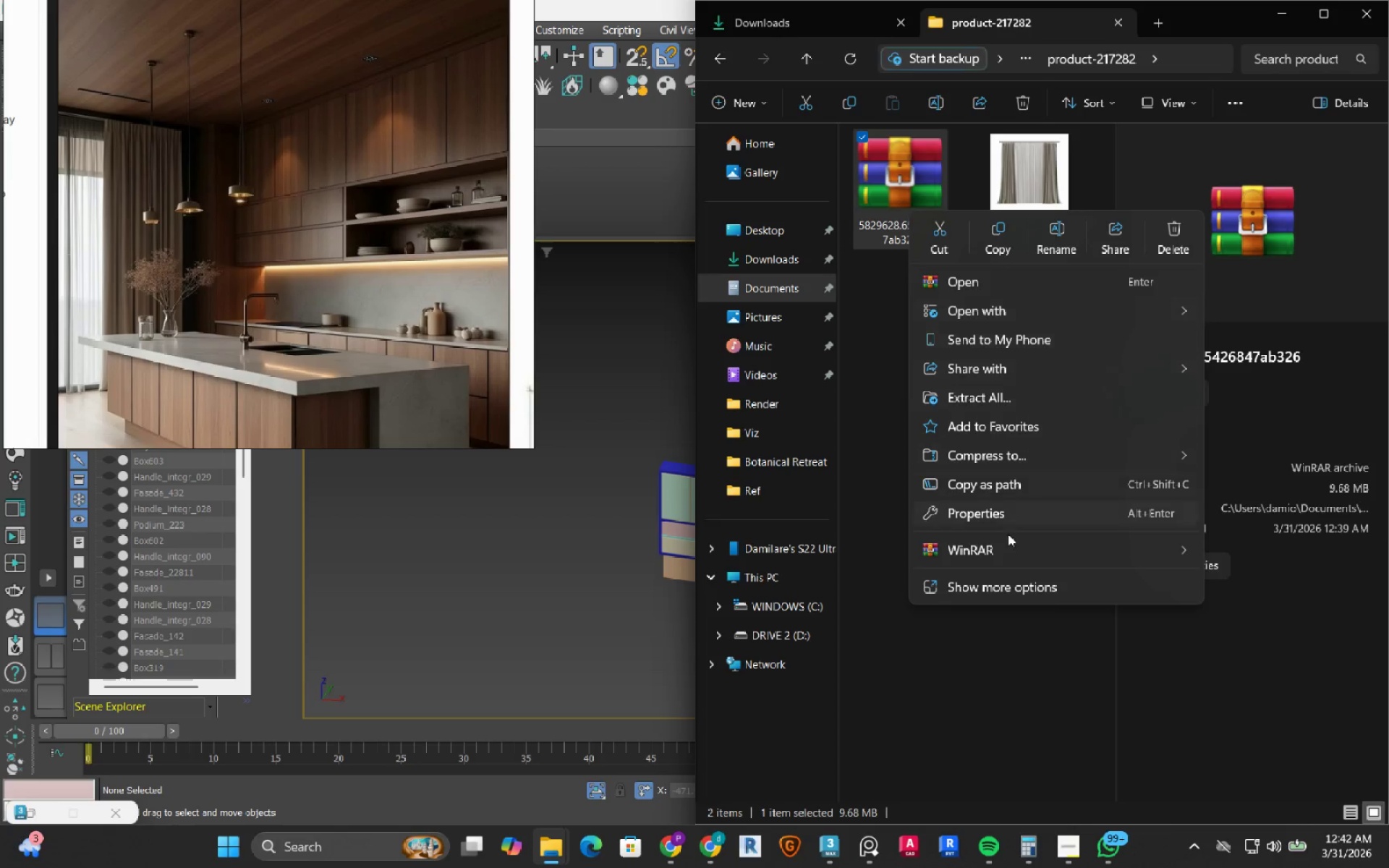 
left_click([1006, 551])
 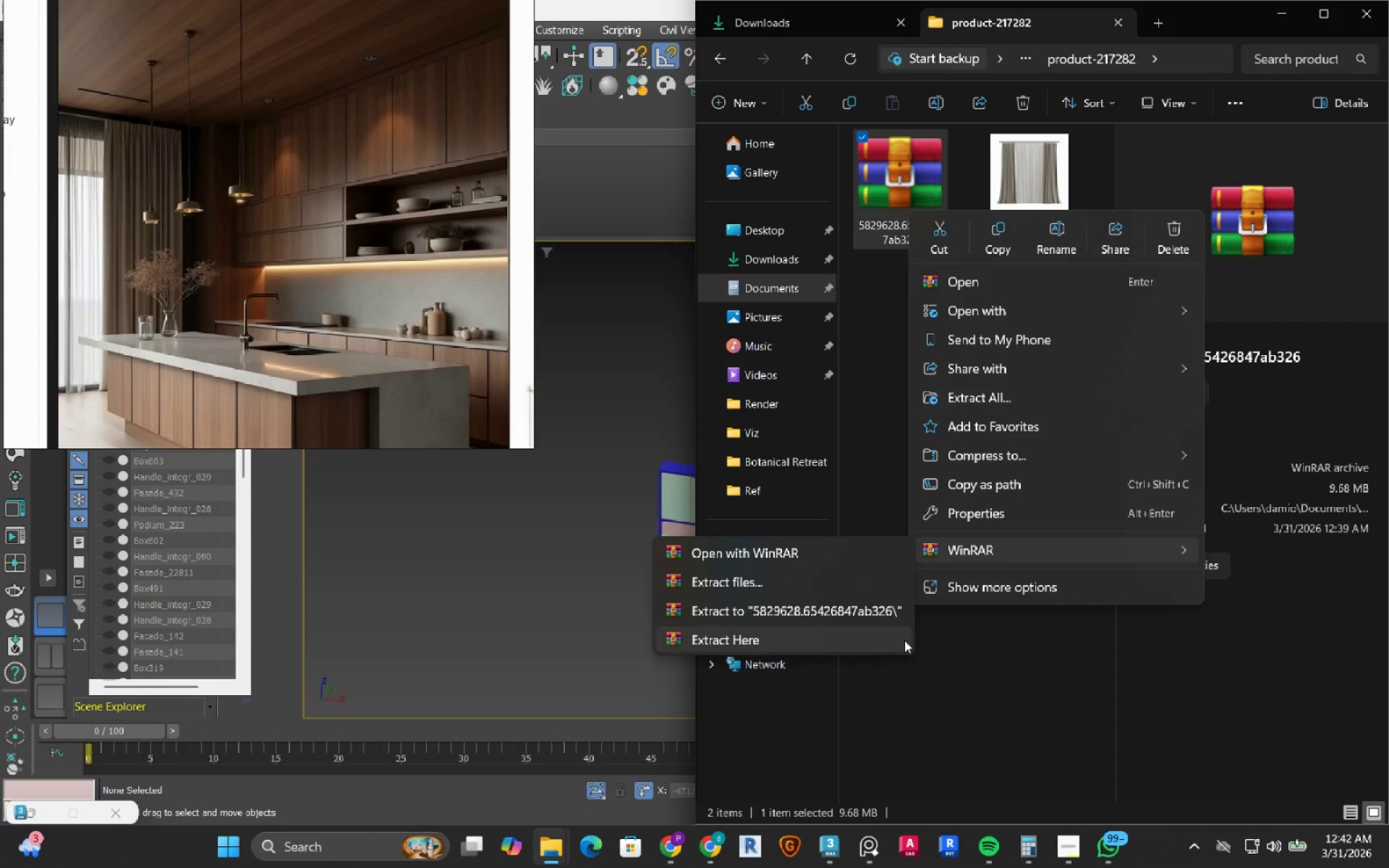 
left_click([875, 634])
 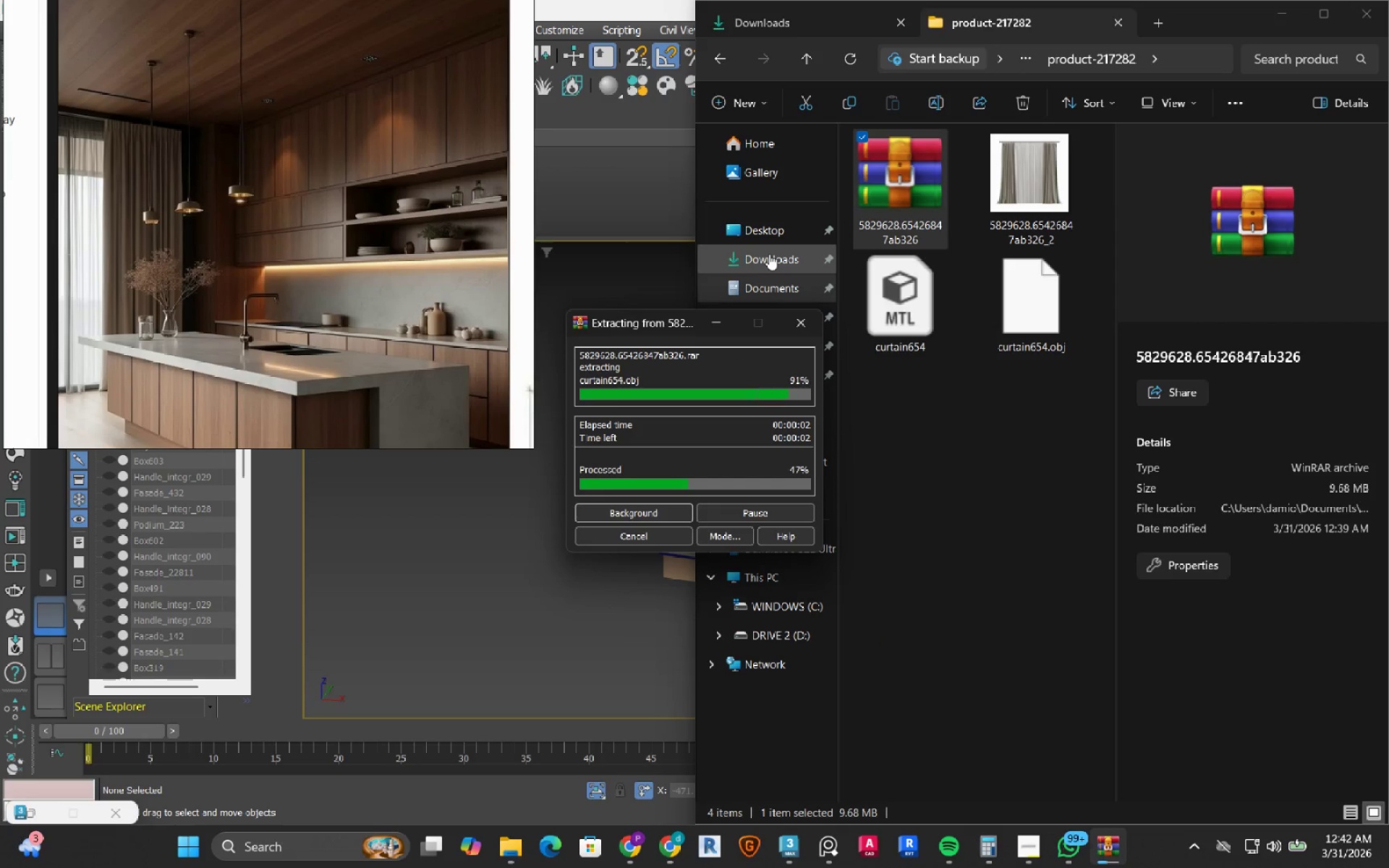 
mouse_move([940, 418])
 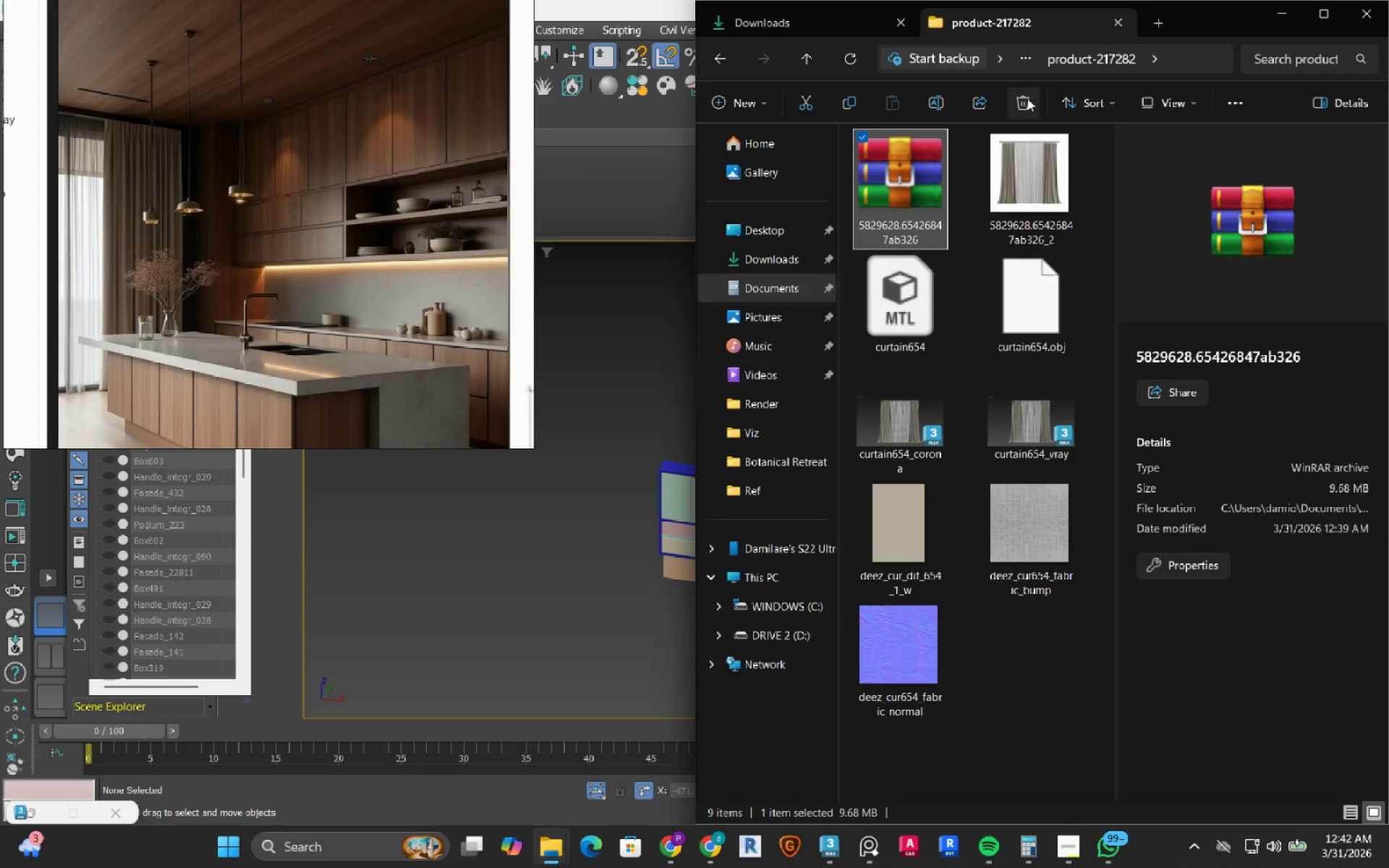 
left_click([1027, 98])
 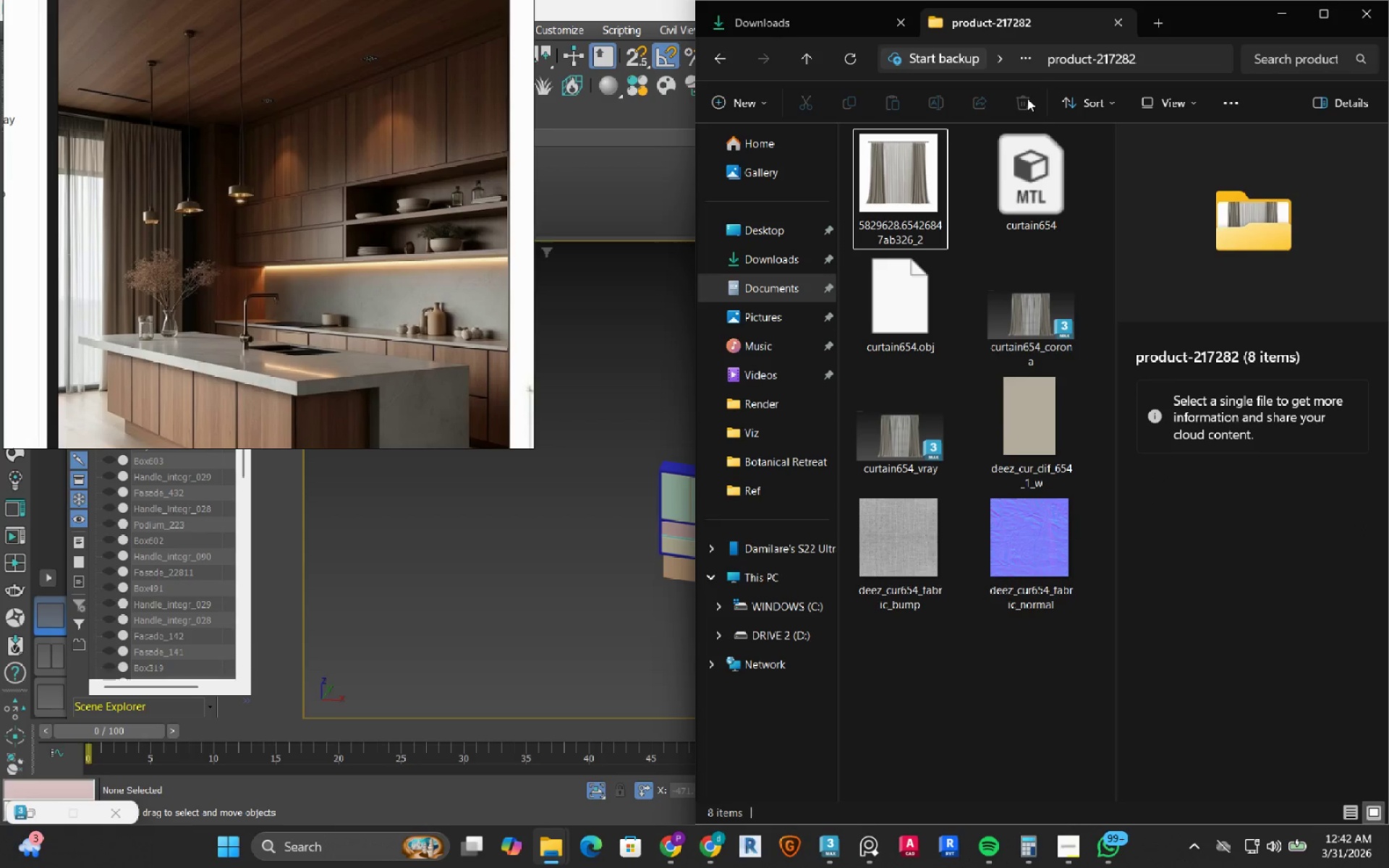 
wait(10.12)
 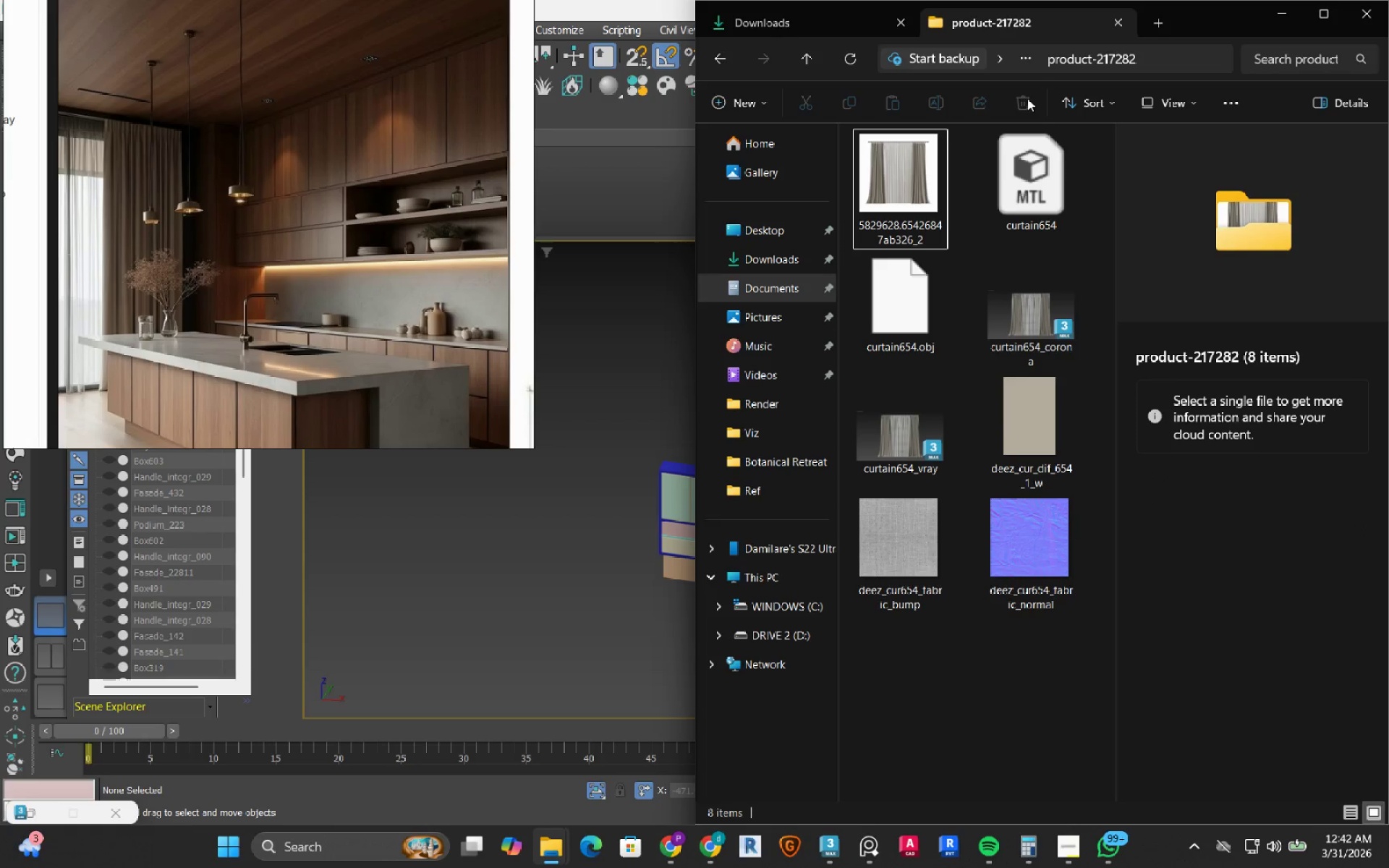 
 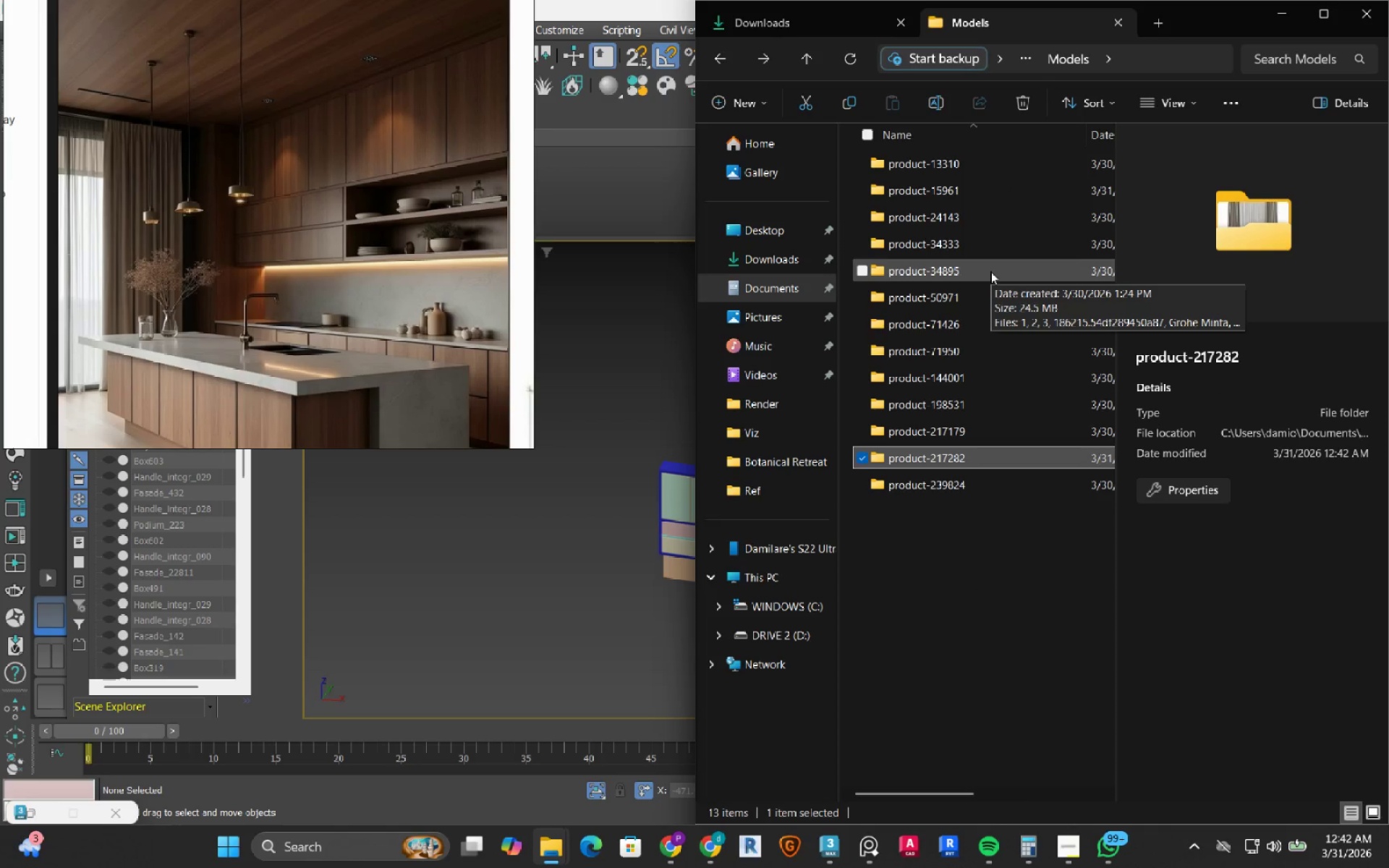 
wait(8.69)
 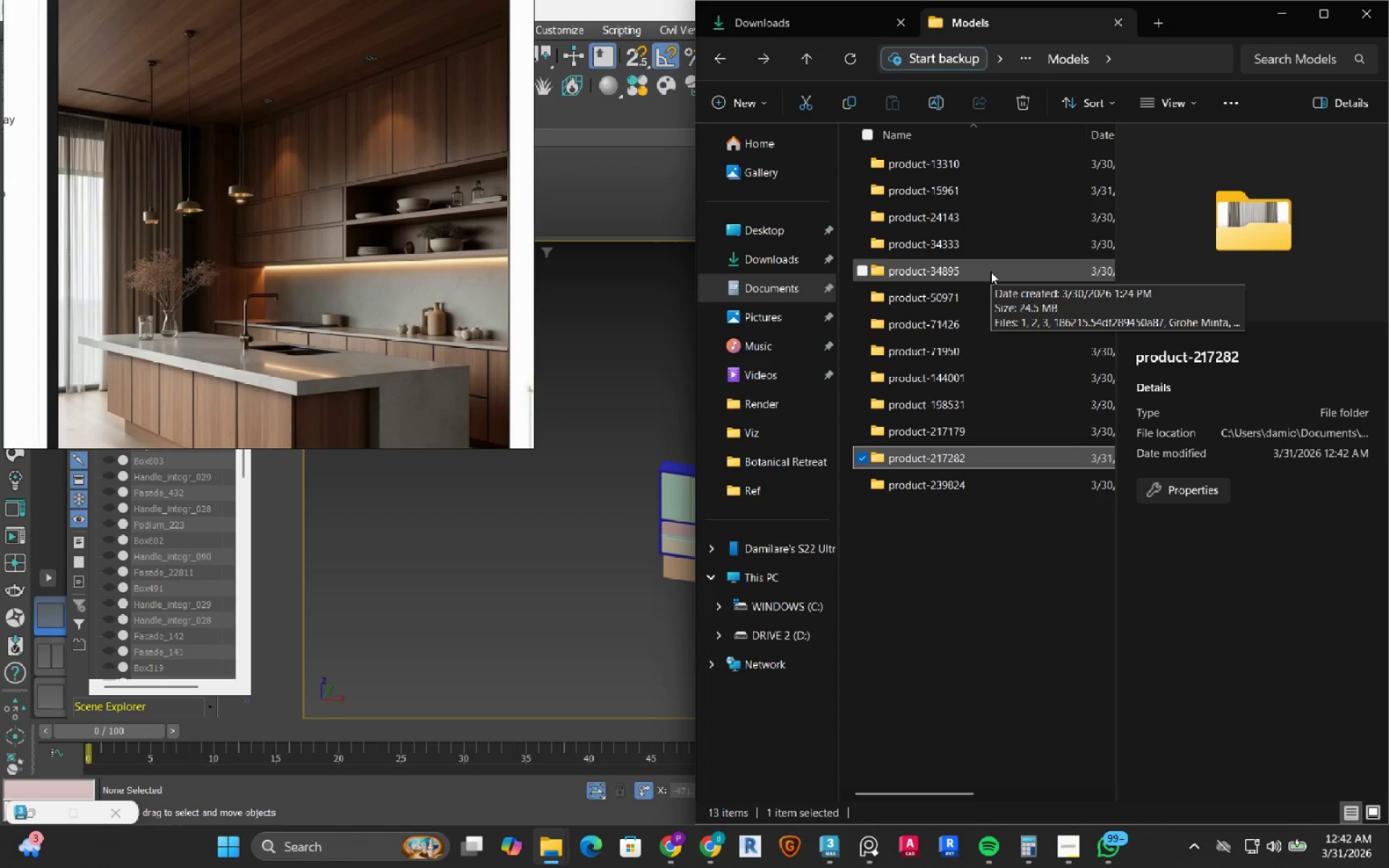 
left_click([961, 595])
 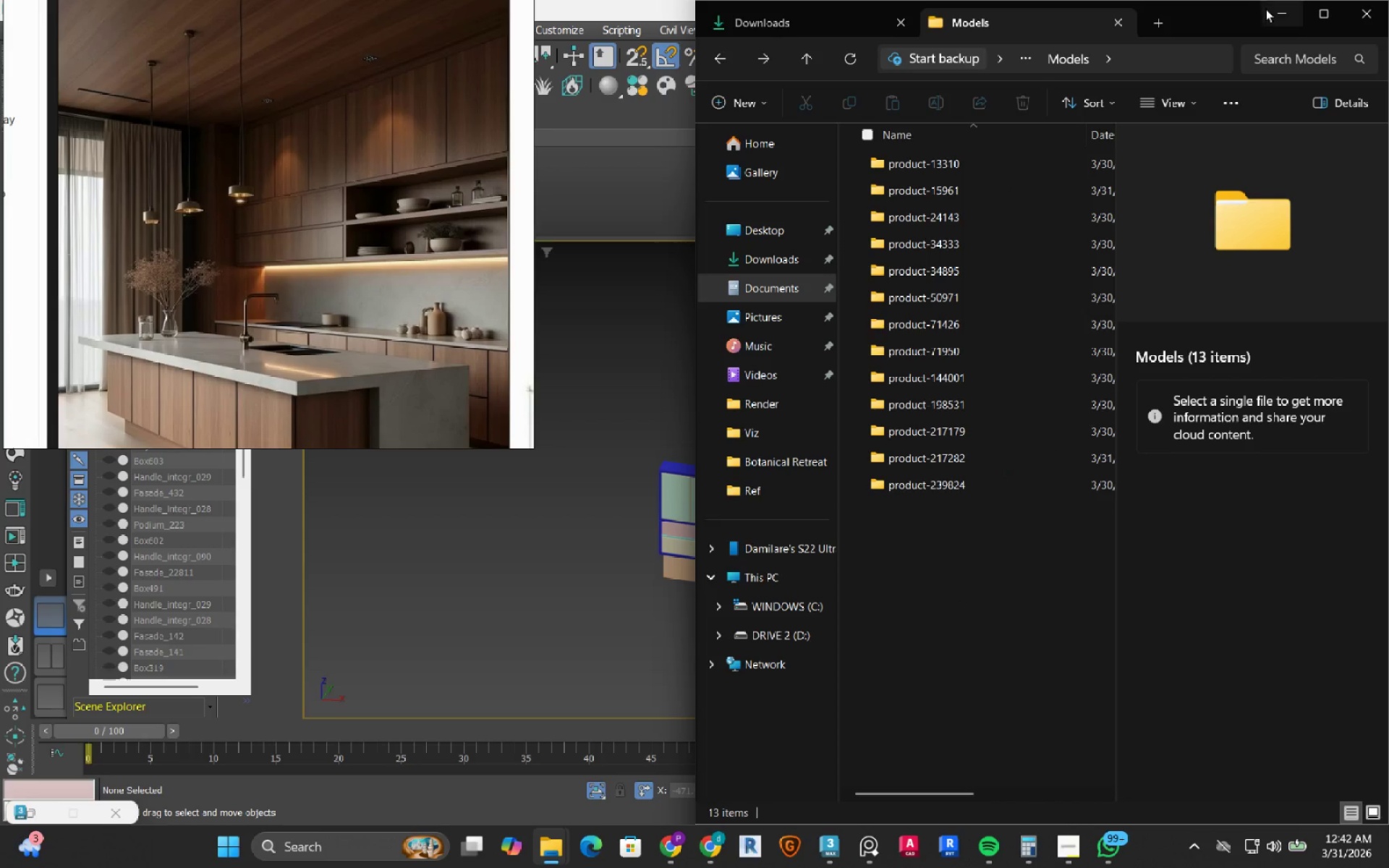 
left_click([1273, 20])
 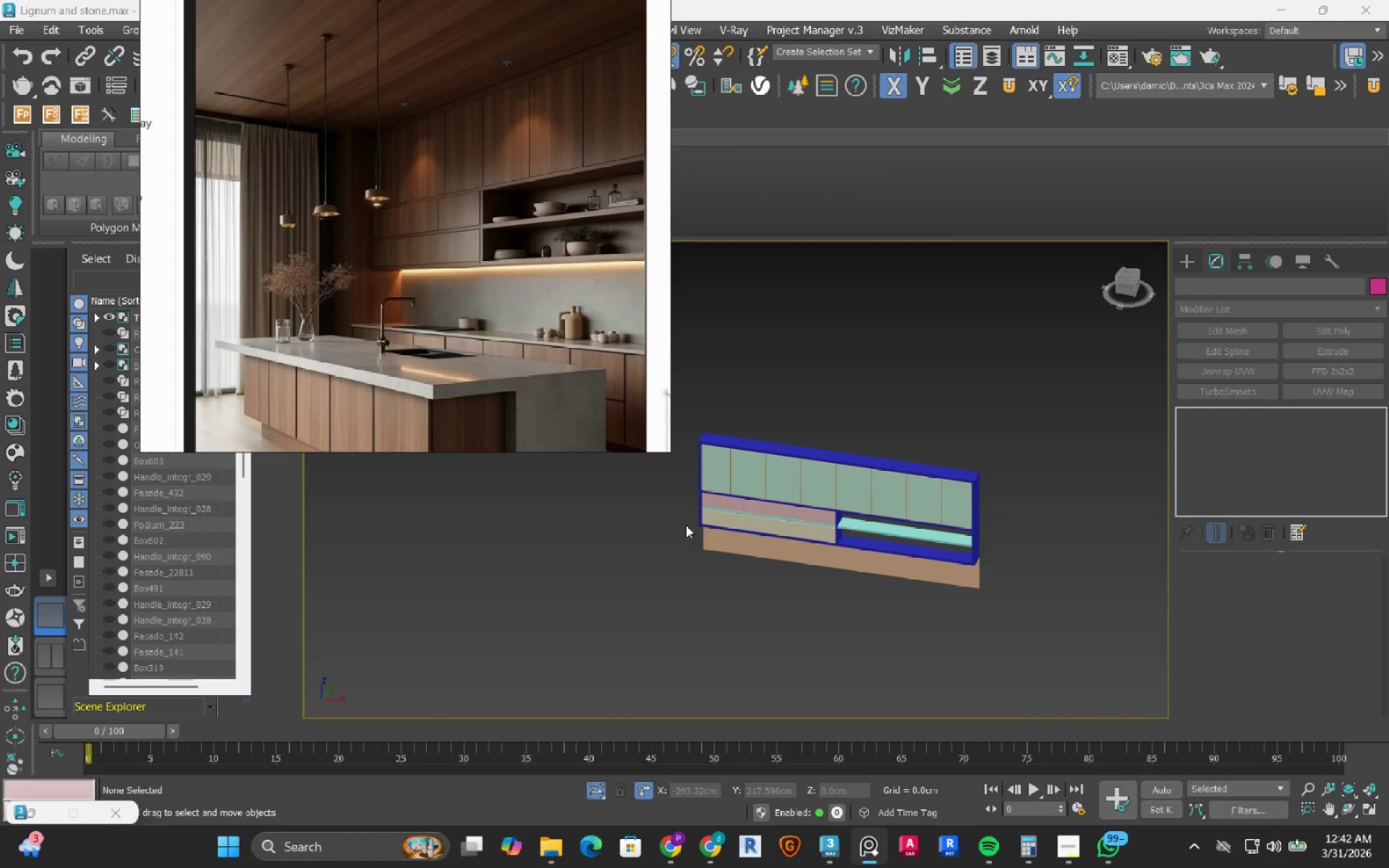 
wait(7.56)
 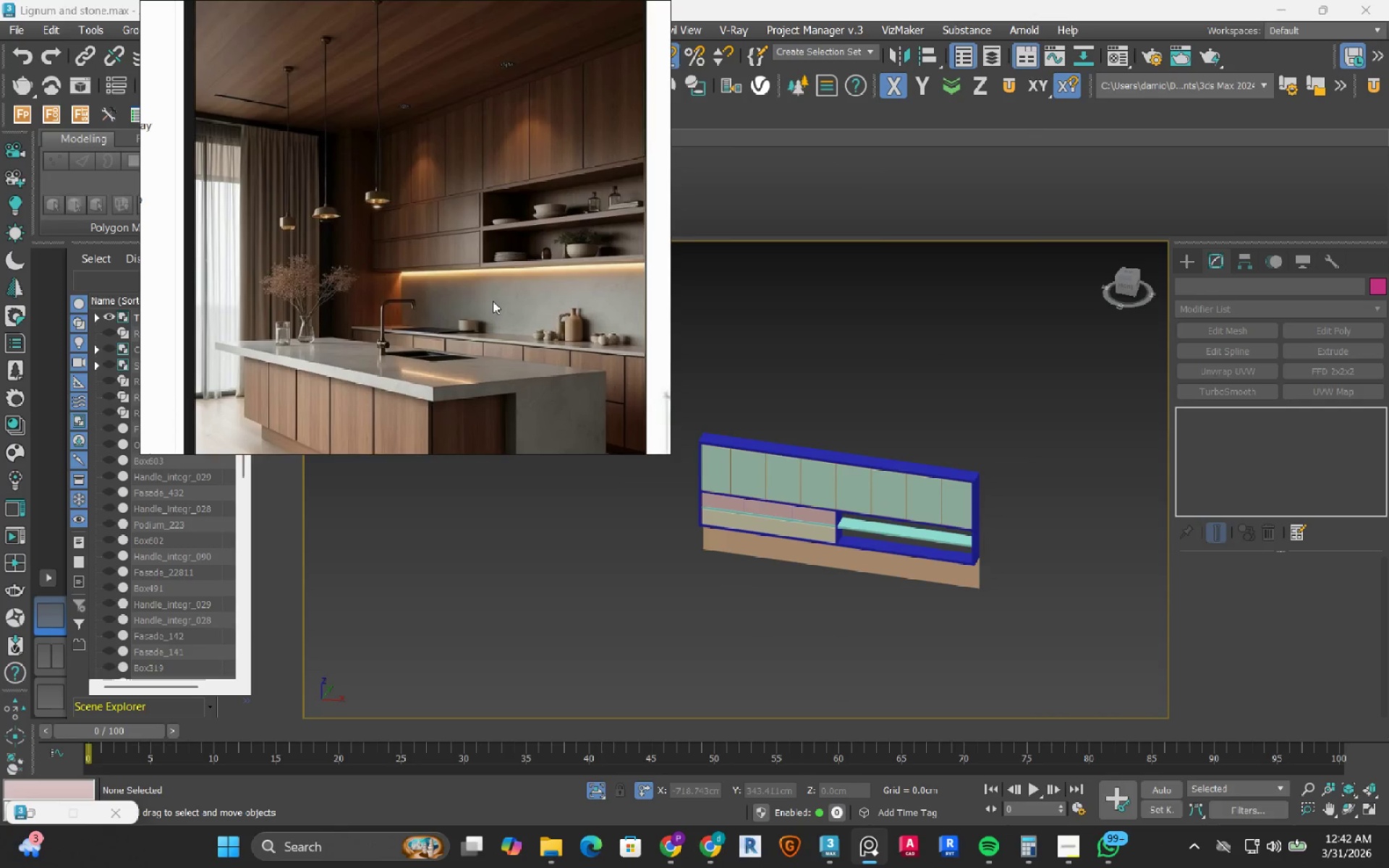 
left_click([677, 854])
 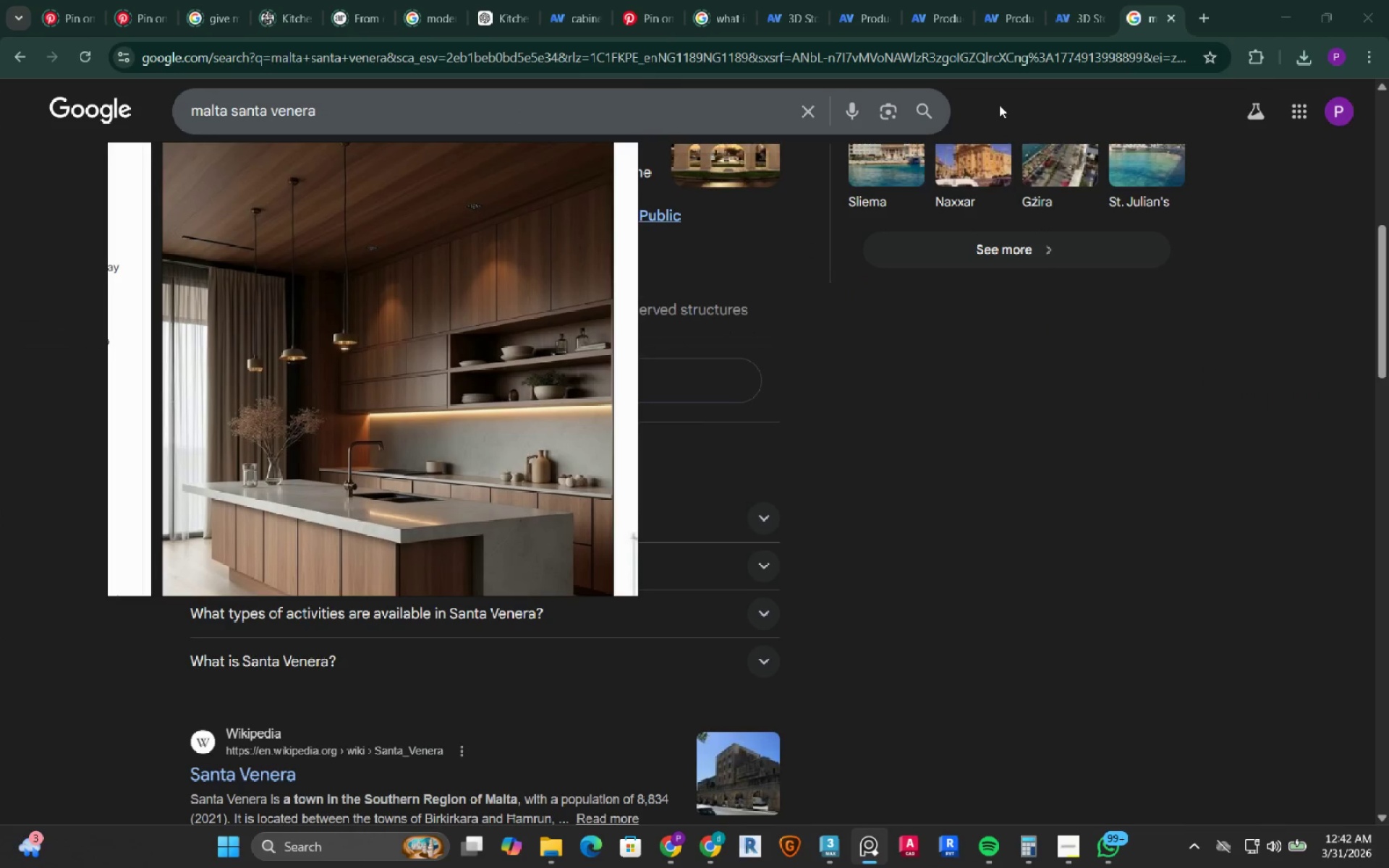 
left_click([1070, 13])
 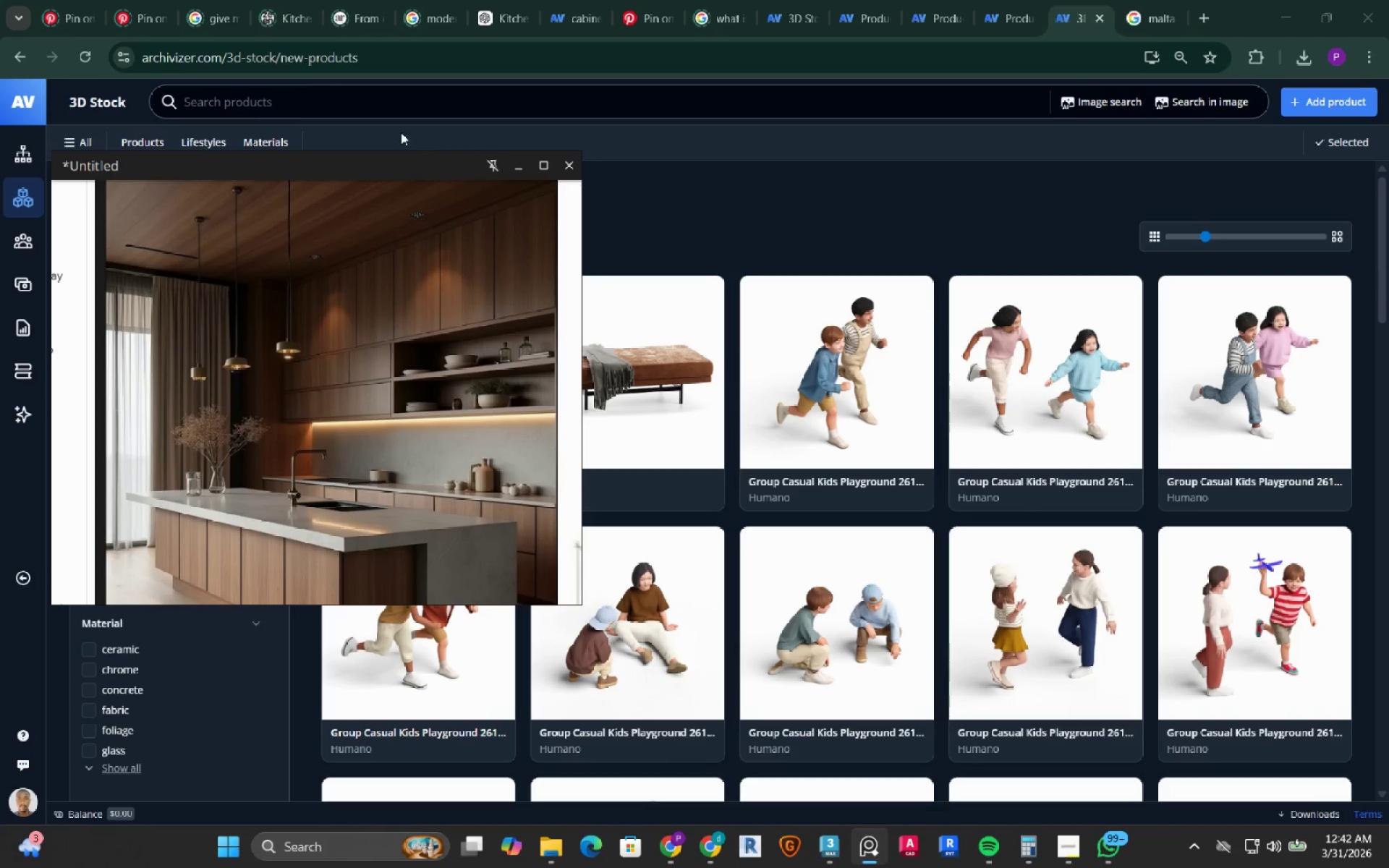 
left_click([412, 106])
 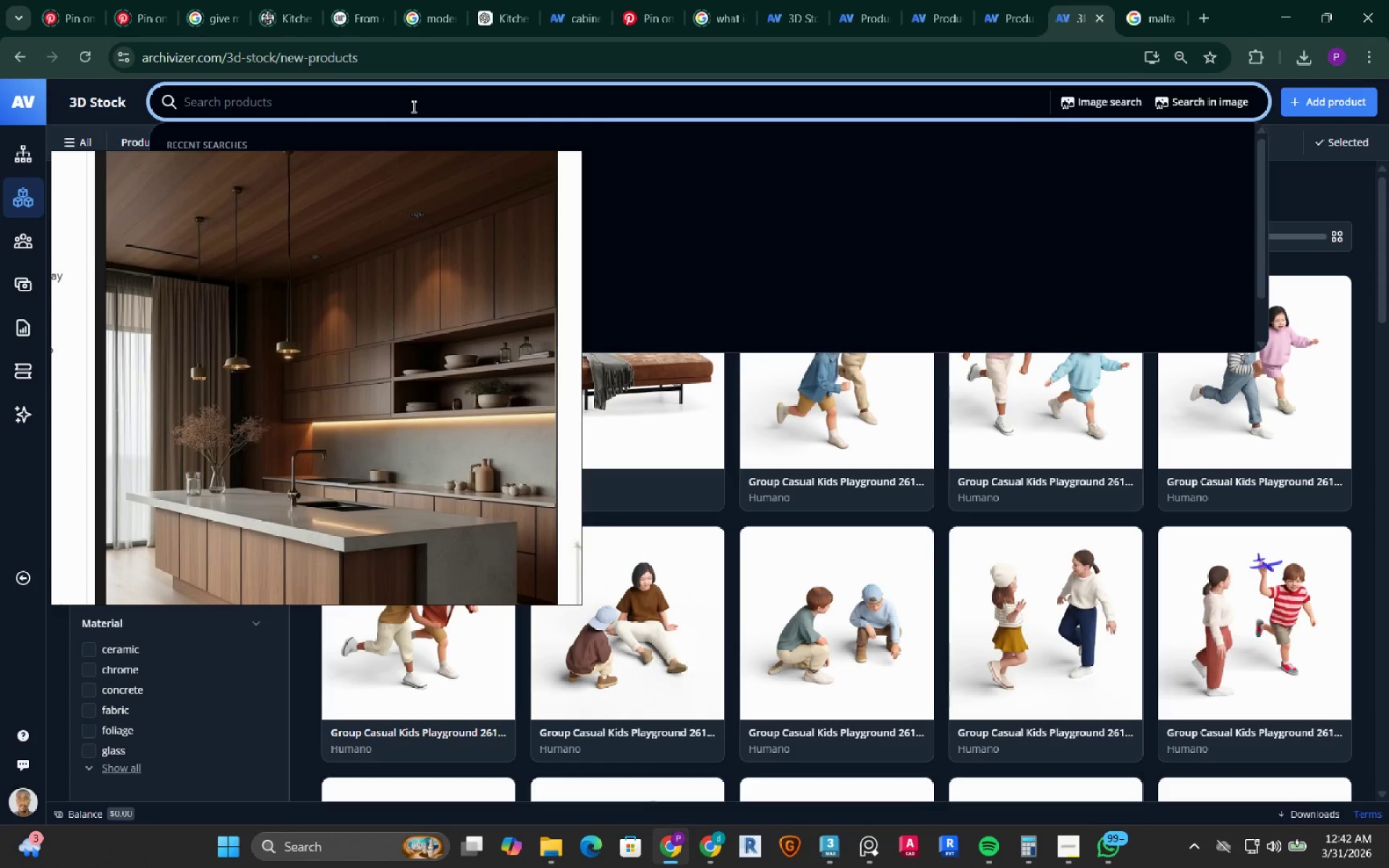 
type(pendant light)
 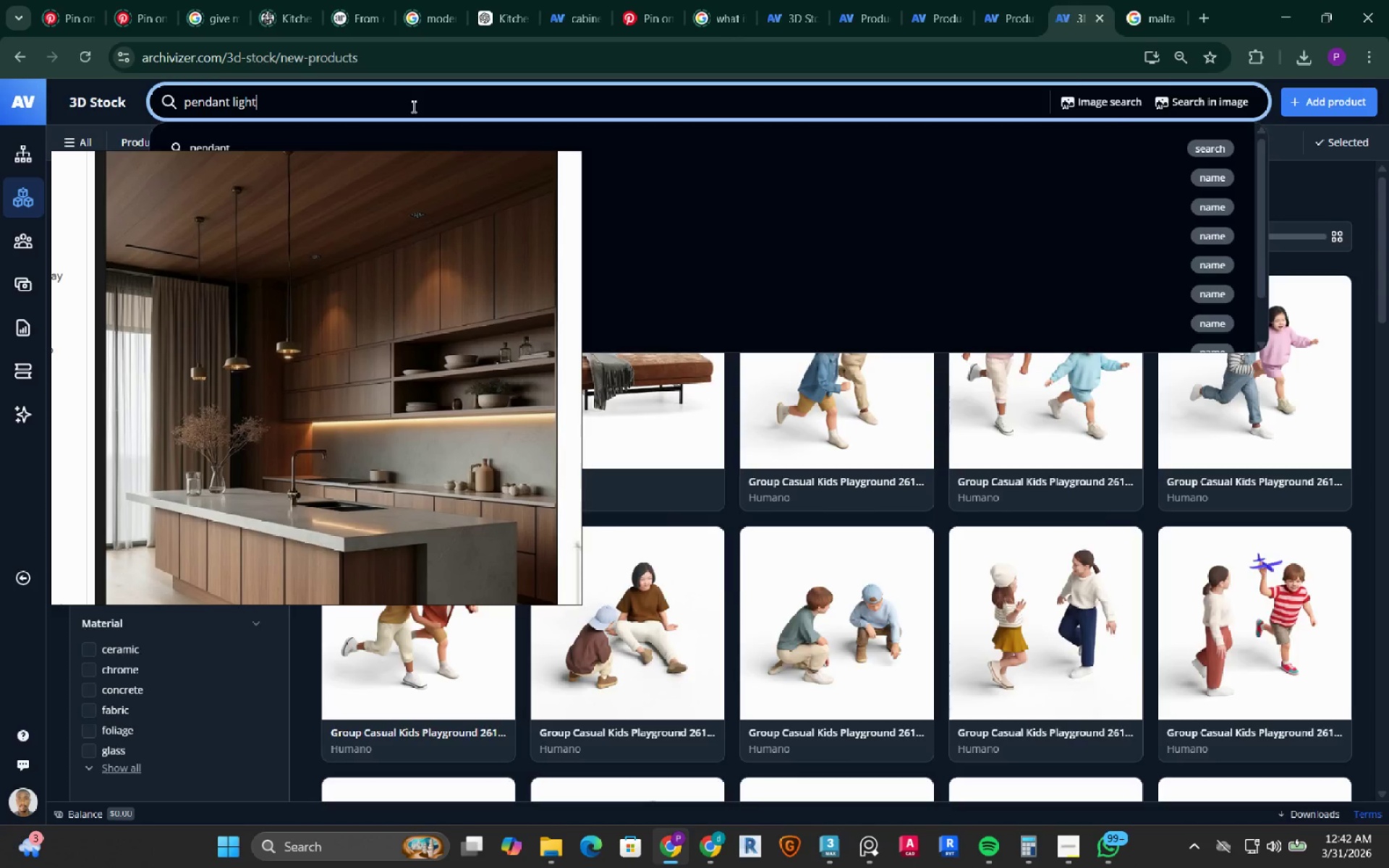 
key(Enter)
 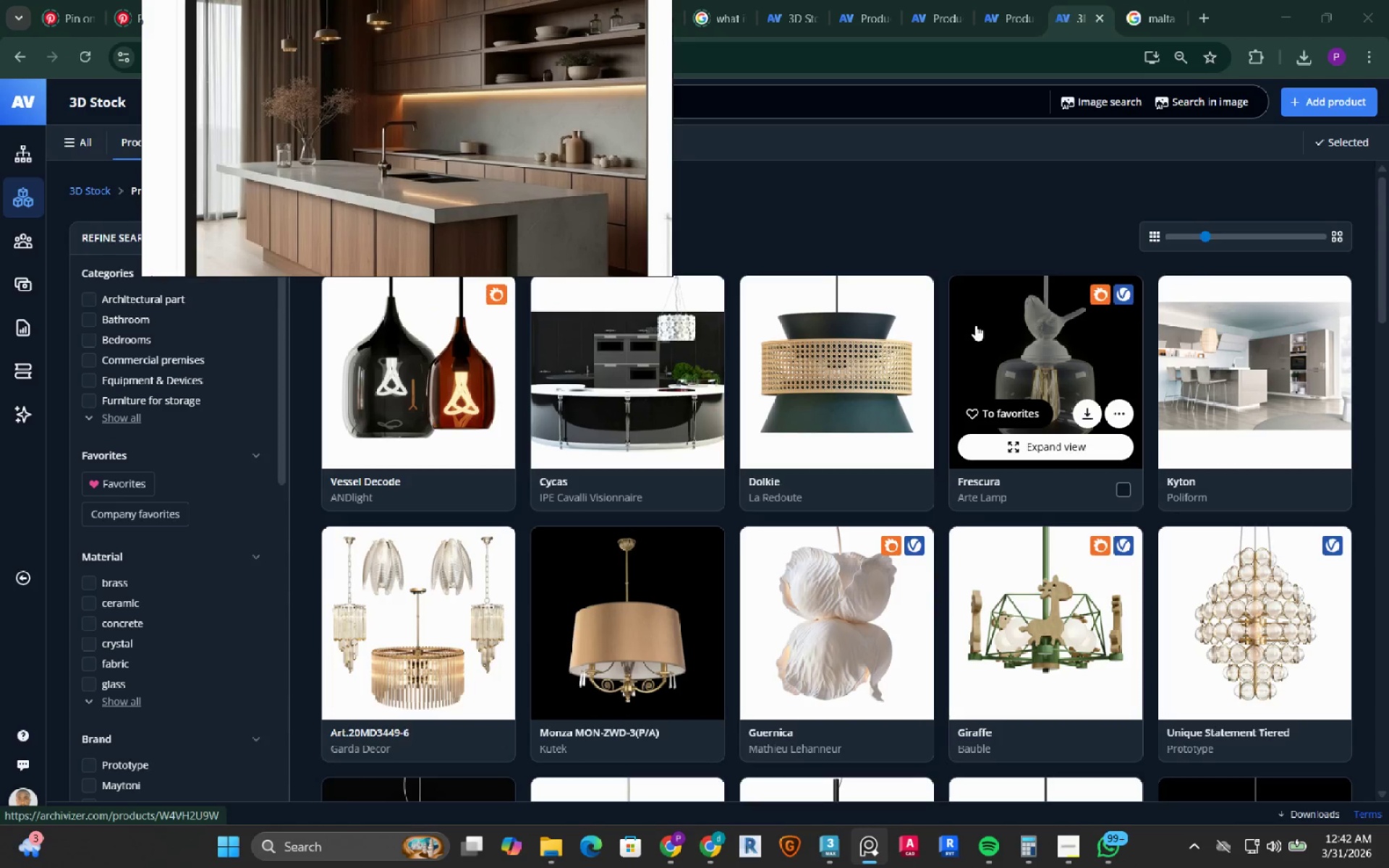 
wait(5.55)
 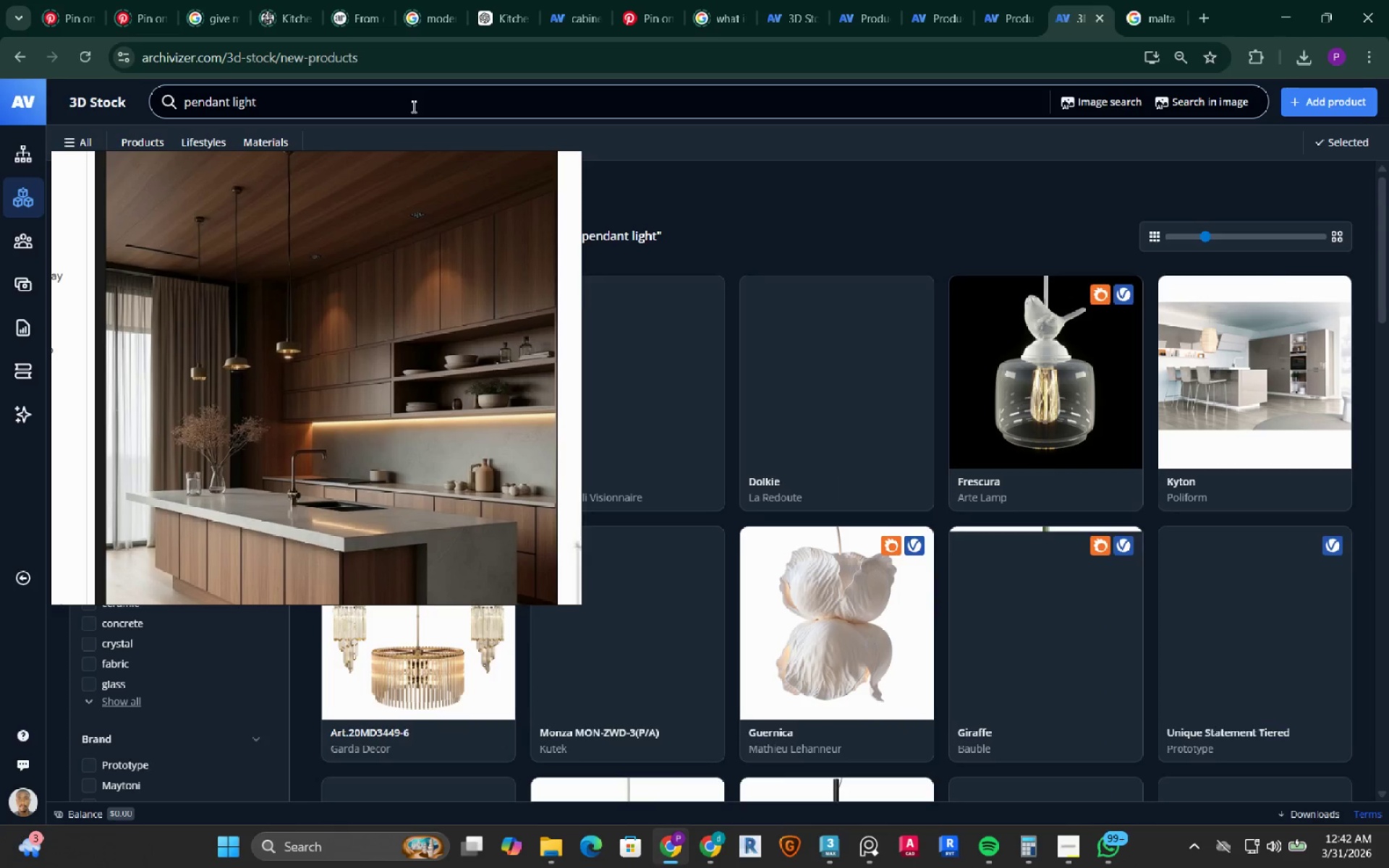 
scroll: coordinate [869, 508], scroll_direction: down, amount: 4.0
 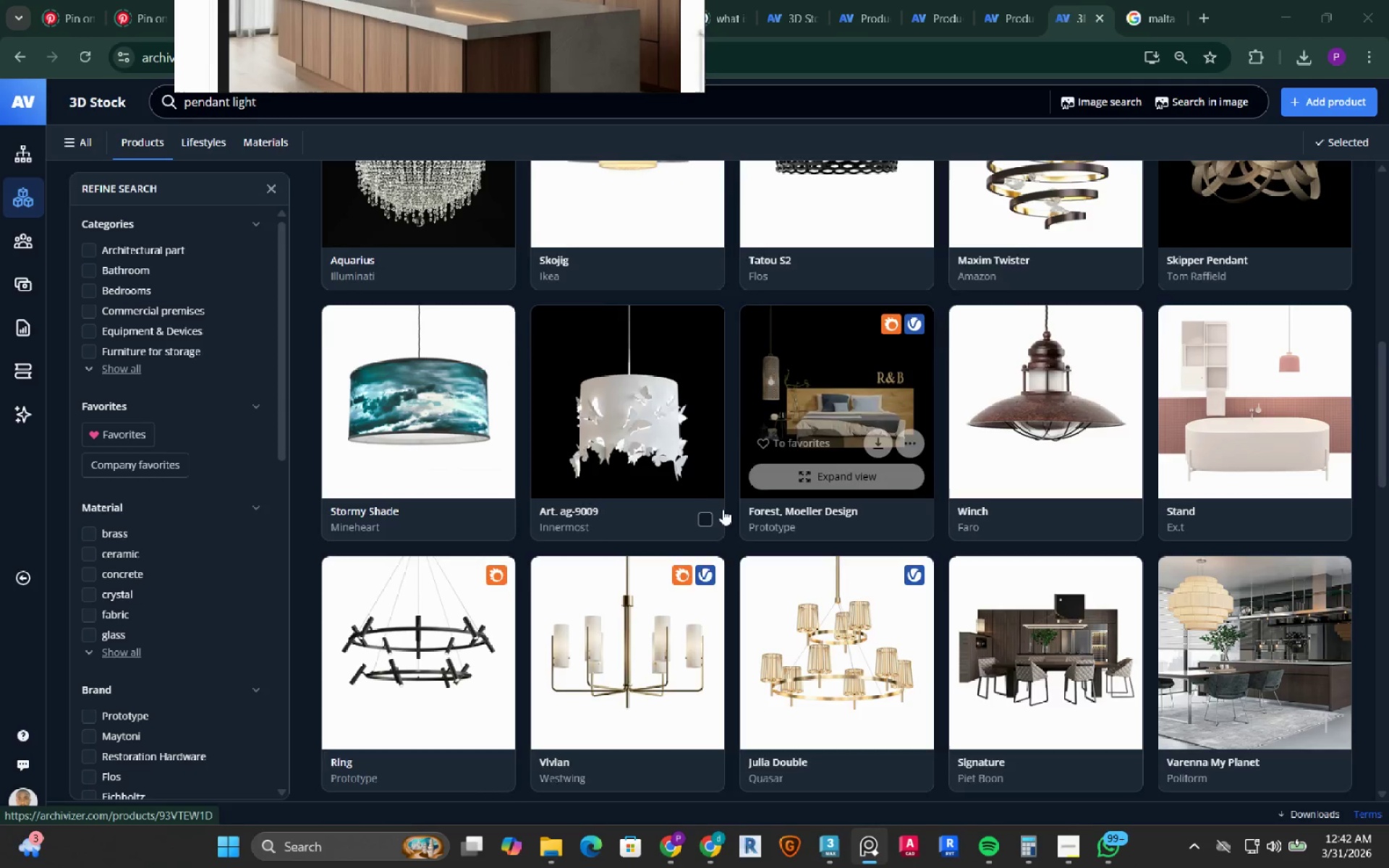 
left_click([420, 240])
 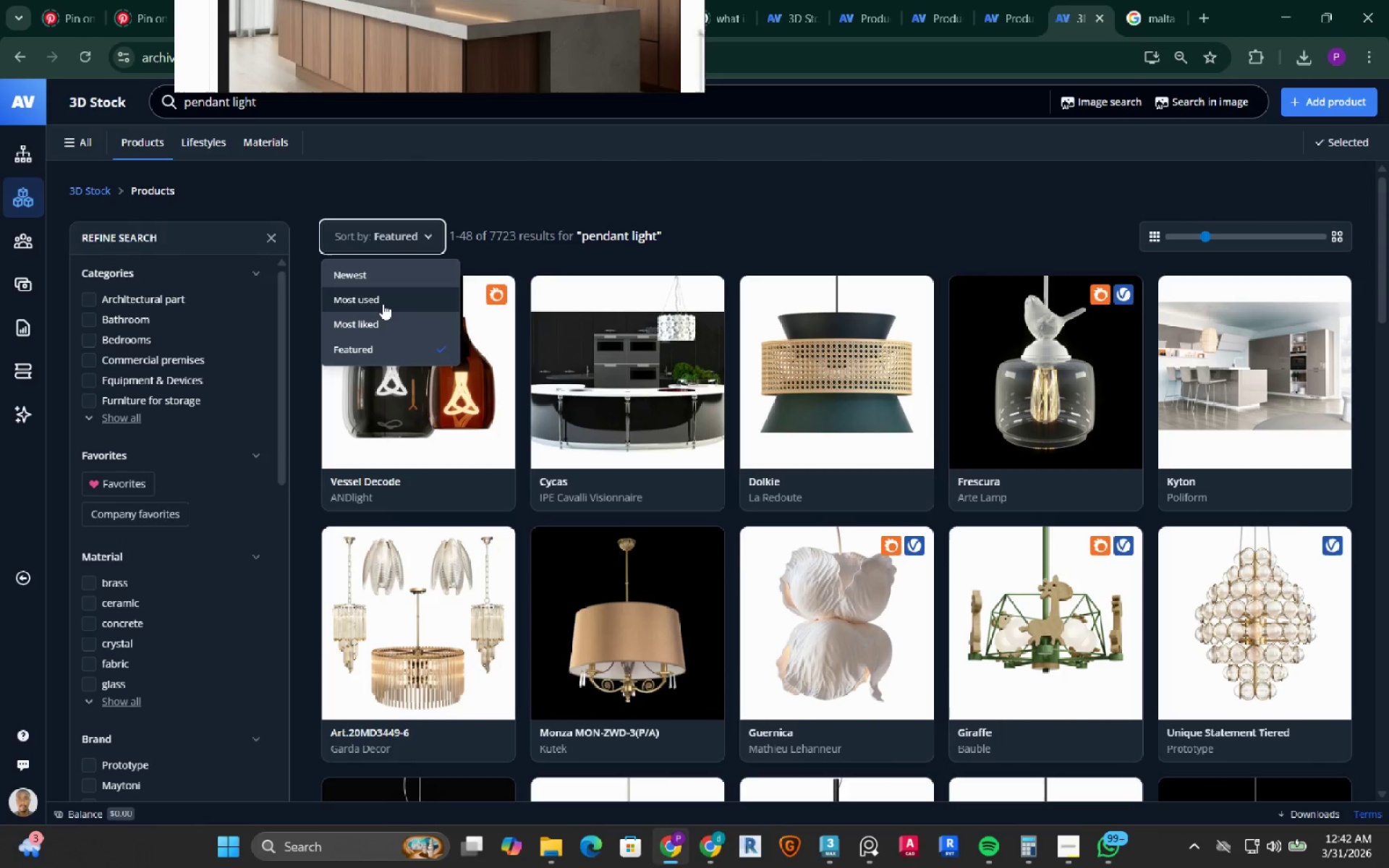 
scroll: coordinate [446, 338], scroll_direction: up, amount: 12.0
 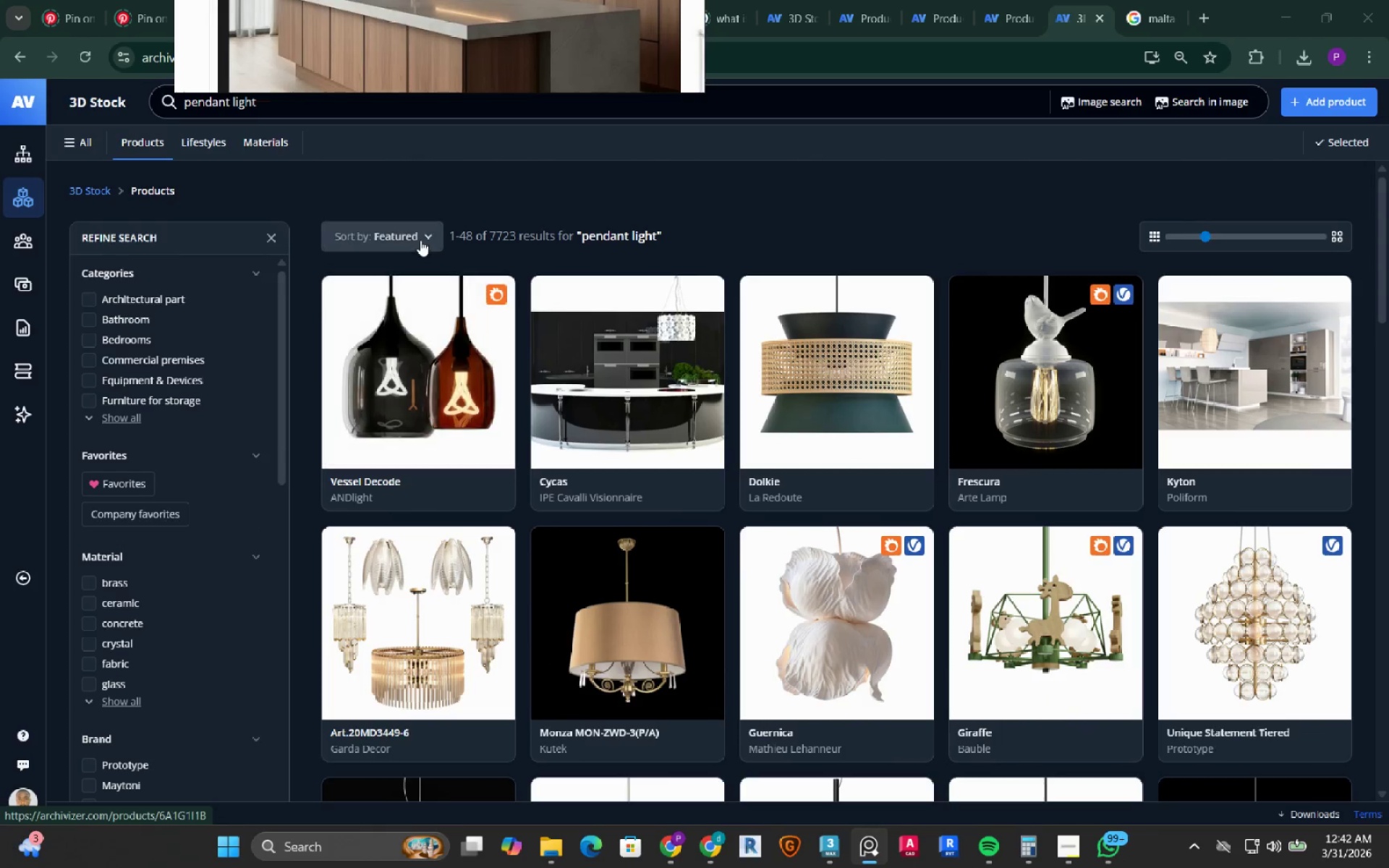 
left_click([383, 304])
 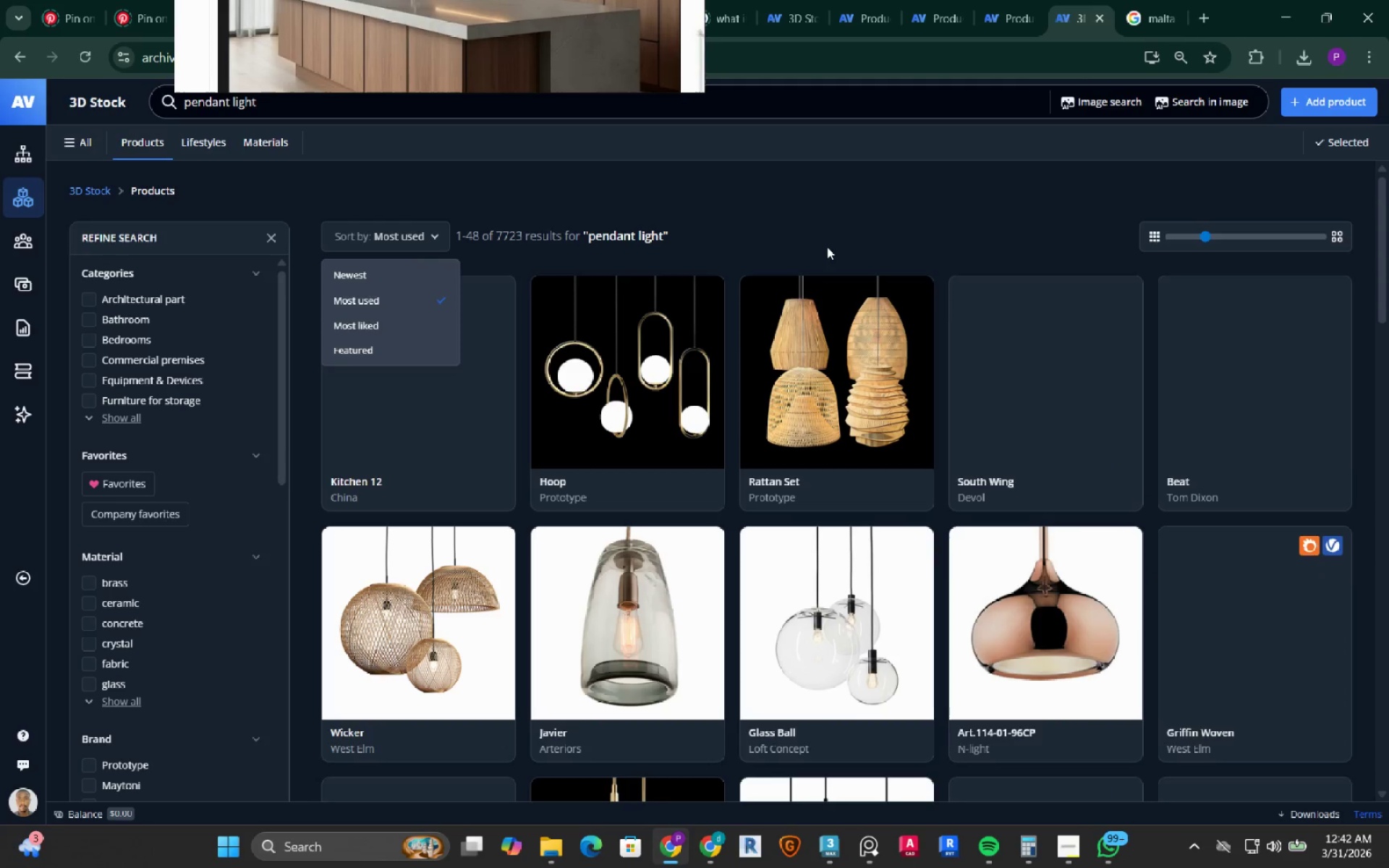 
left_click([827, 247])
 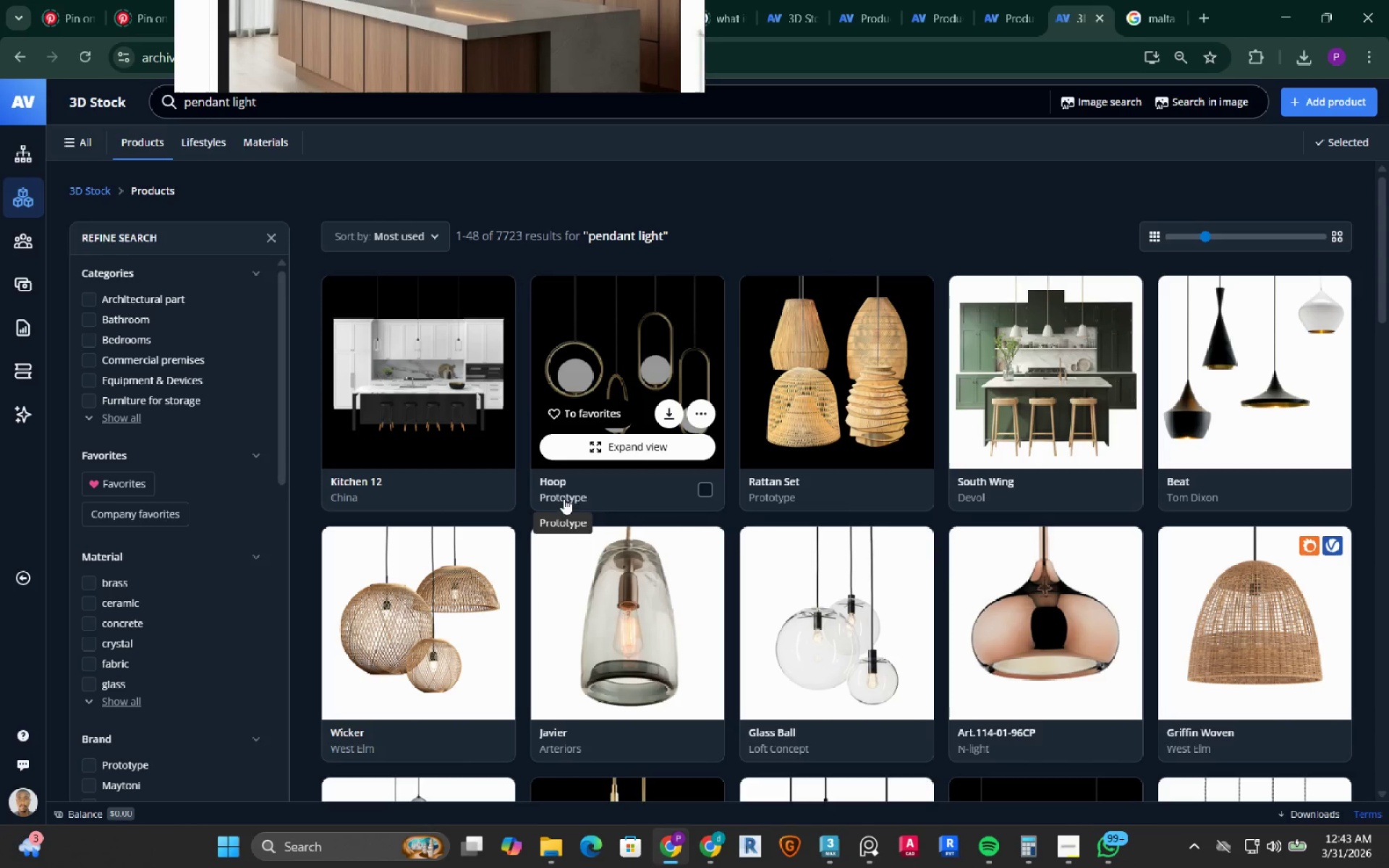 
wait(6.56)
 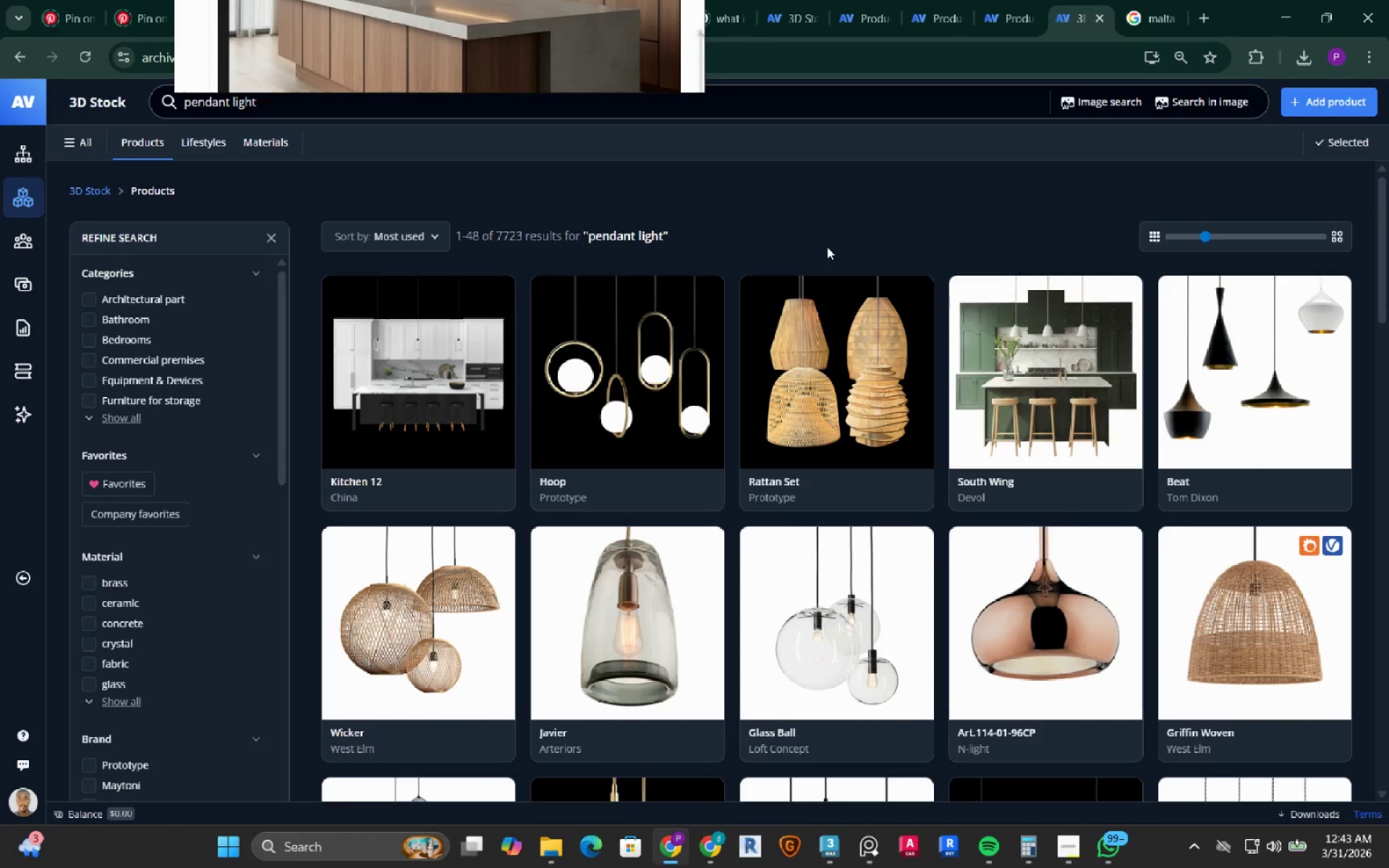 
right_click([975, 482])
 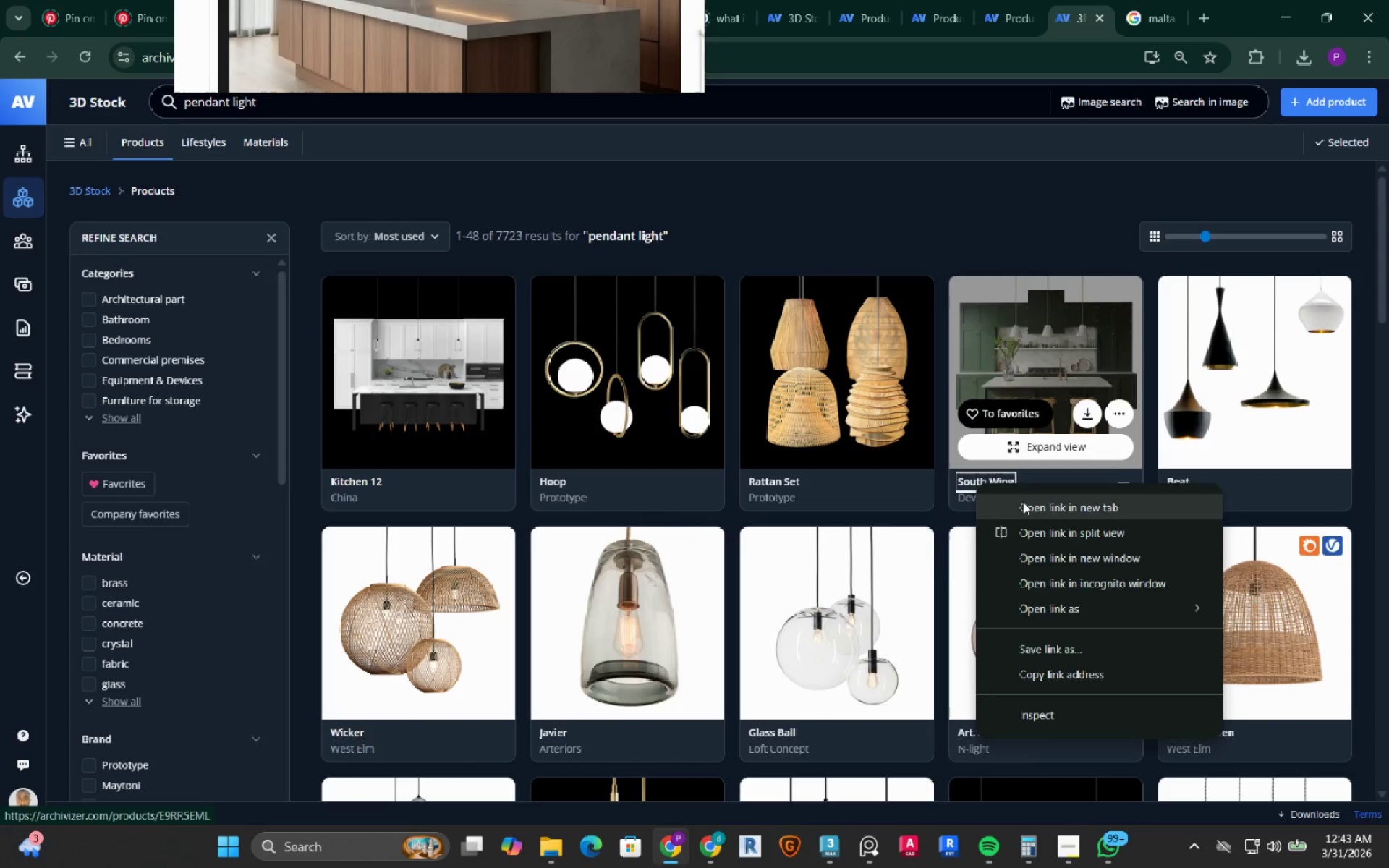 
left_click([1023, 502])
 